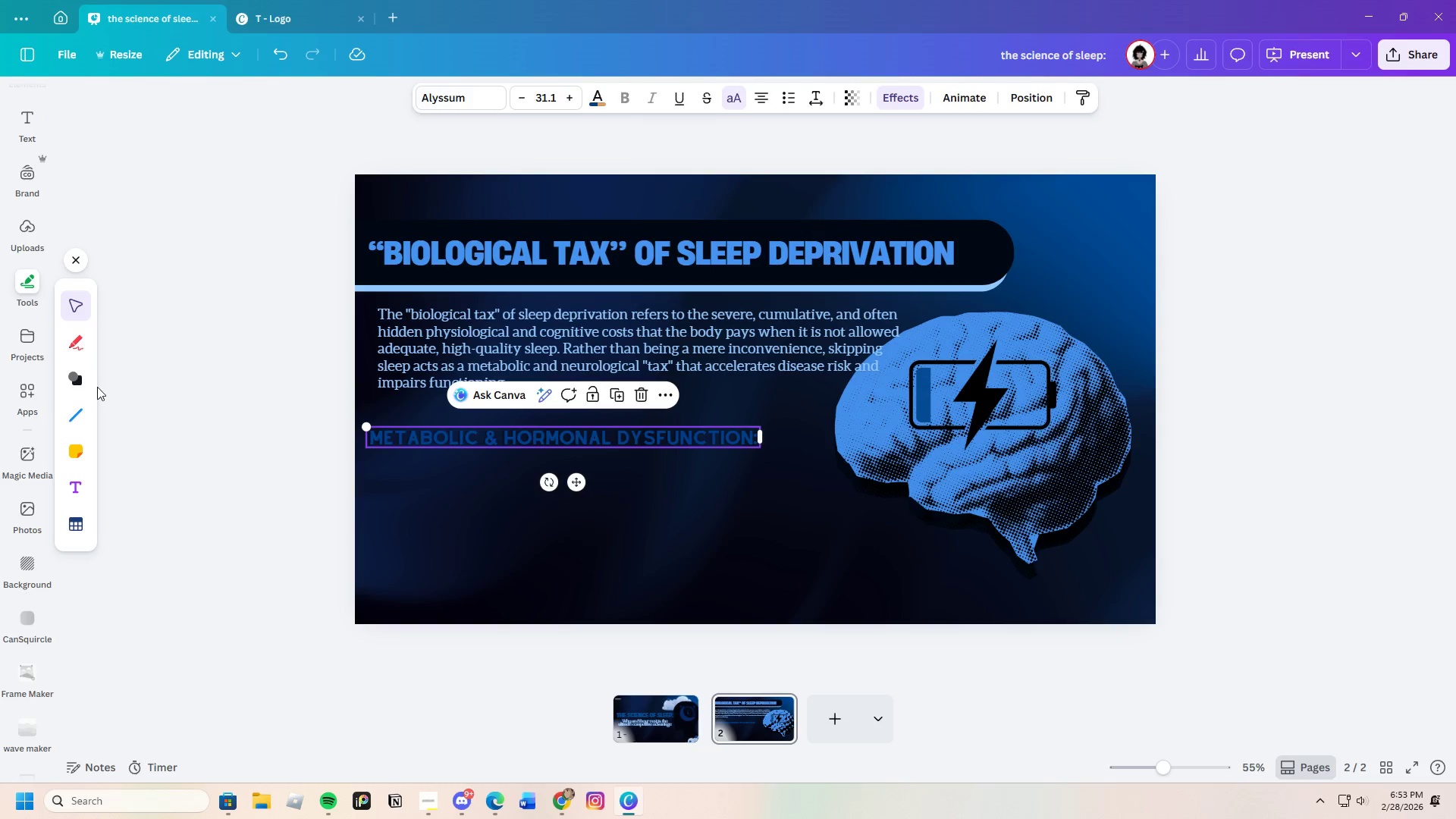 
left_click([80, 379])
 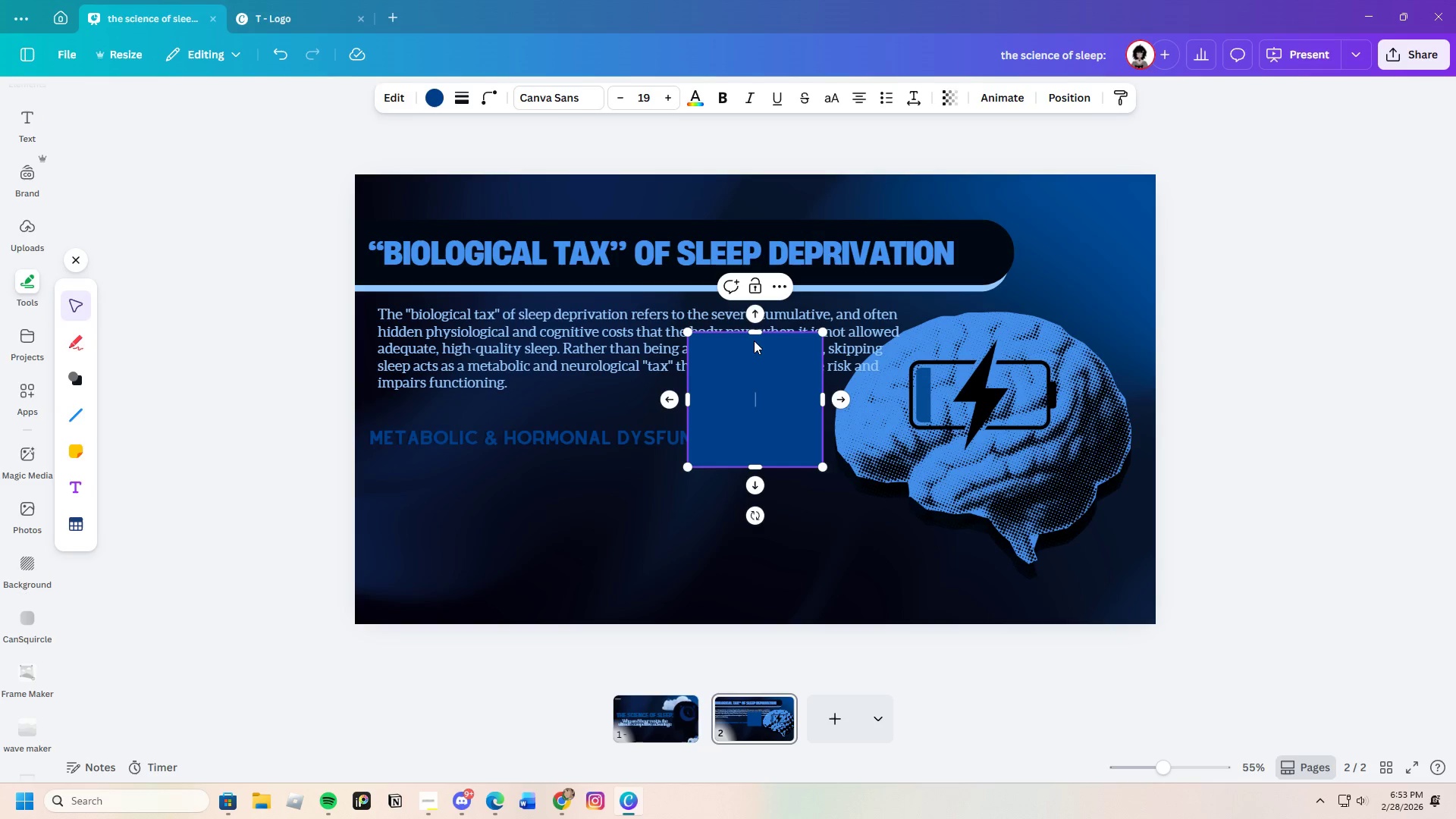 
left_click_drag(start_coordinate=[756, 333], to_coordinate=[758, 435])
 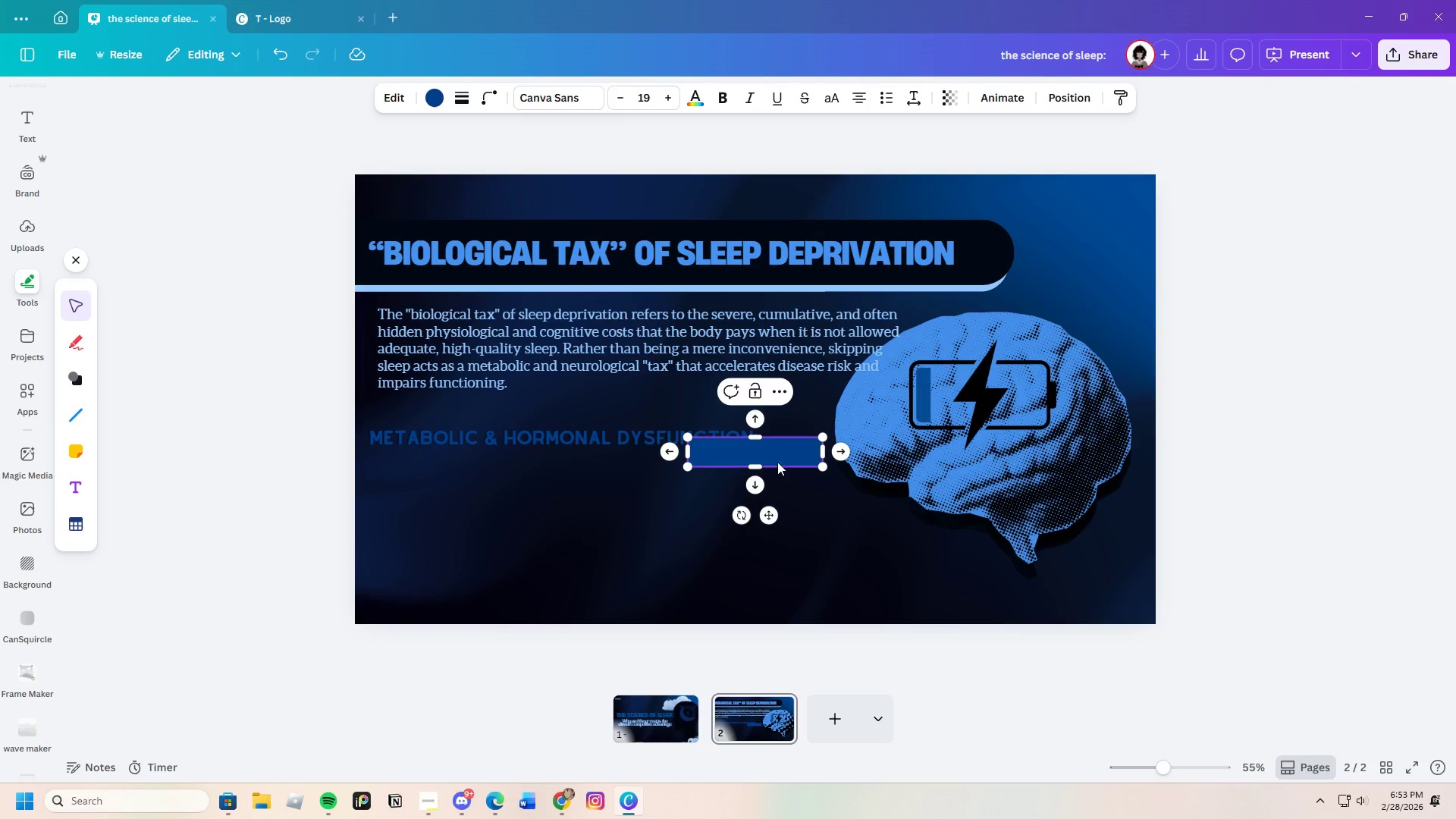 
left_click([830, 496])
 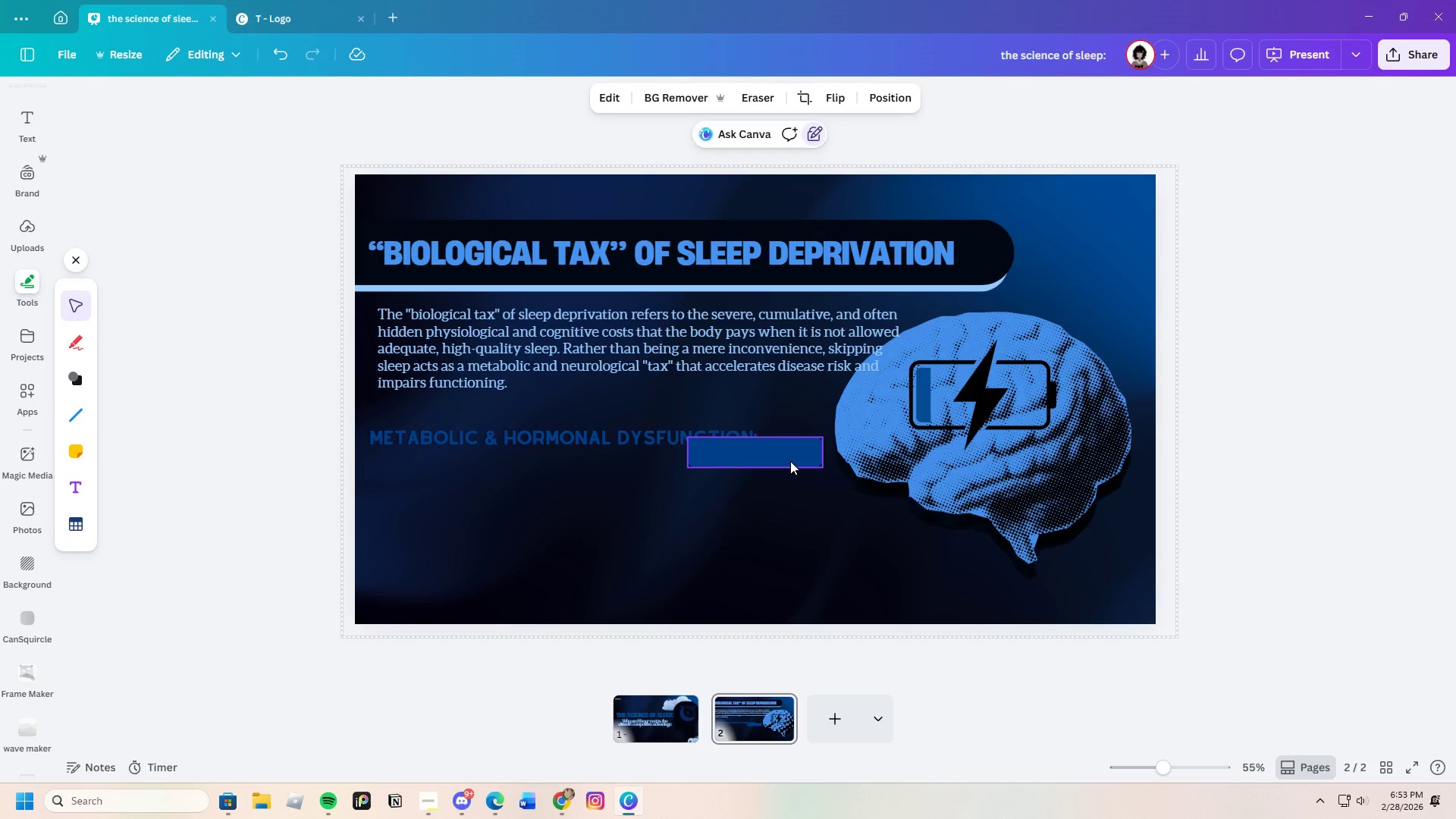 
left_click_drag(start_coordinate=[790, 459], to_coordinate=[586, 494])
 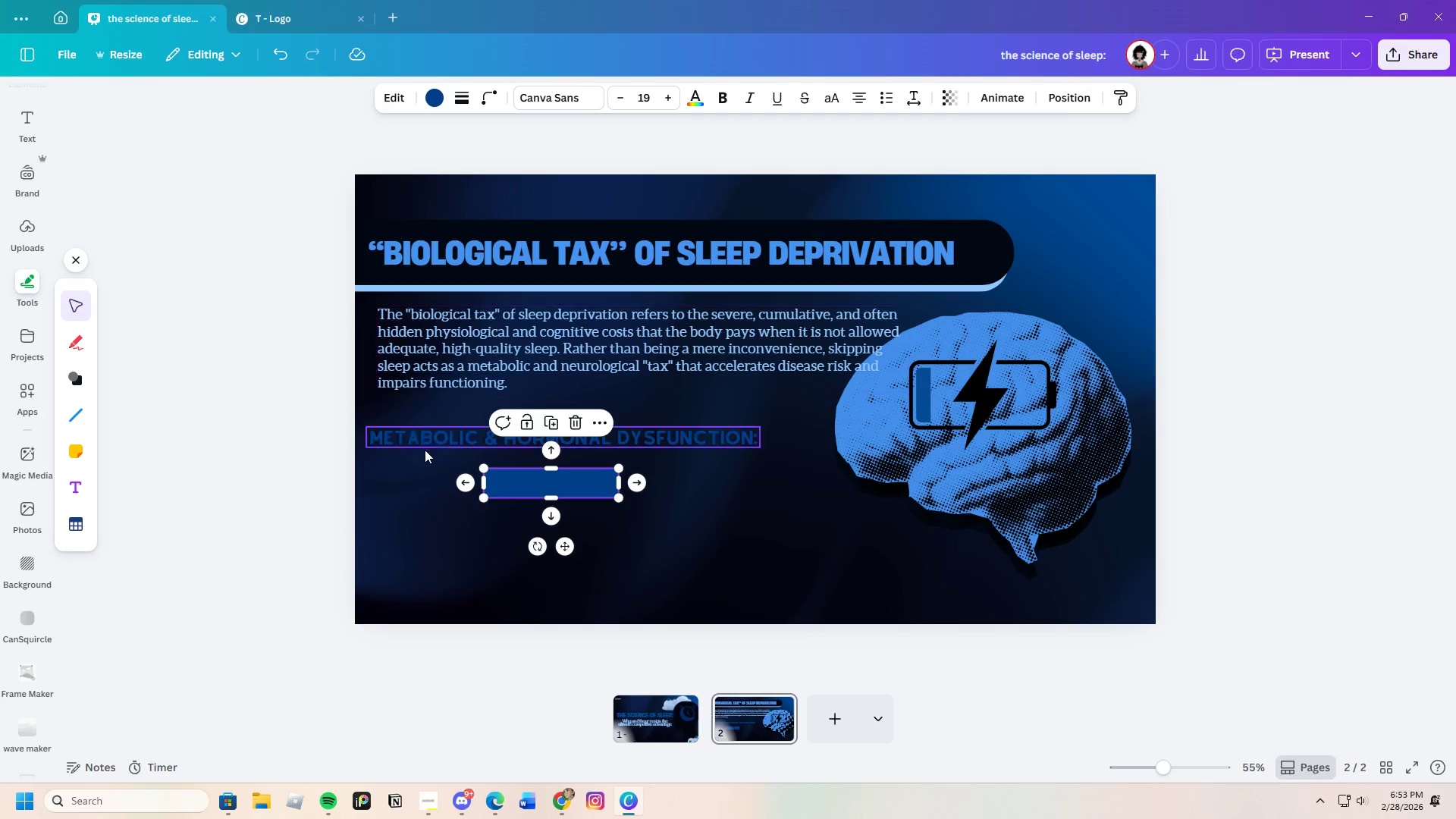 
left_click([417, 438])
 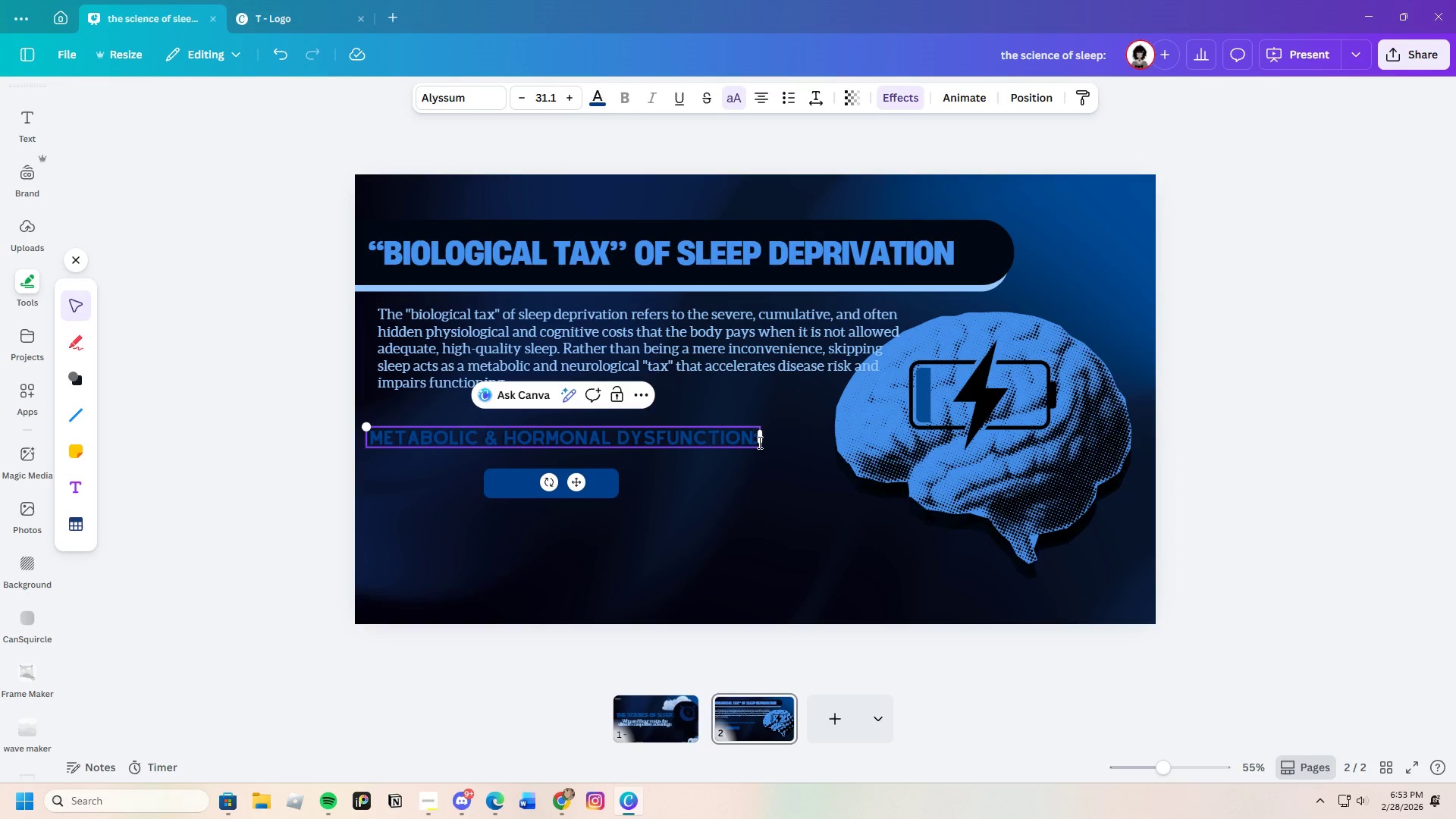 
left_click_drag(start_coordinate=[758, 443], to_coordinate=[368, 441])
 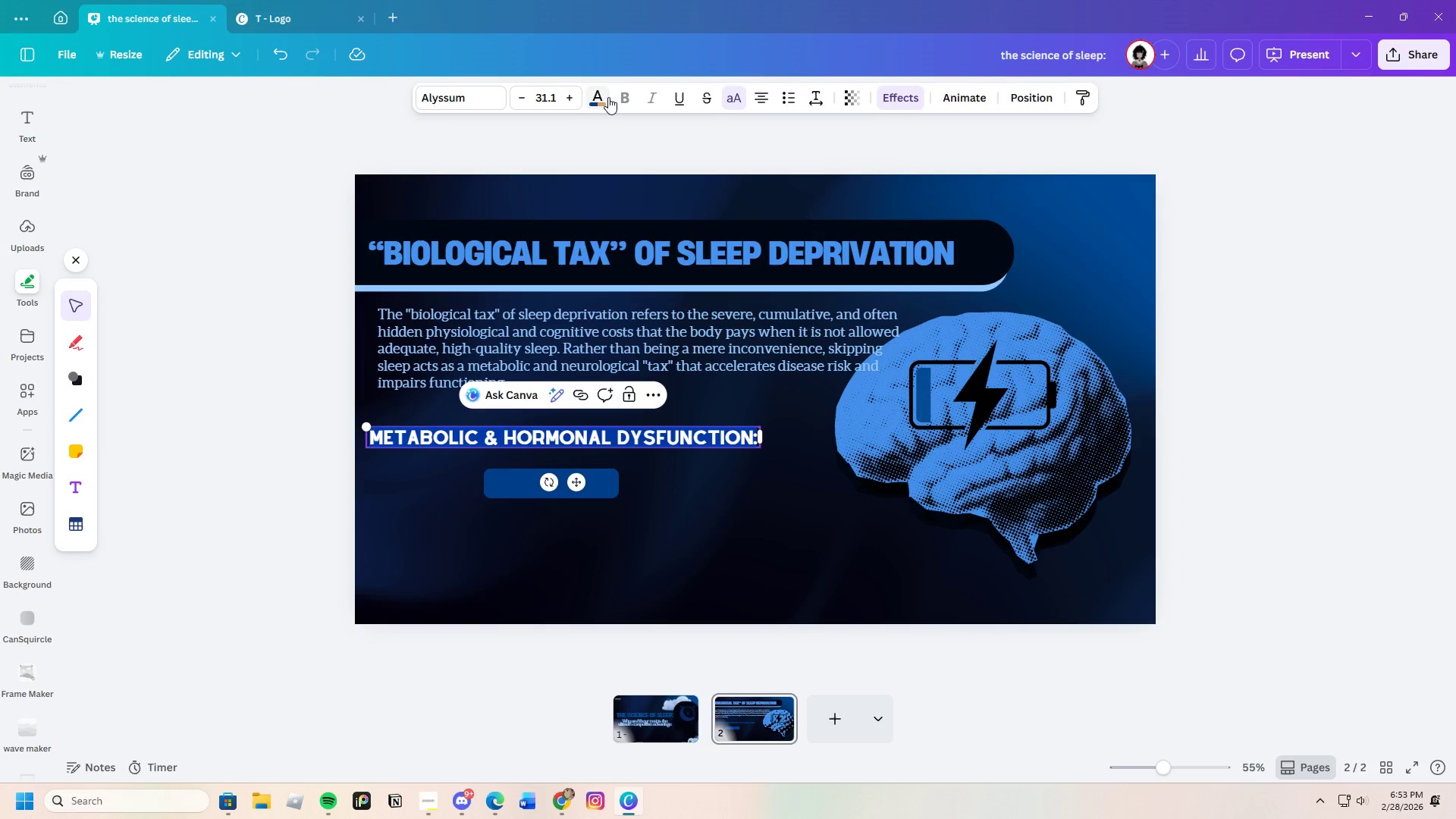 
left_click([608, 97])
 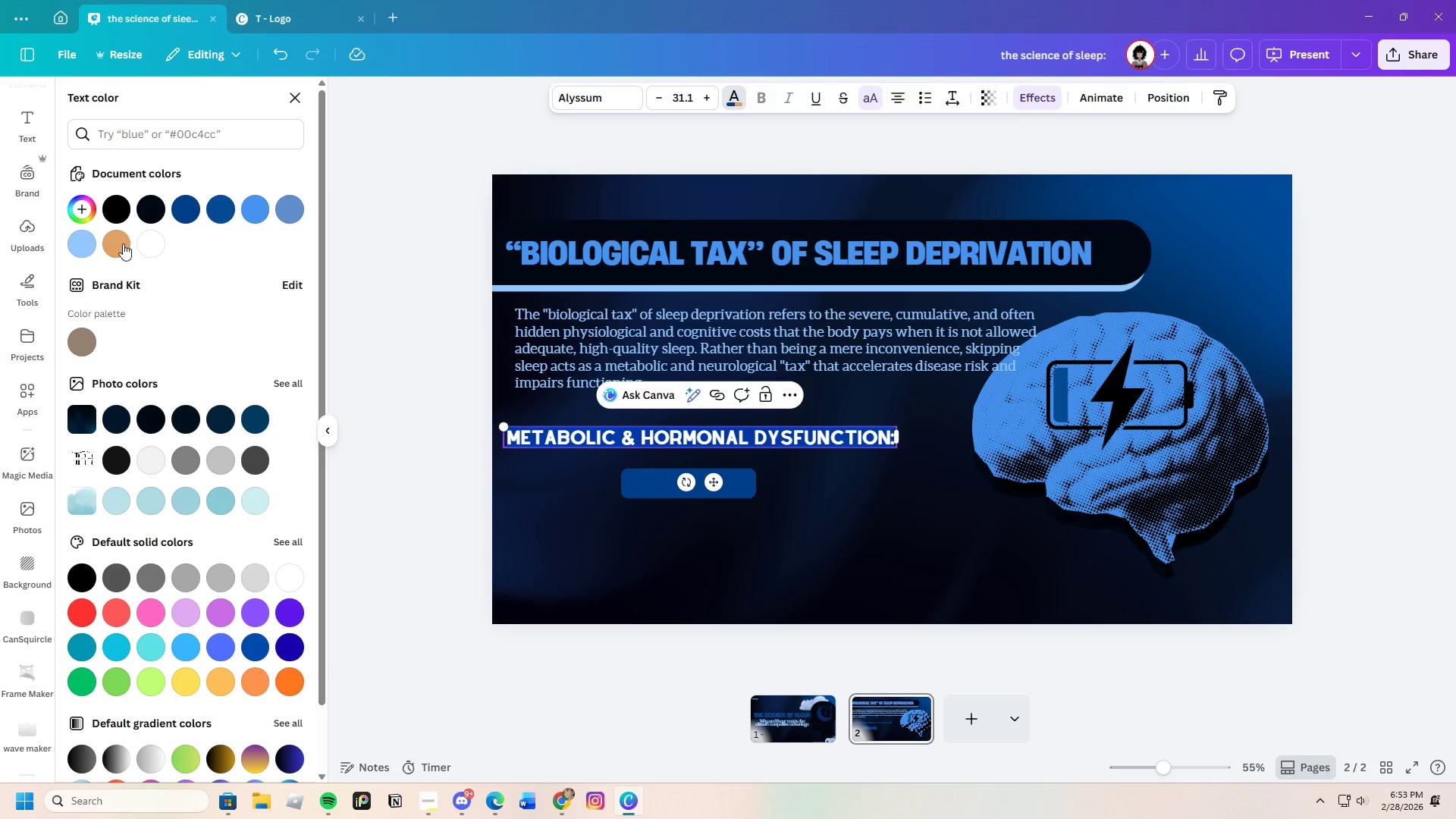 
left_click([83, 245])
 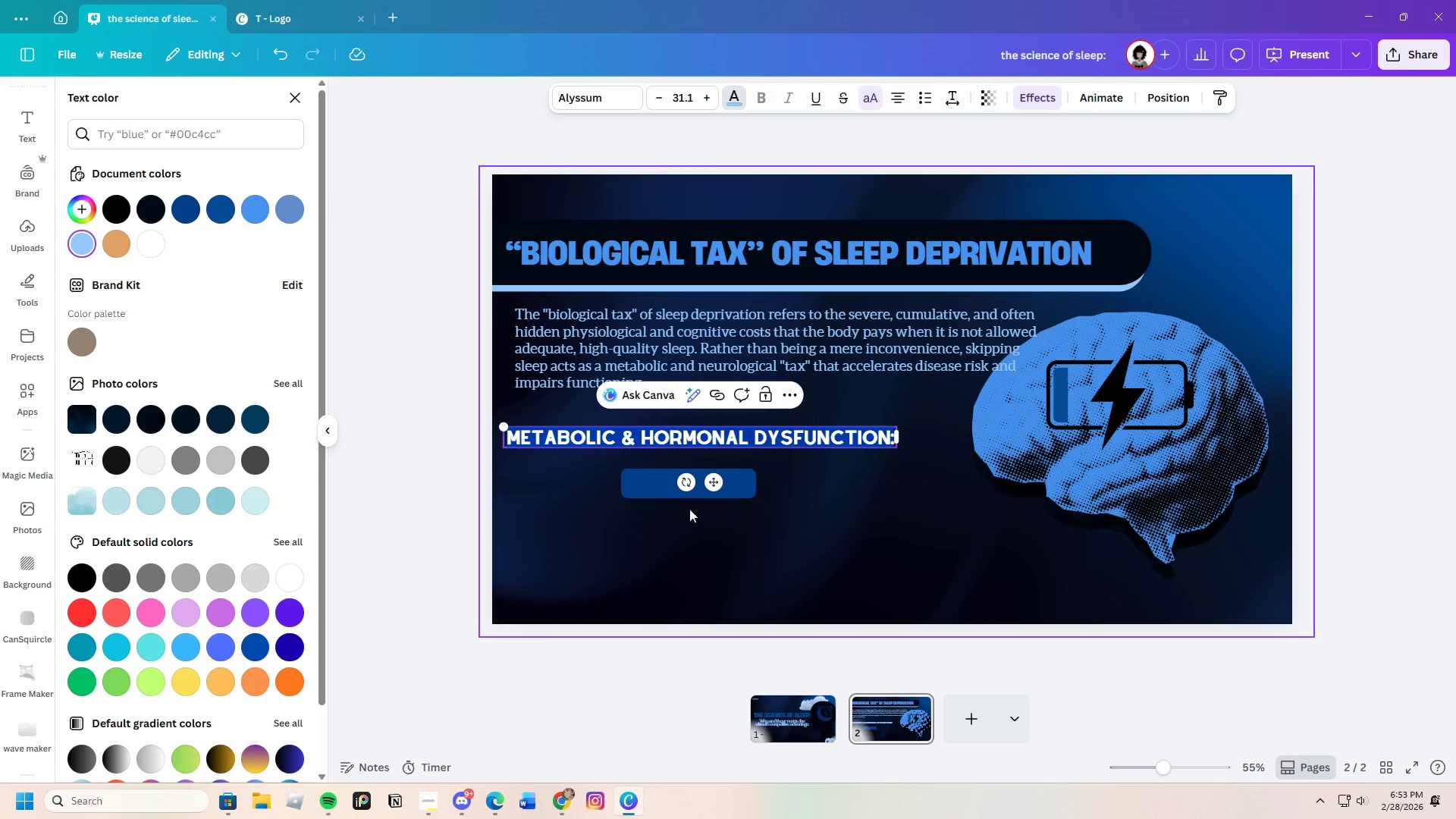 
left_click([648, 485])
 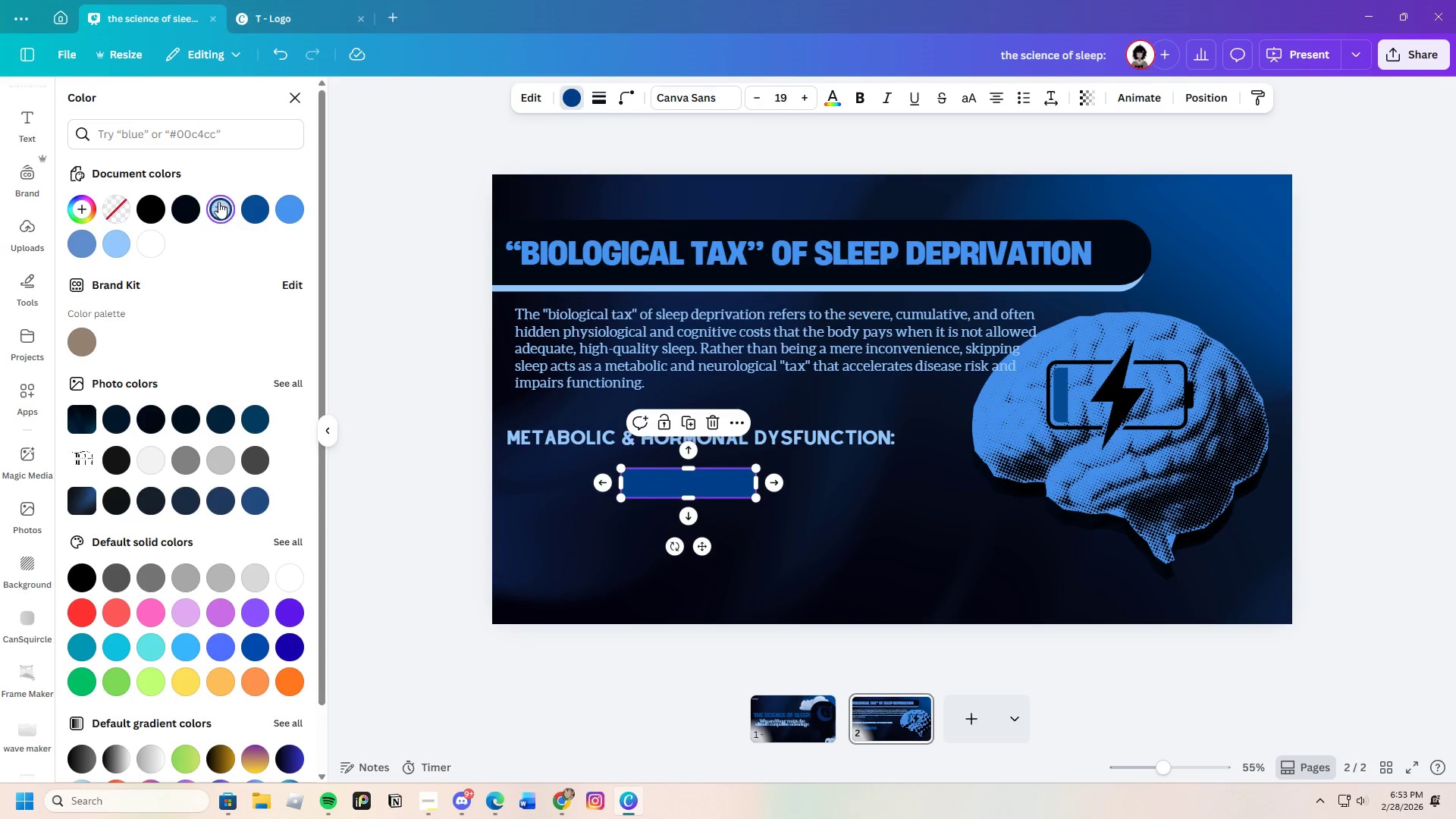 
left_click([180, 210])
 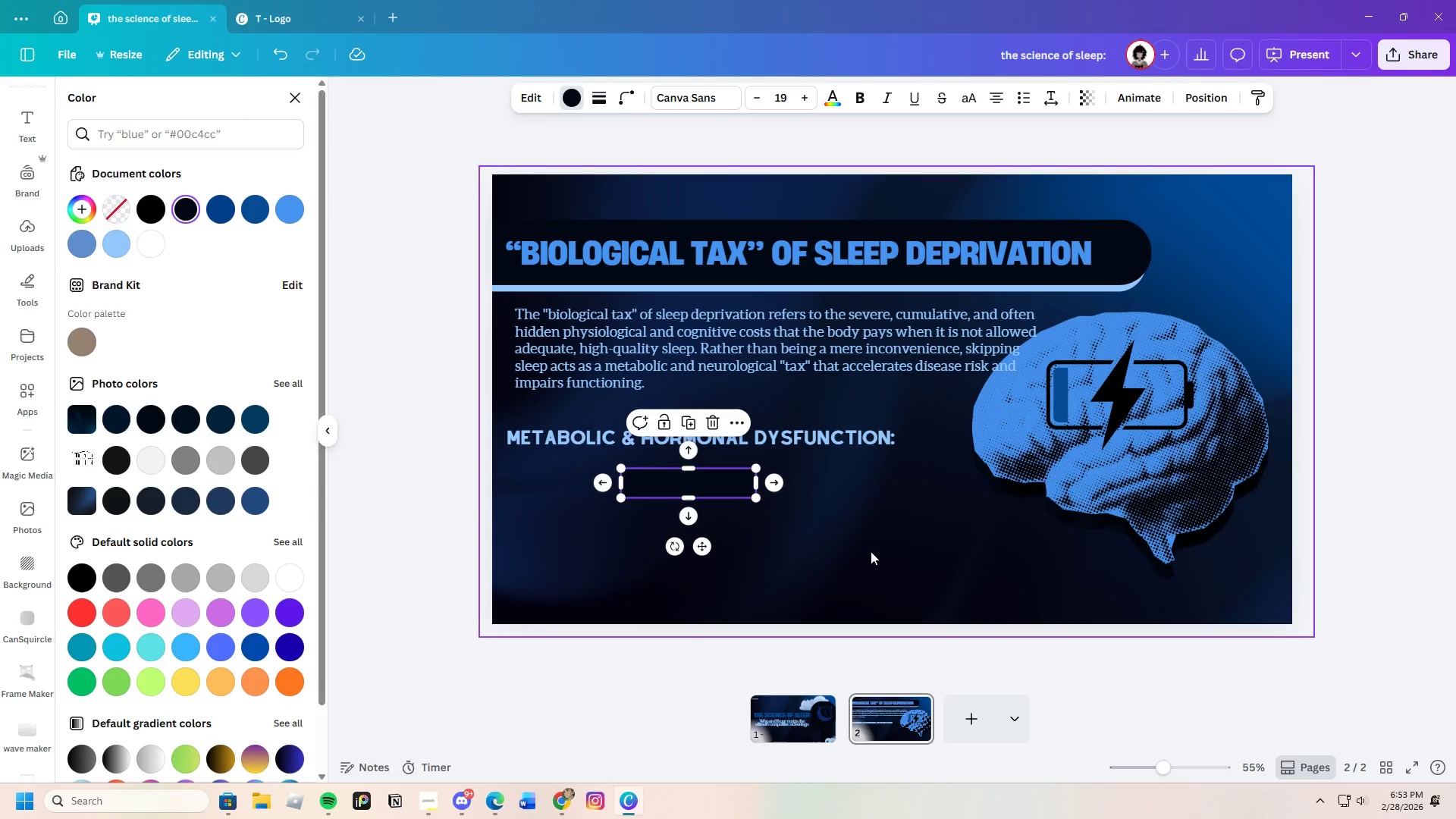 
left_click_drag(start_coordinate=[862, 548], to_coordinate=[857, 545])
 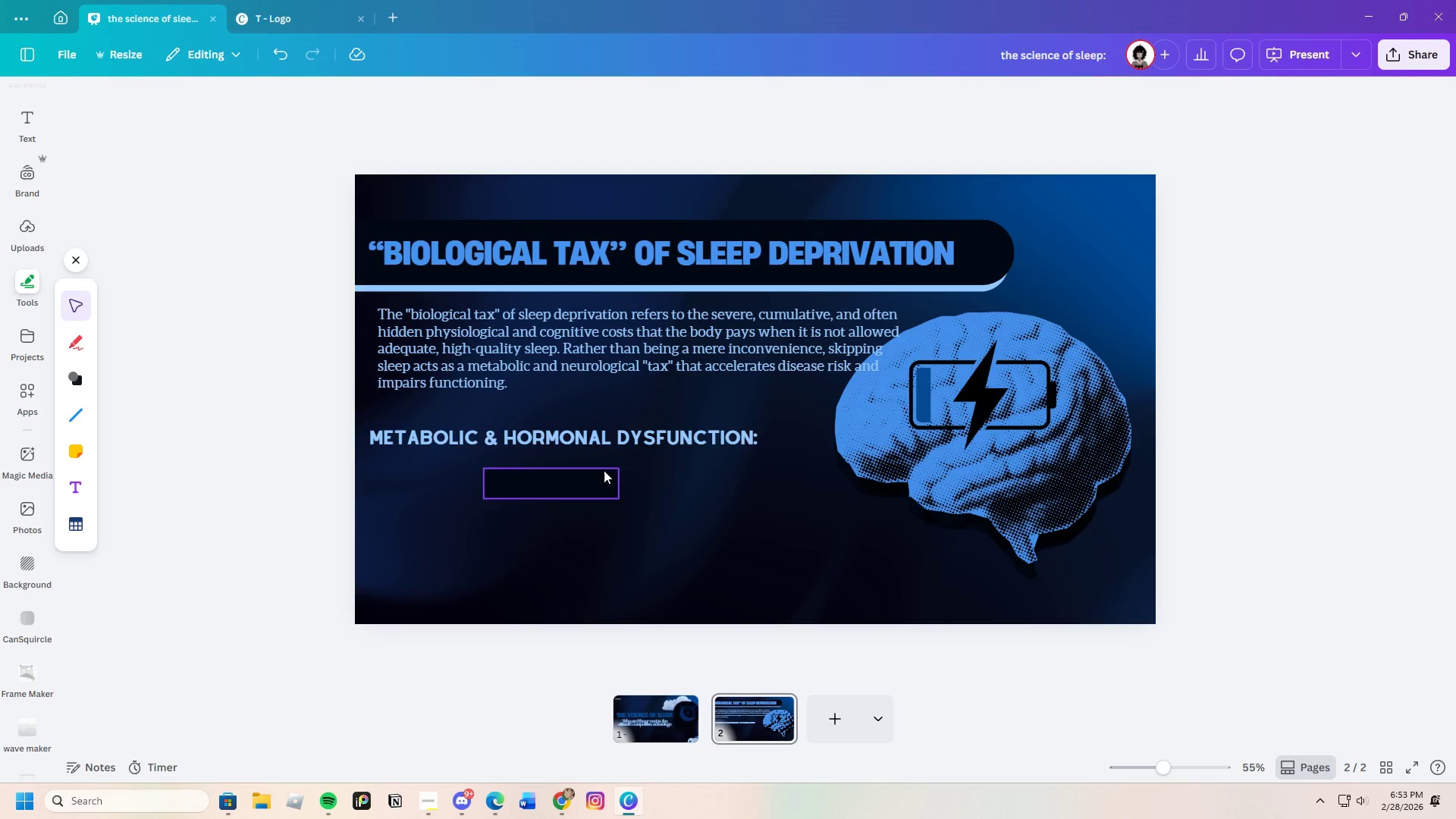 
left_click([594, 476])
 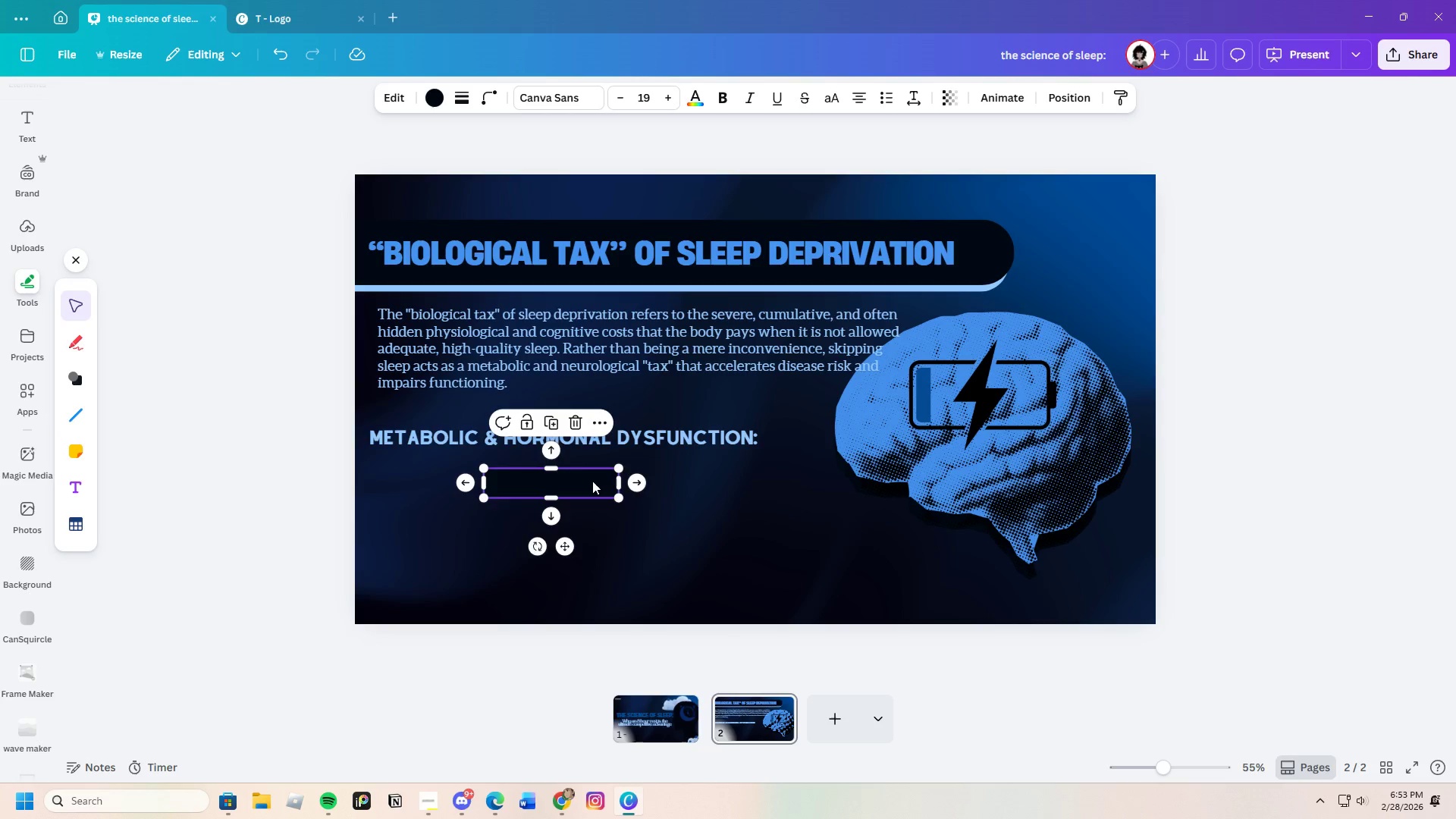 
left_click_drag(start_coordinate=[591, 484], to_coordinate=[523, 441])
 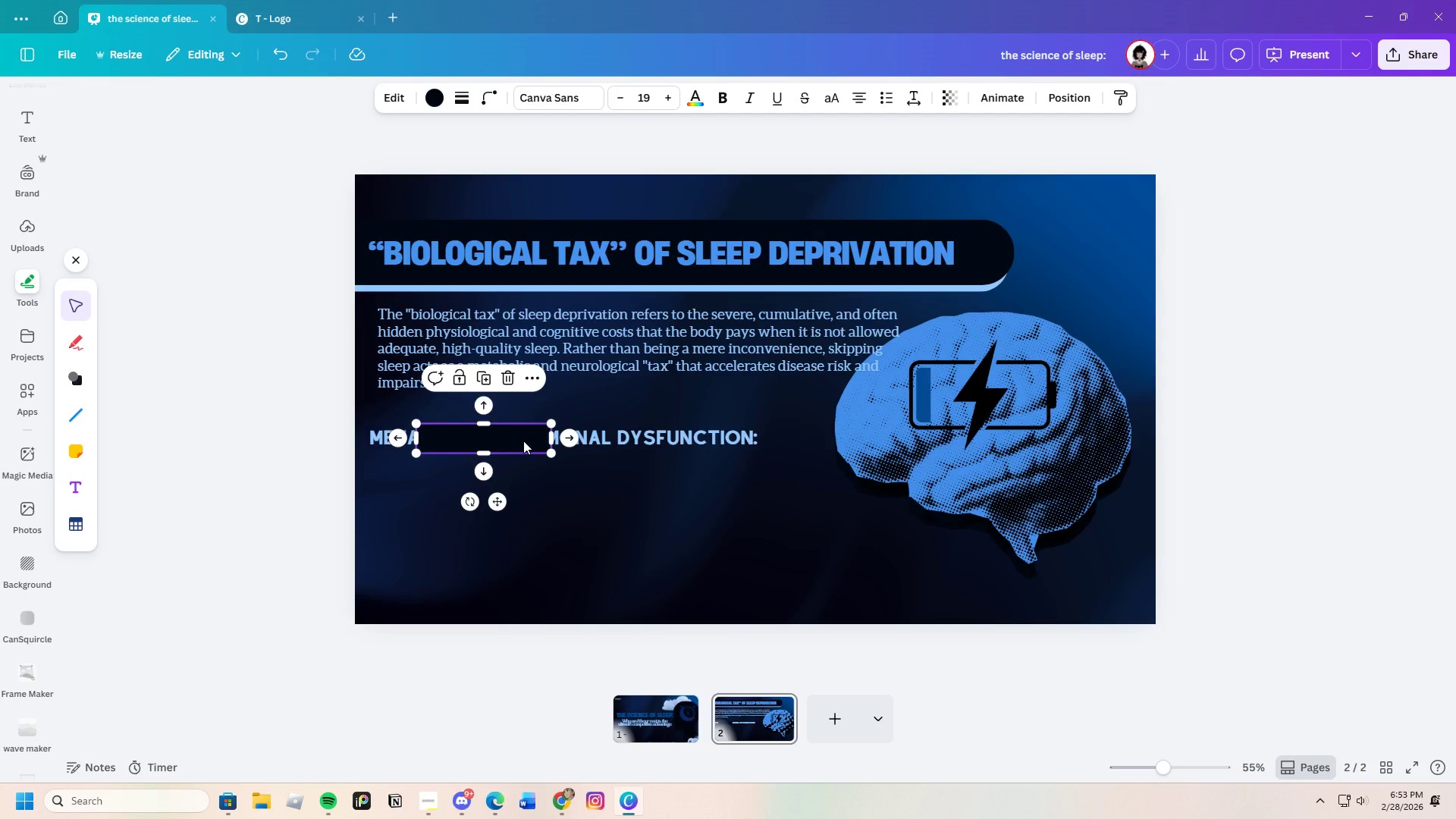 
right_click([523, 441])
 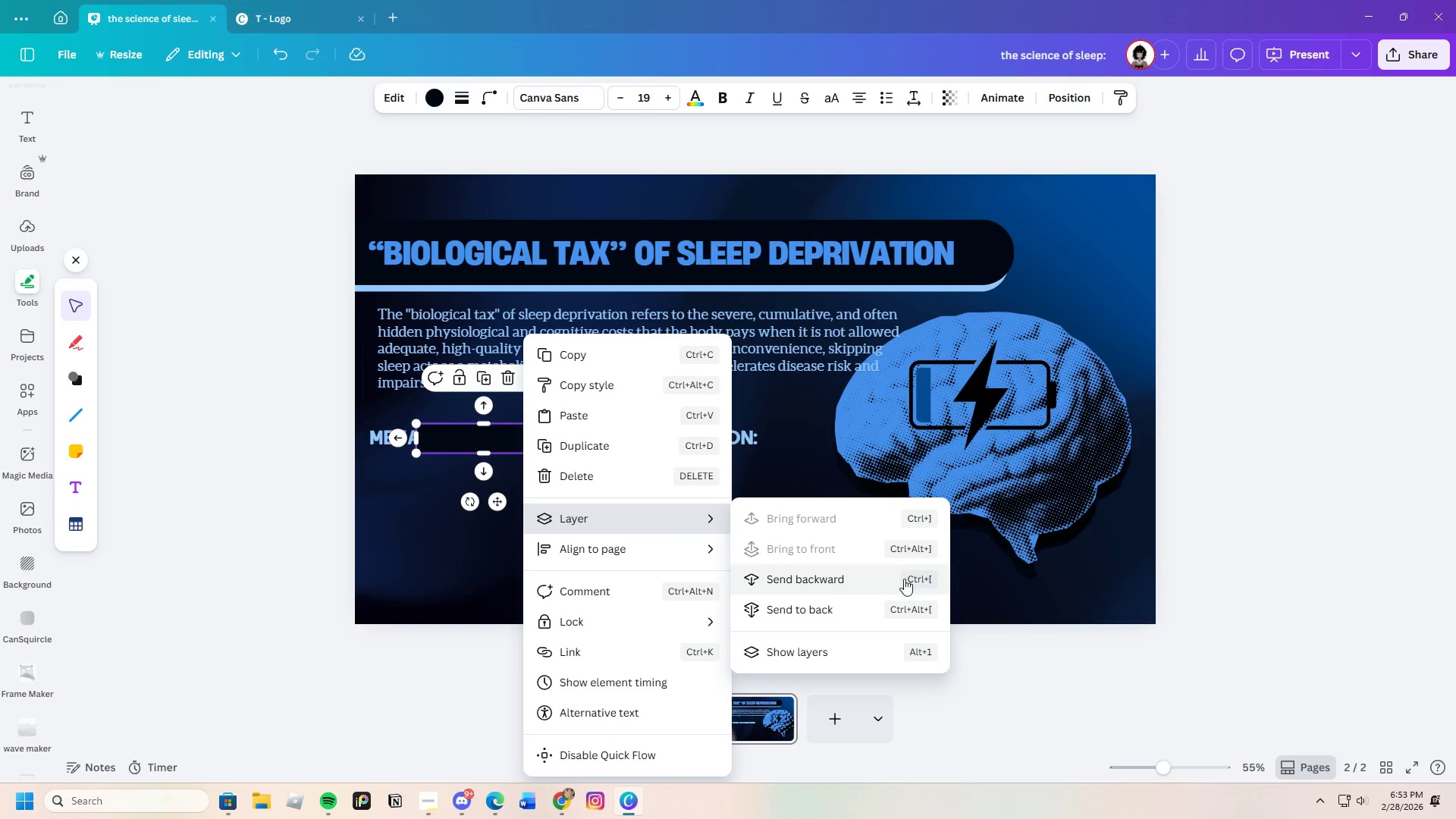 
left_click_drag(start_coordinate=[814, 581], to_coordinate=[808, 580])
 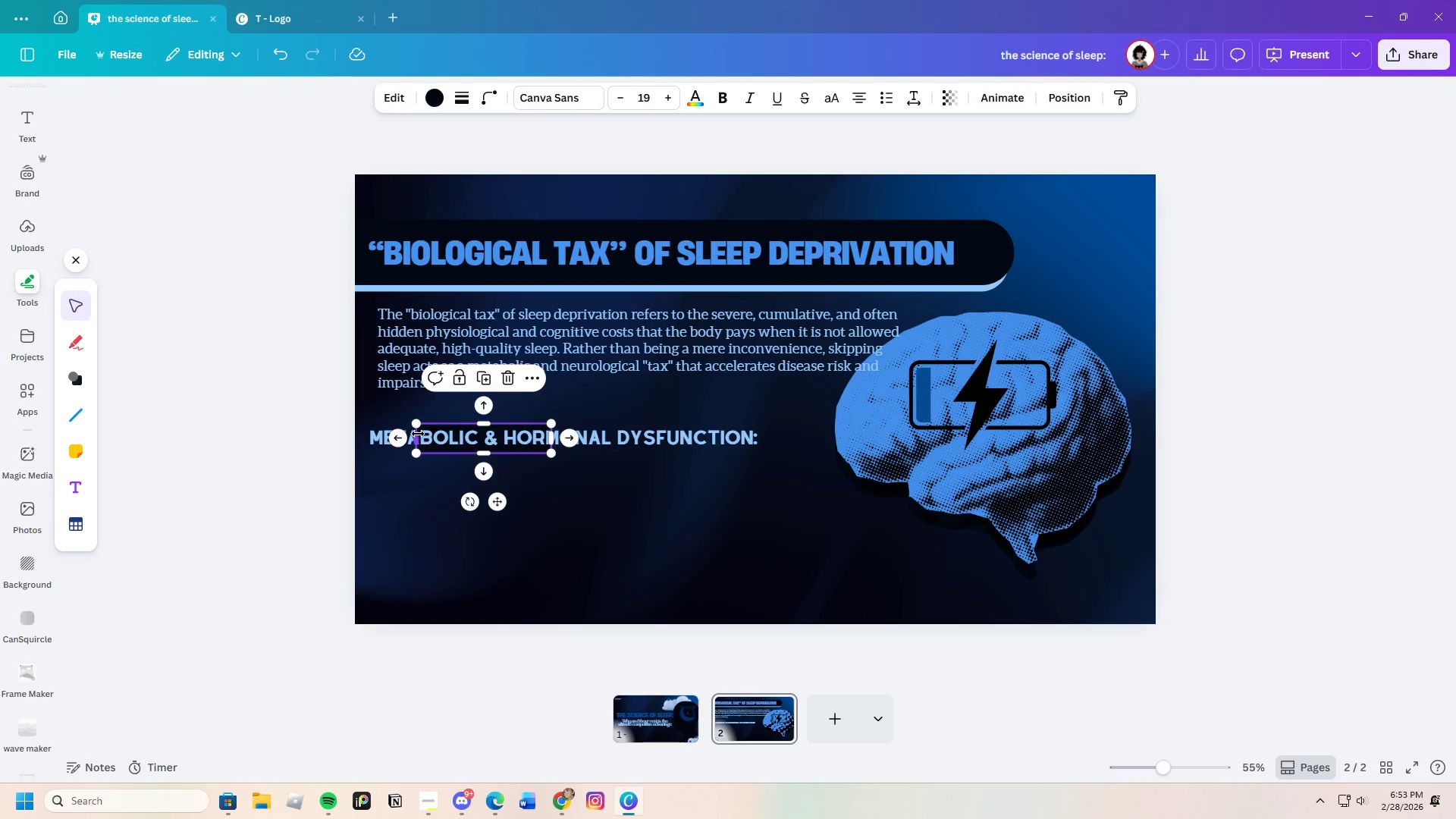 
left_click_drag(start_coordinate=[418, 434], to_coordinate=[368, 439])
 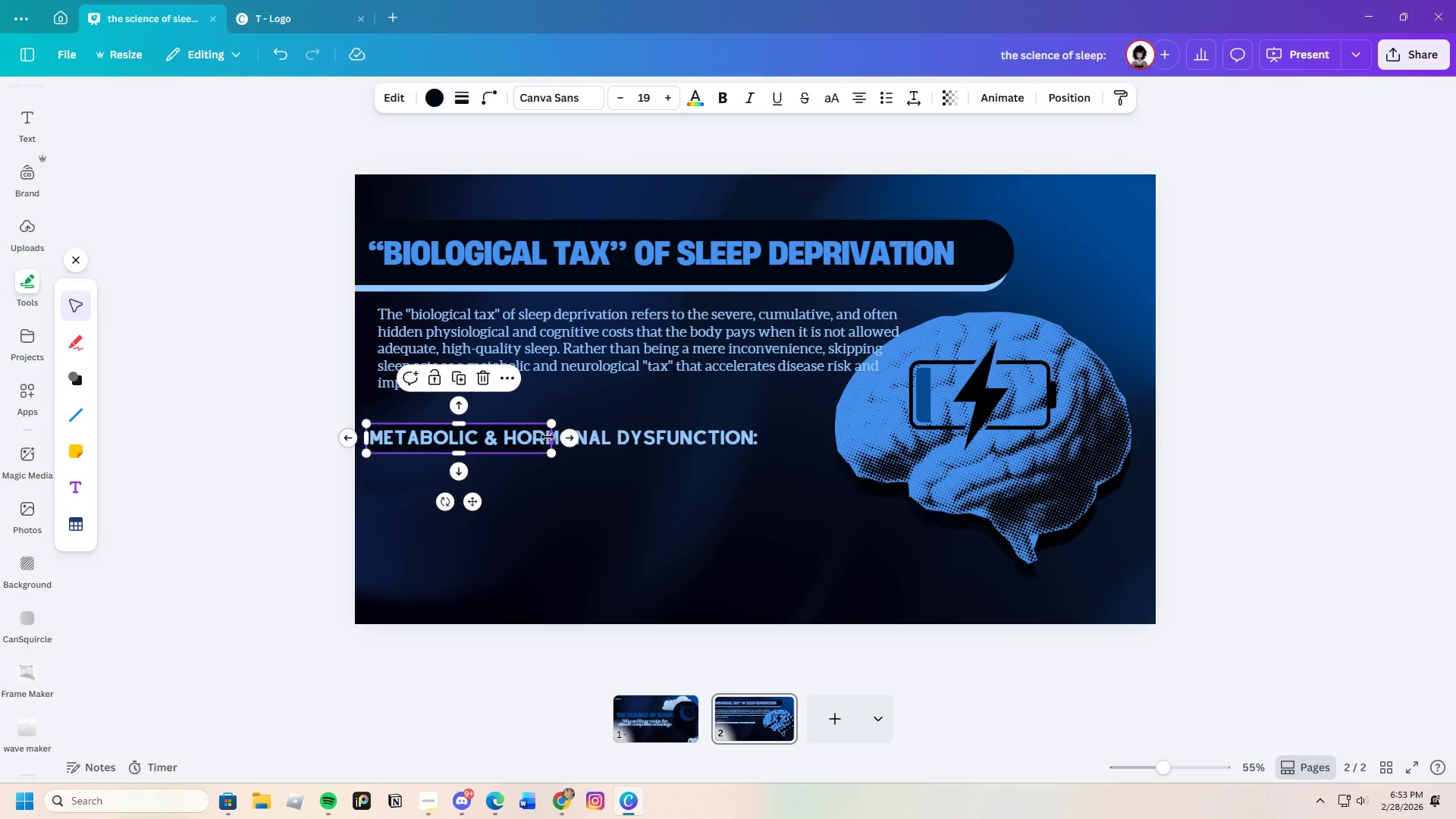 
left_click_drag(start_coordinate=[548, 438], to_coordinate=[755, 457])
 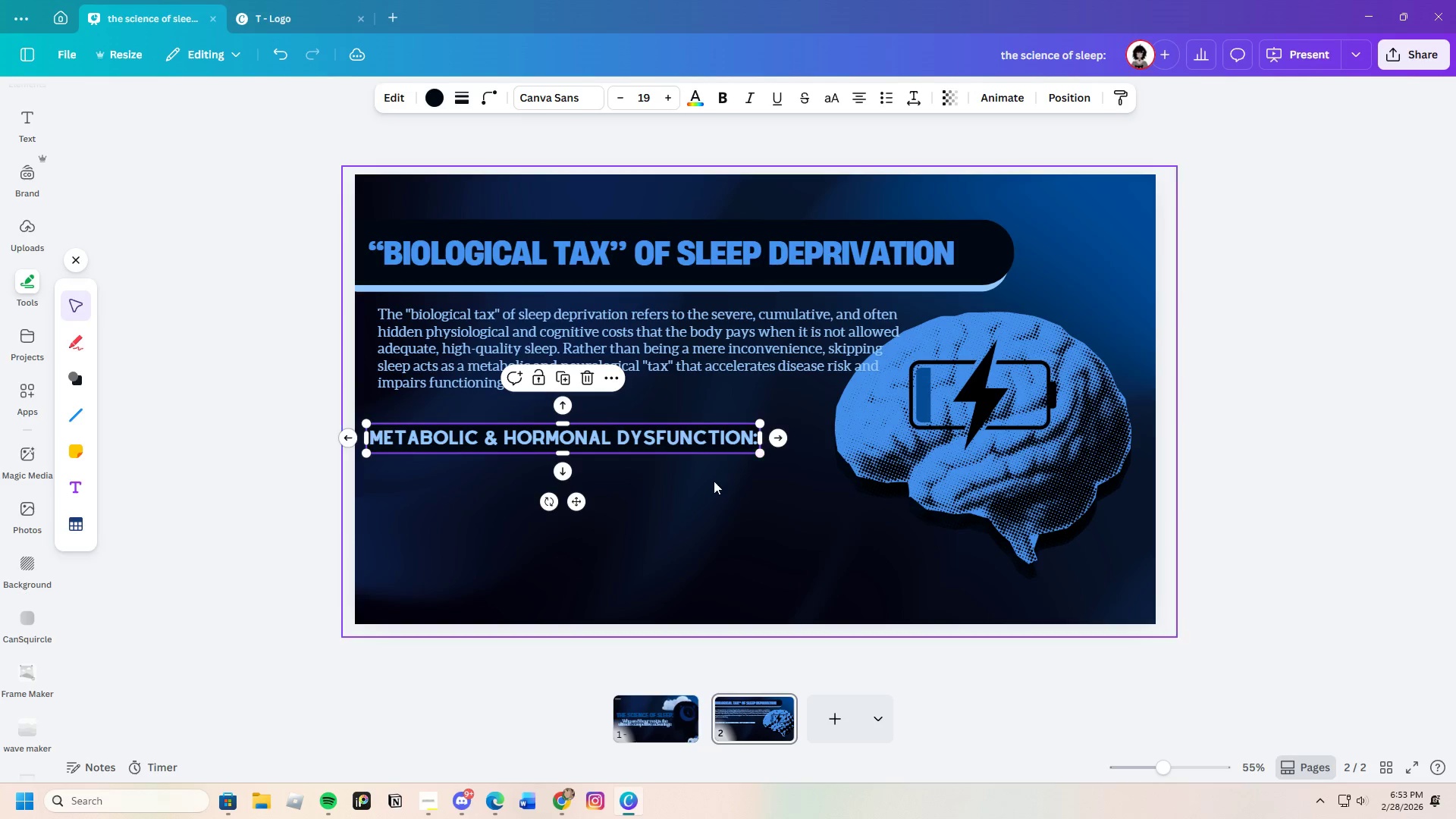 
left_click([714, 481])
 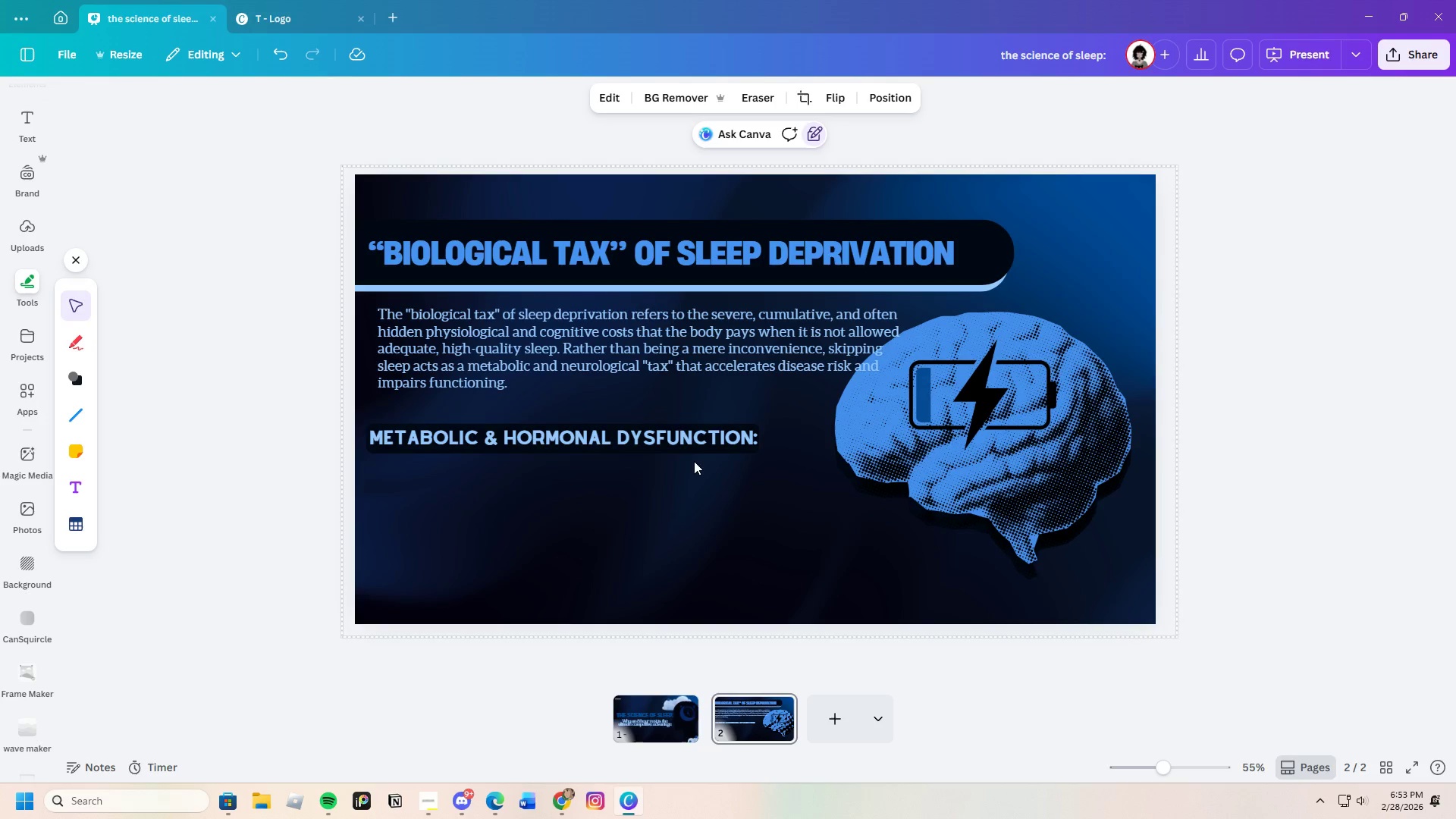 
left_click([689, 451])
 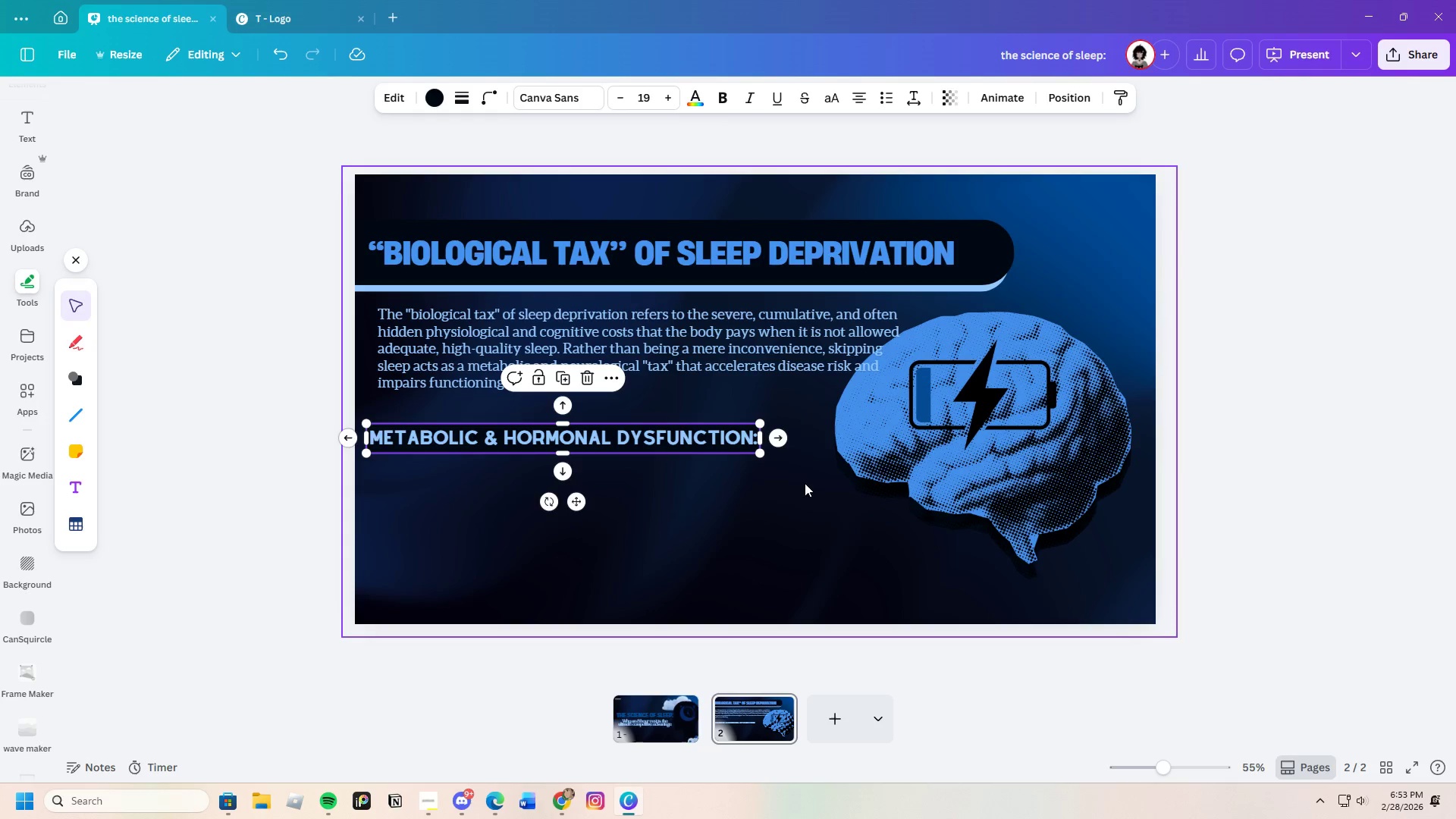 
wait(5.52)
 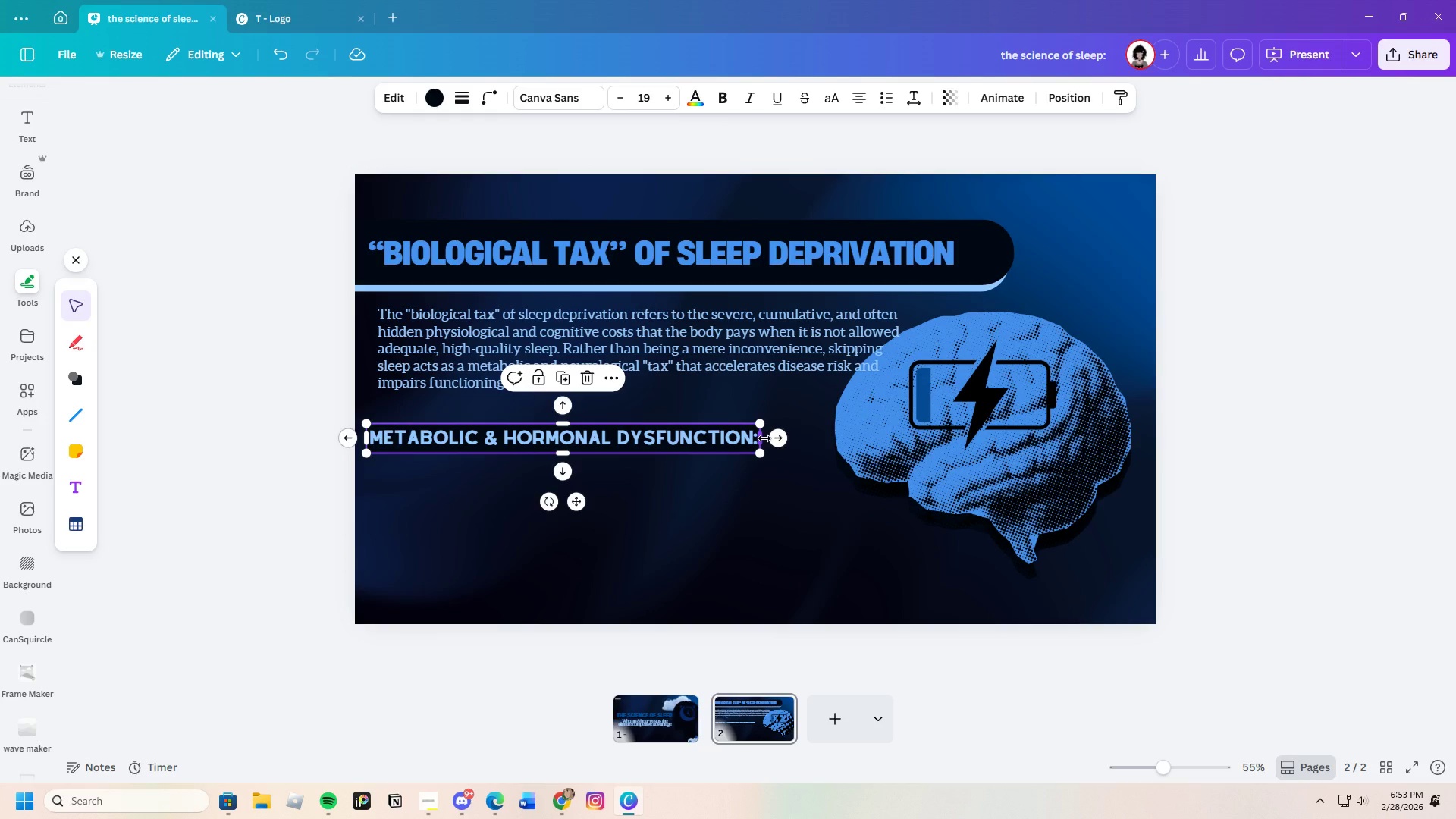 
left_click_drag(start_coordinate=[759, 435], to_coordinate=[764, 440])
 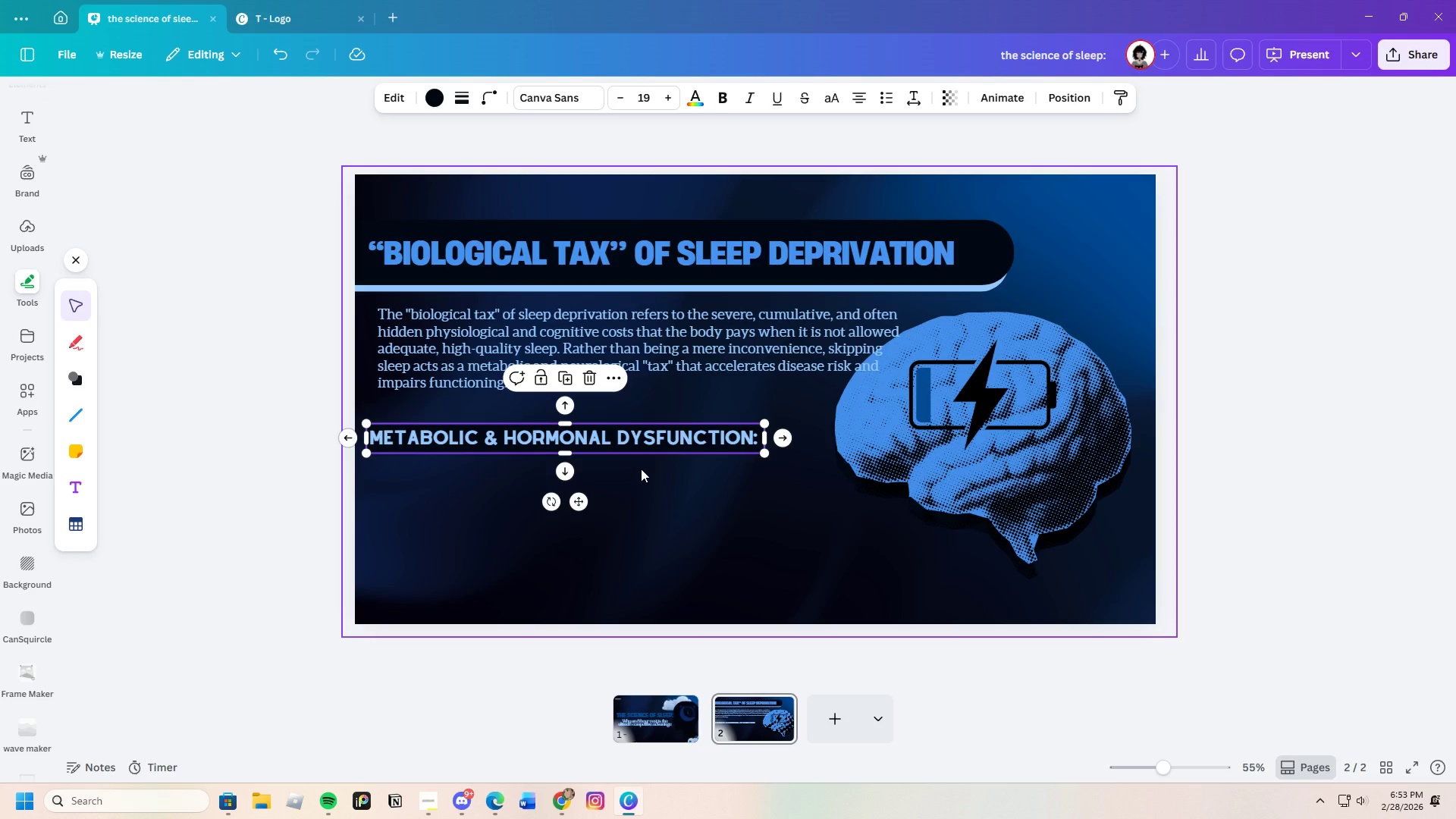 
hold_key(key=ControlLeft, duration=1.5)
 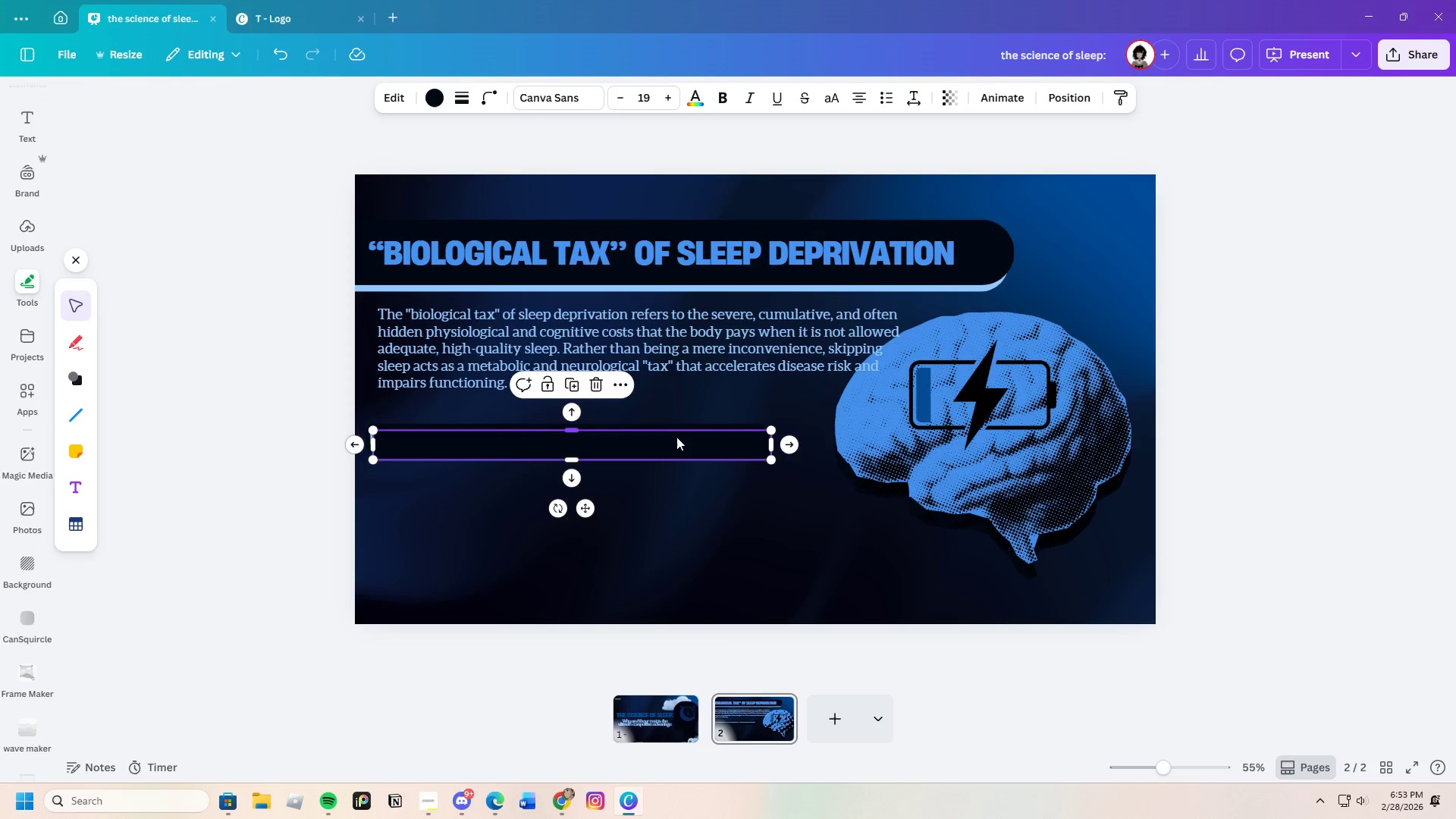 
key(Control+C)
 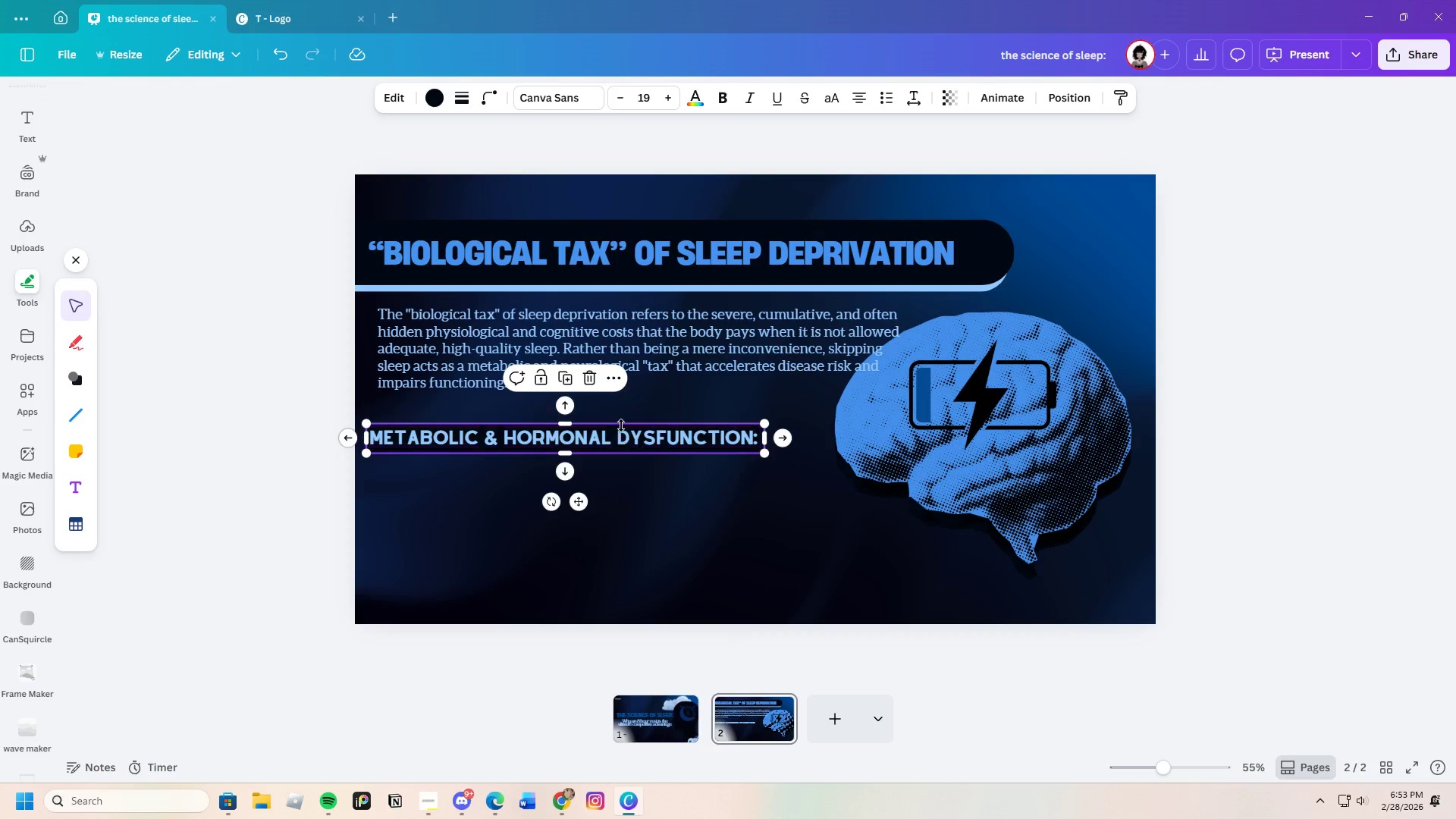 
key(Control+V)
 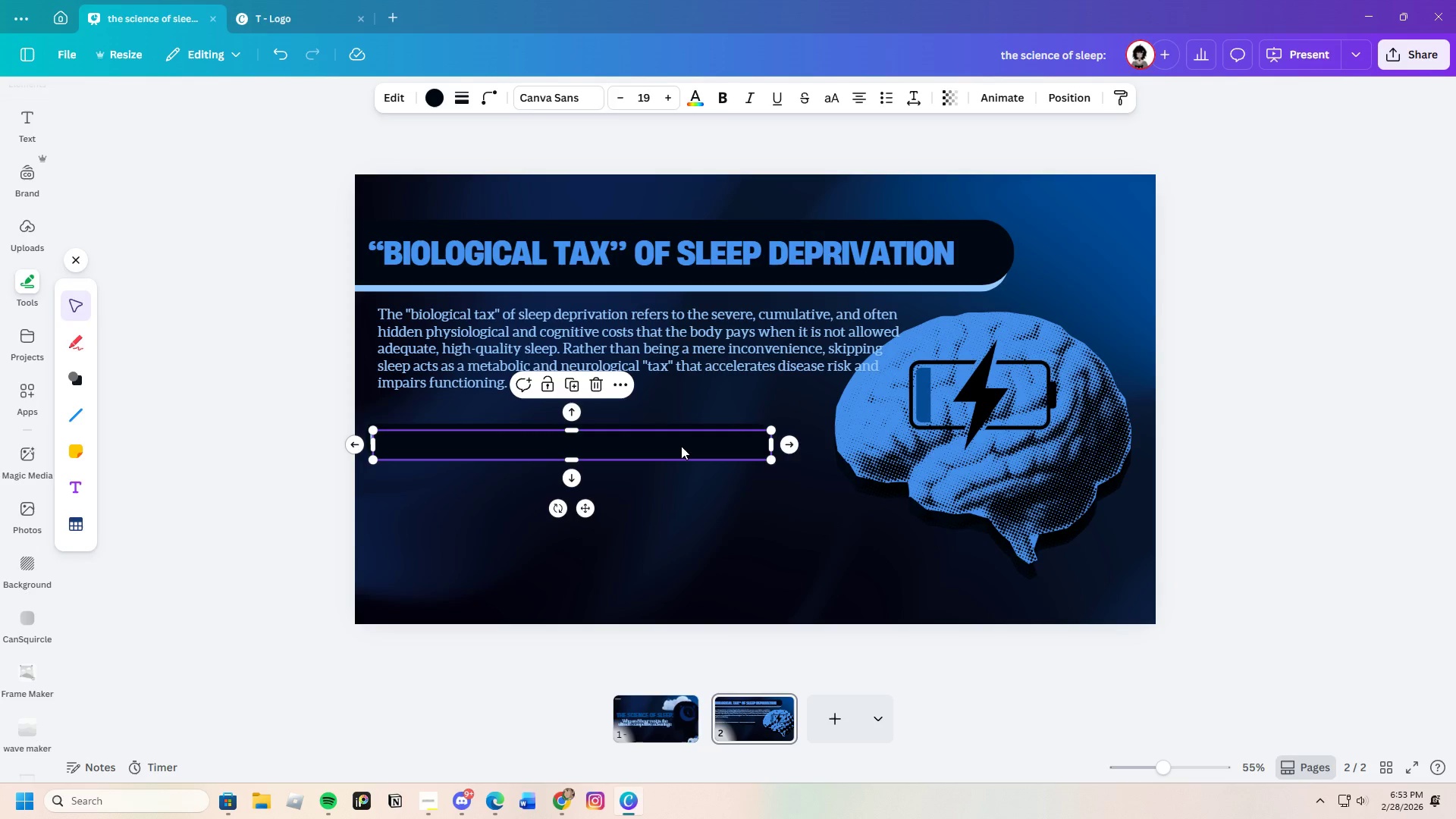 
left_click_drag(start_coordinate=[680, 446], to_coordinate=[682, 457])
 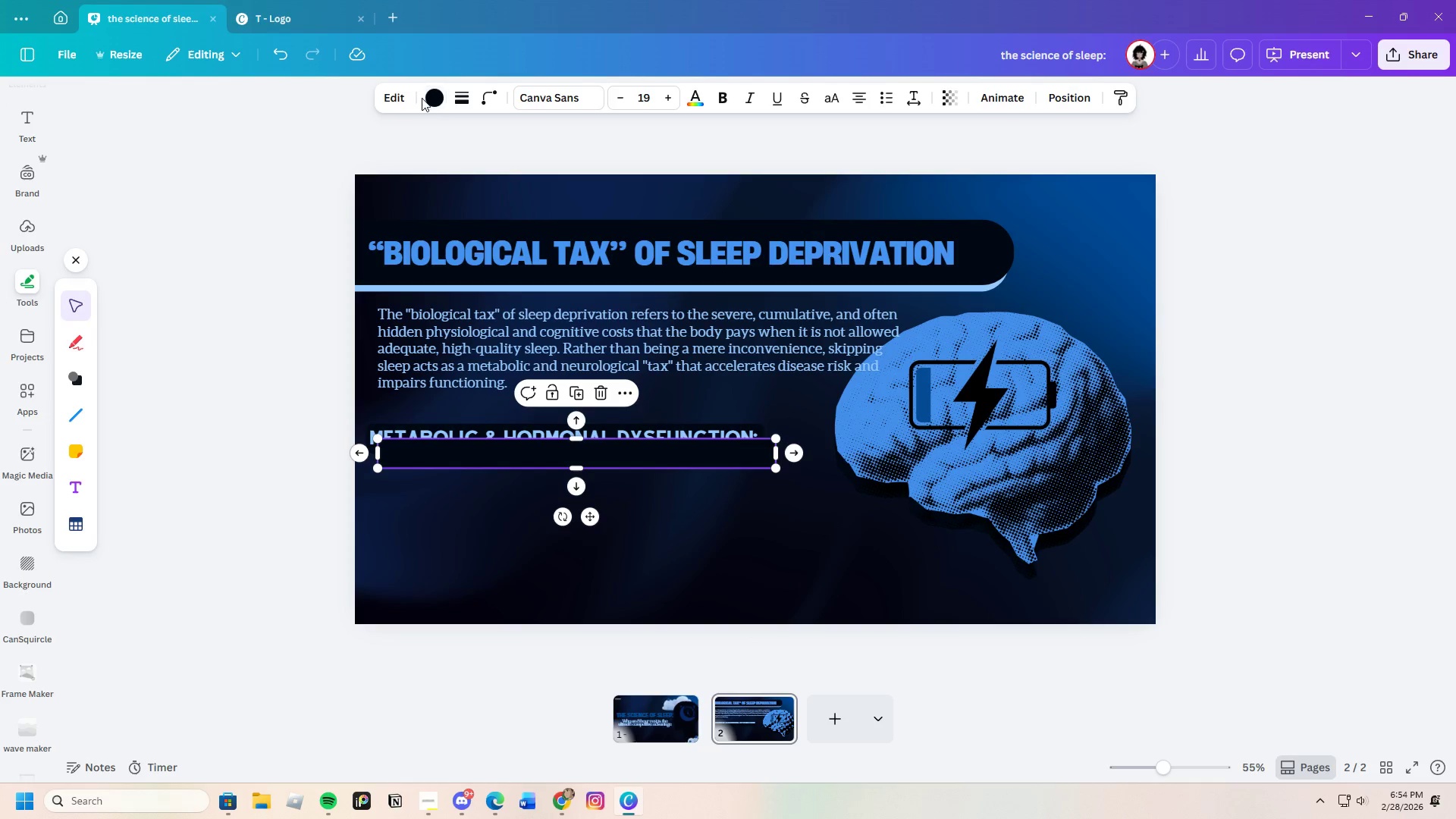 
left_click([427, 100])
 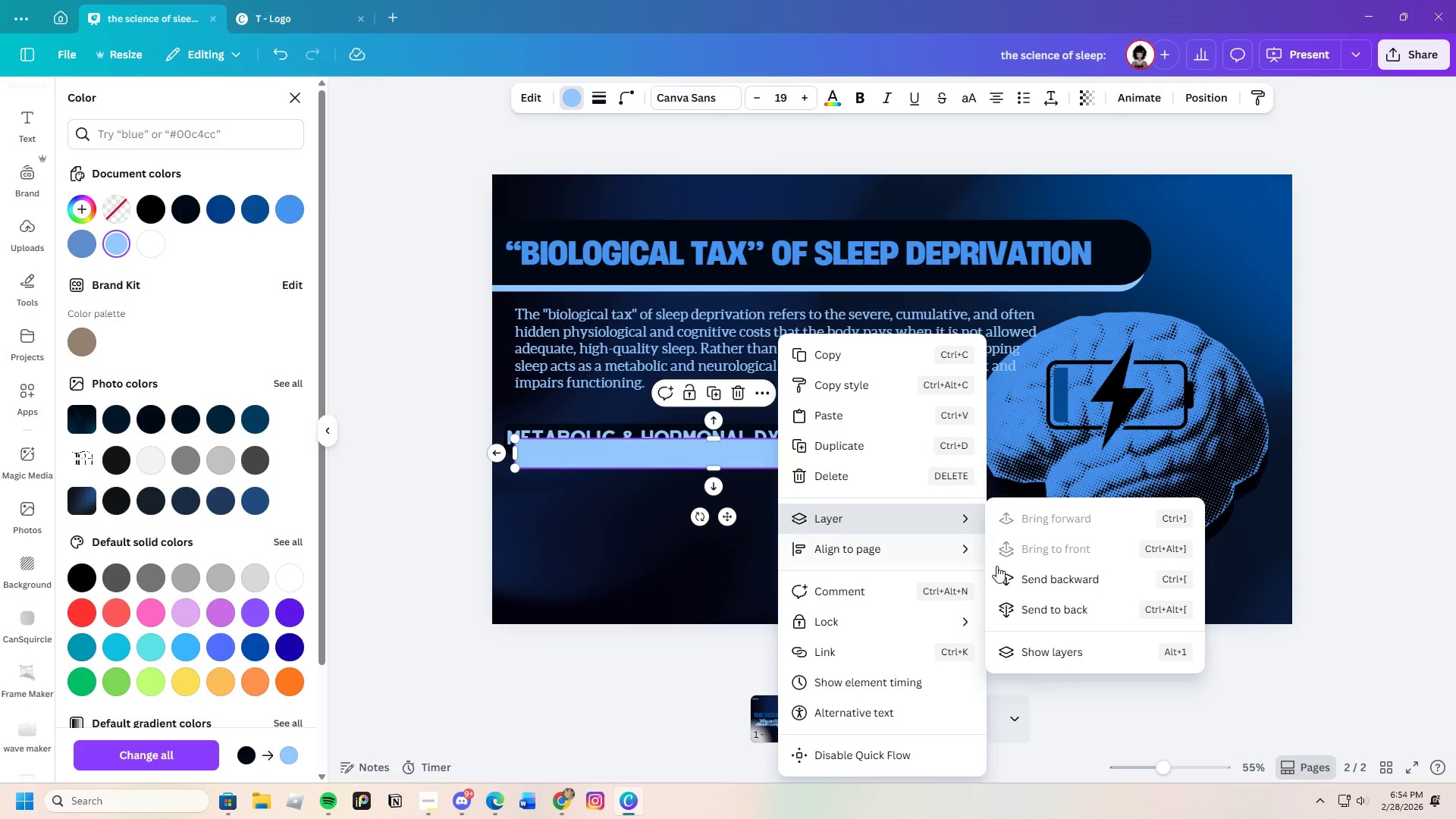 
wait(8.78)
 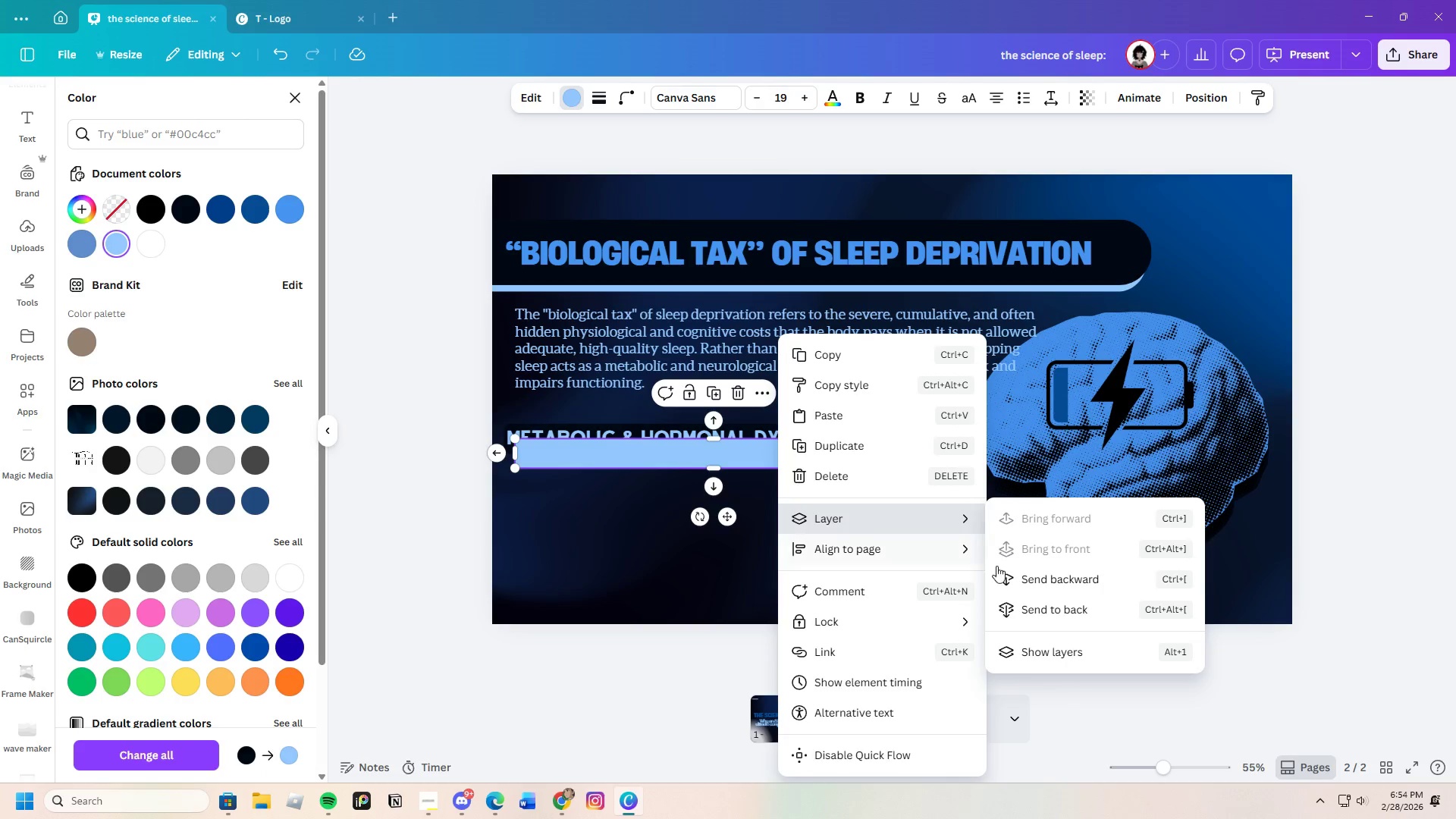 
left_click_drag(start_coordinate=[729, 519], to_coordinate=[719, 508])
 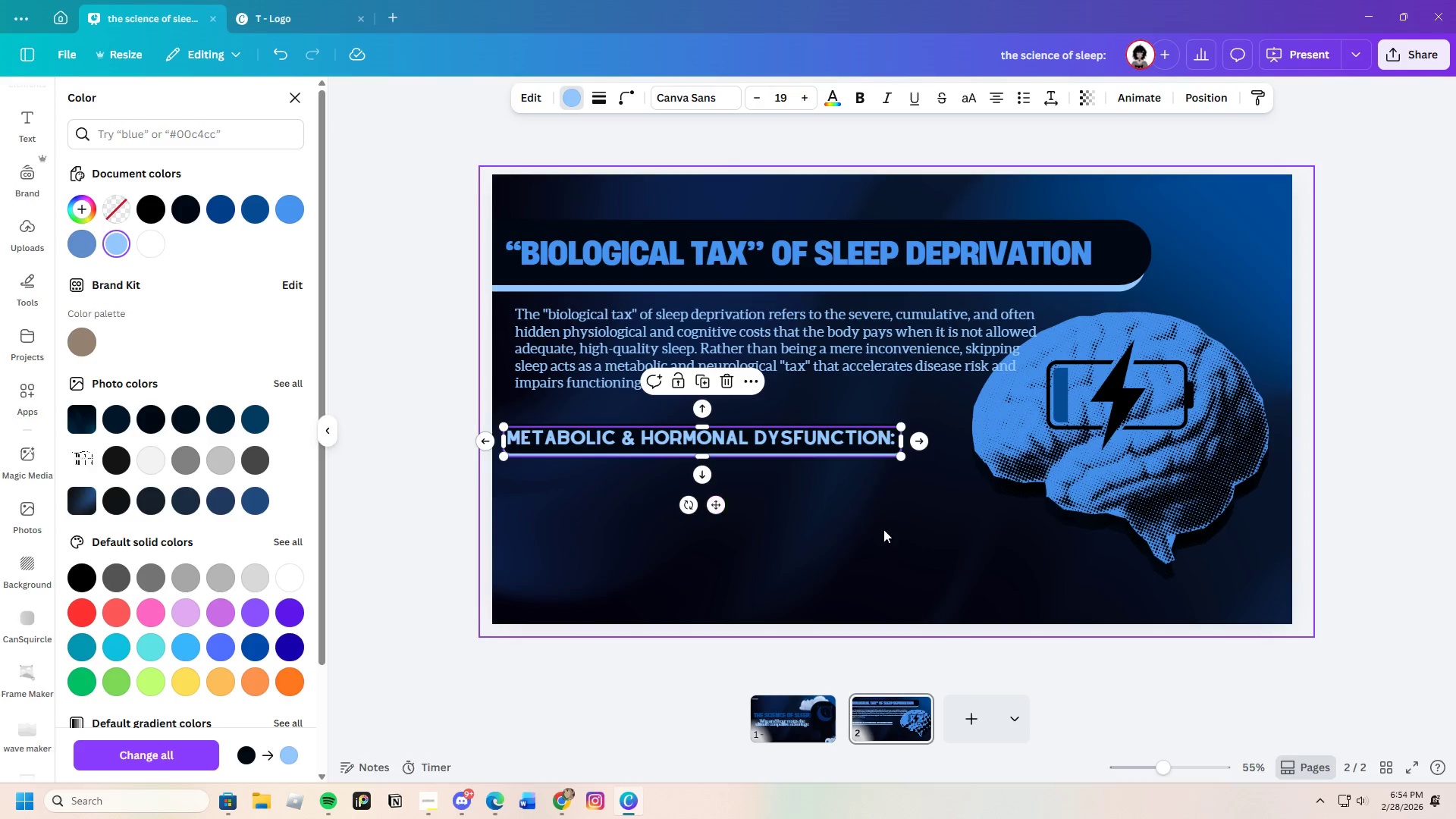 
left_click([883, 529])
 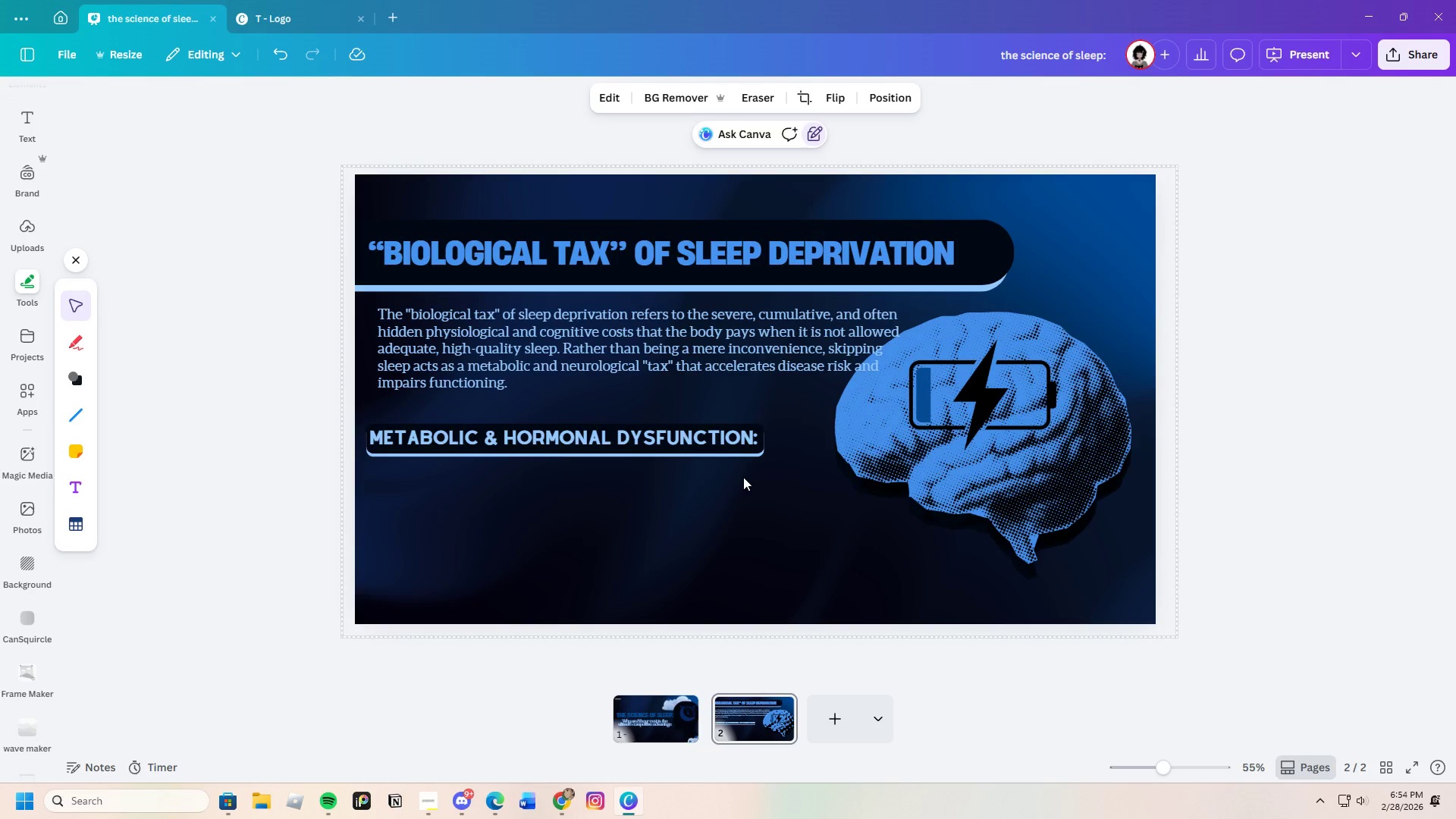 
wait(6.75)
 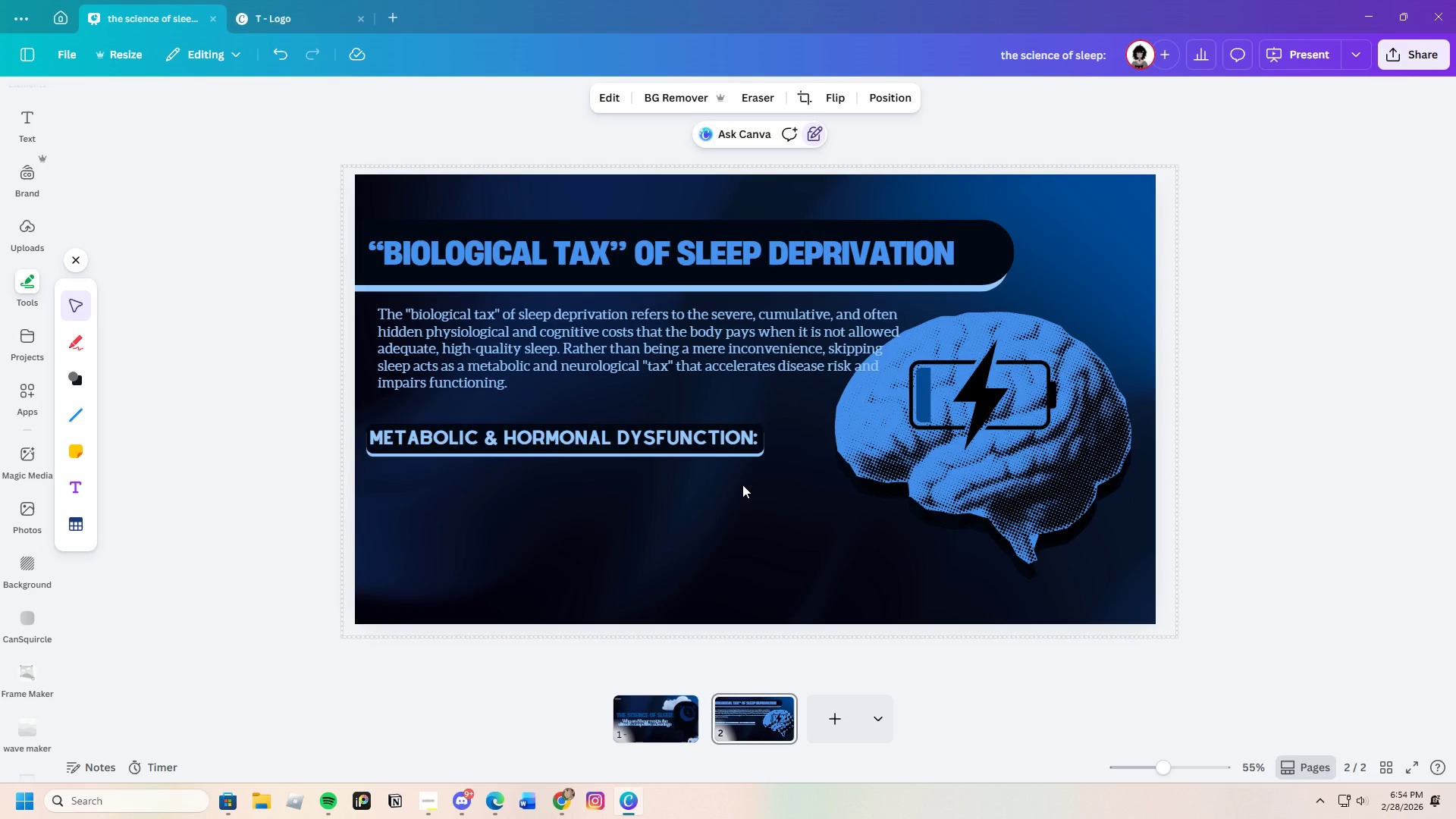 
left_click_drag(start_coordinate=[366, 408], to_coordinate=[724, 468])
 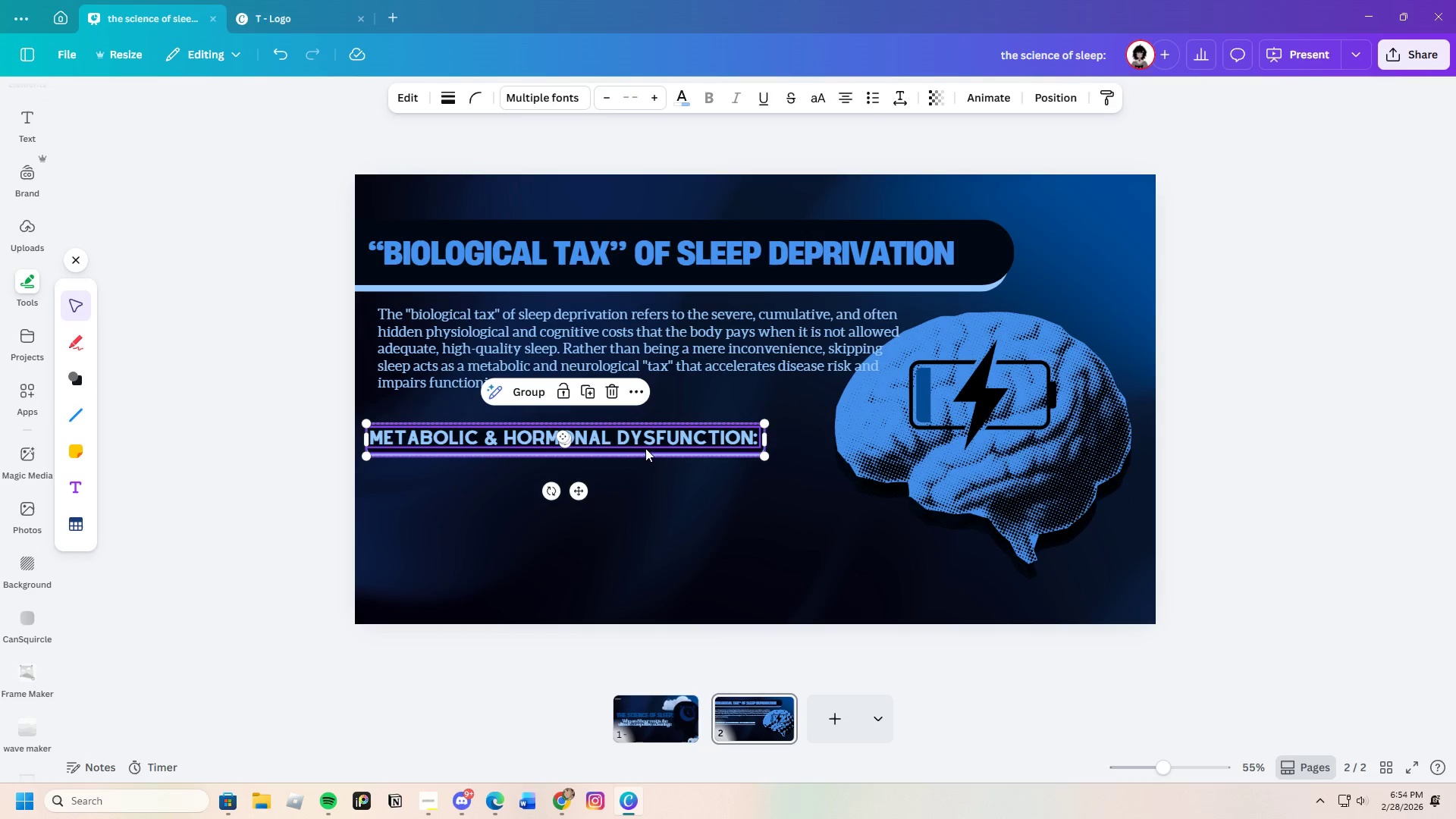 
left_click_drag(start_coordinate=[645, 446], to_coordinate=[679, 428])
 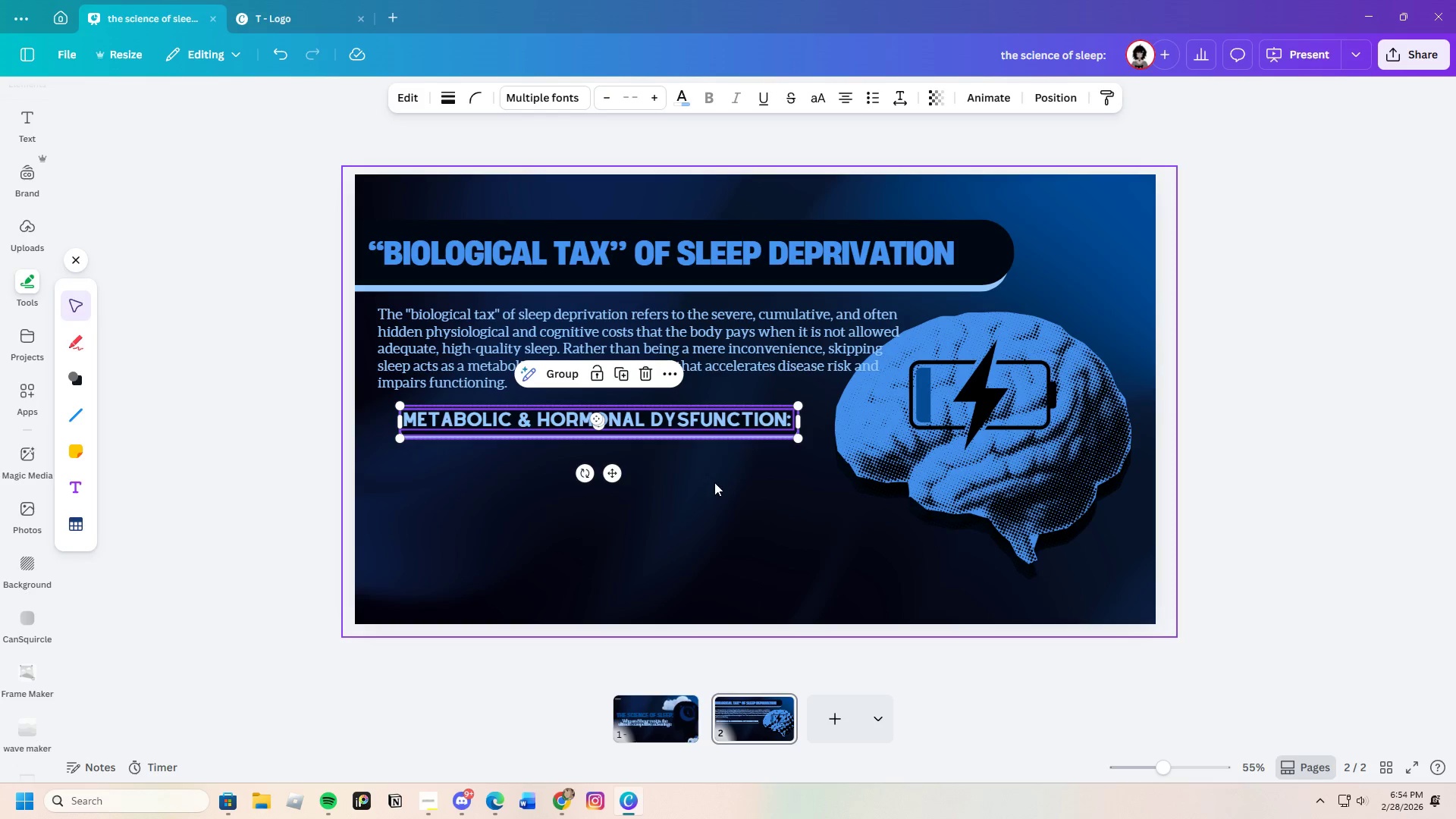 
left_click([714, 482])
 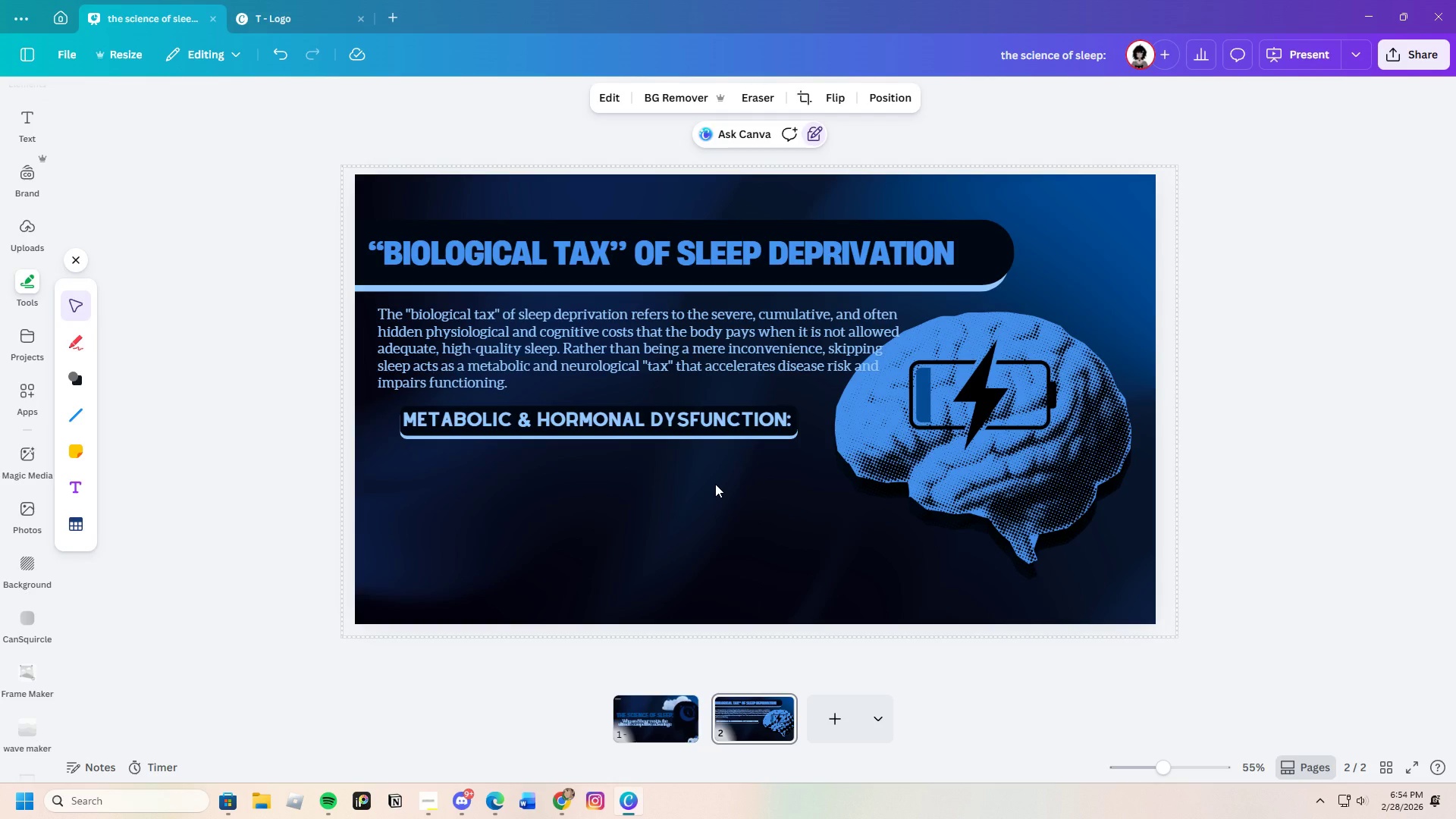 
wait(25.88)
 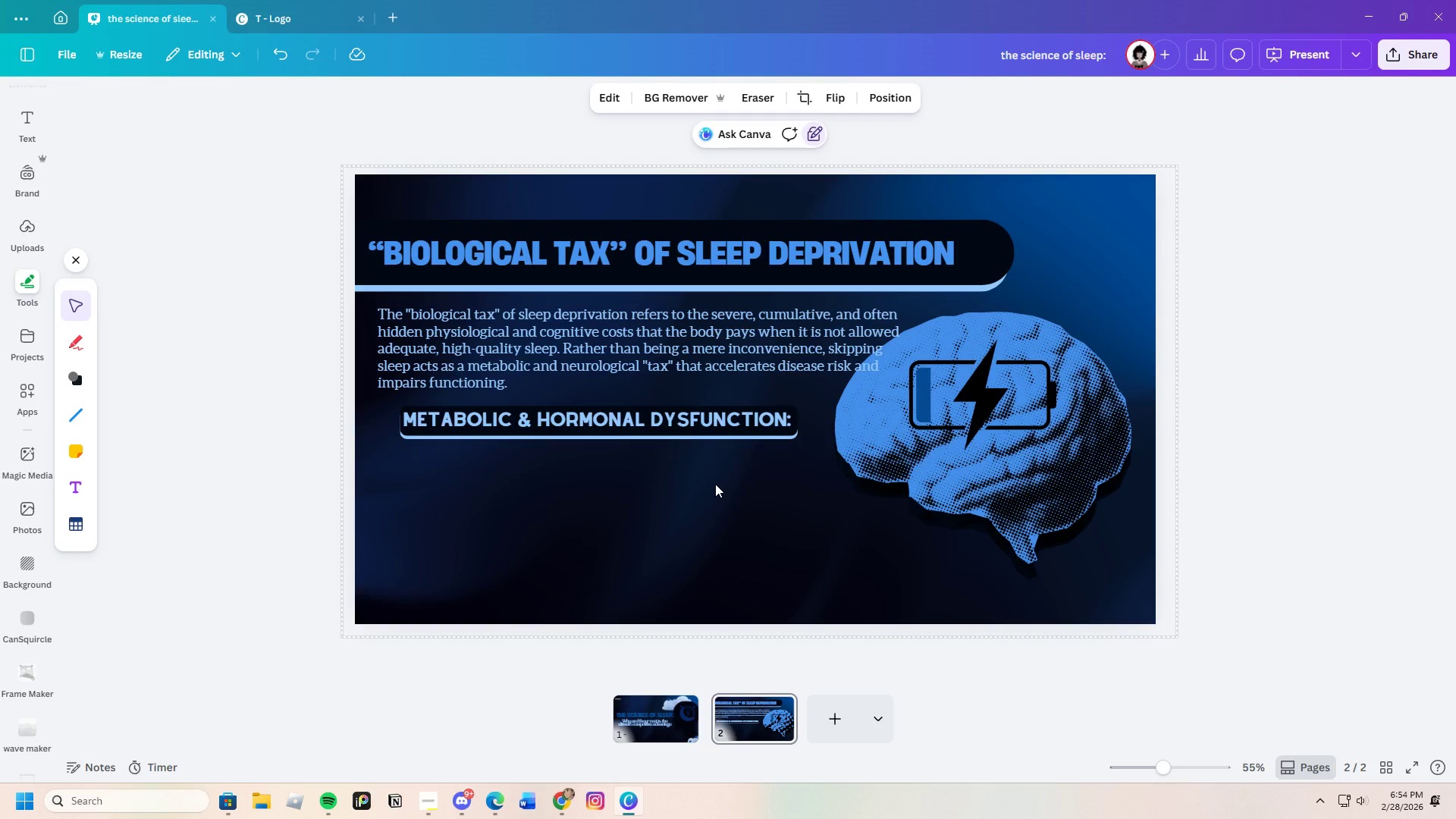 
left_click([21, 226])
 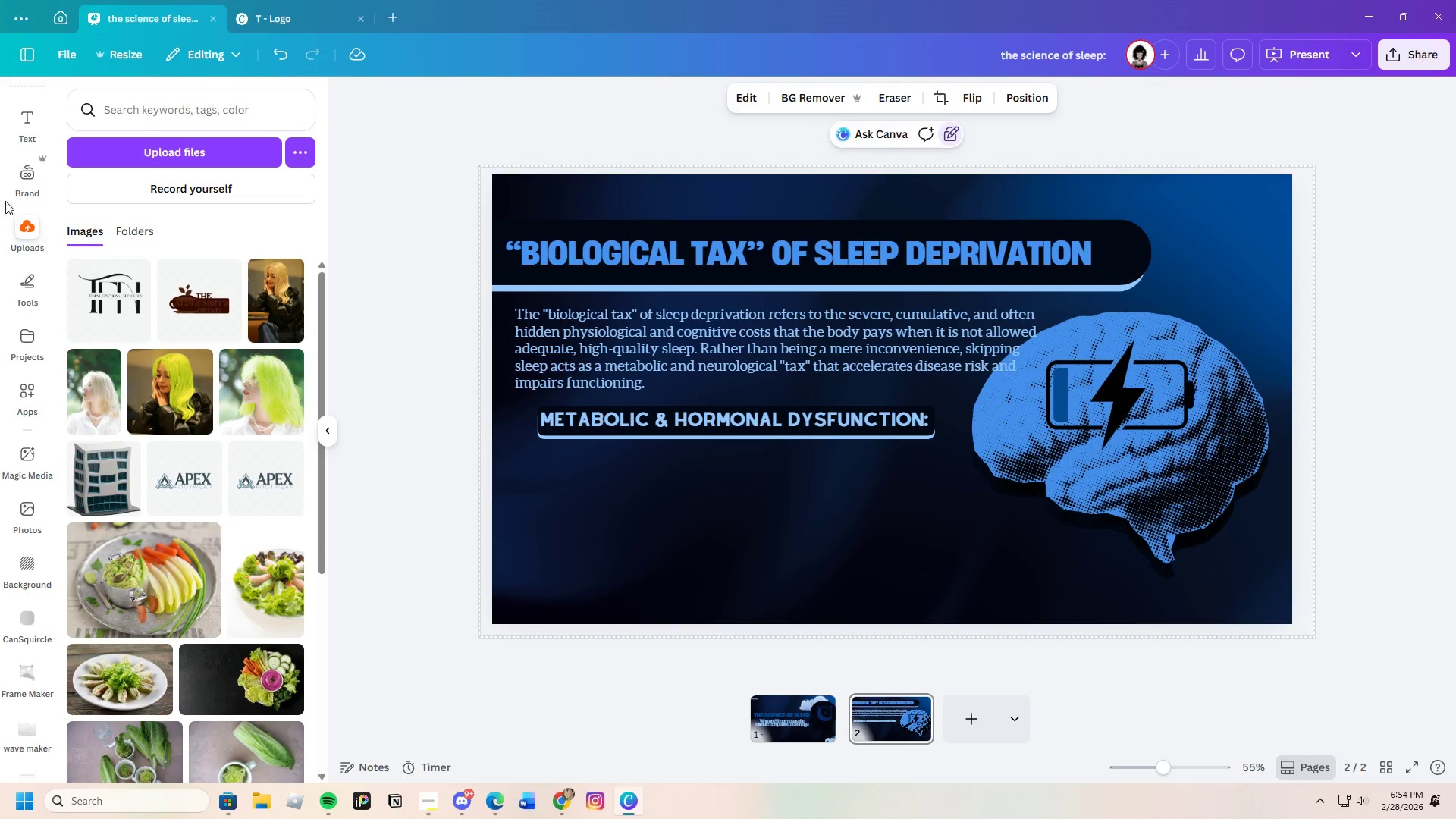 
scroll: coordinate [41, 259], scroll_direction: up, amount: 5.0
 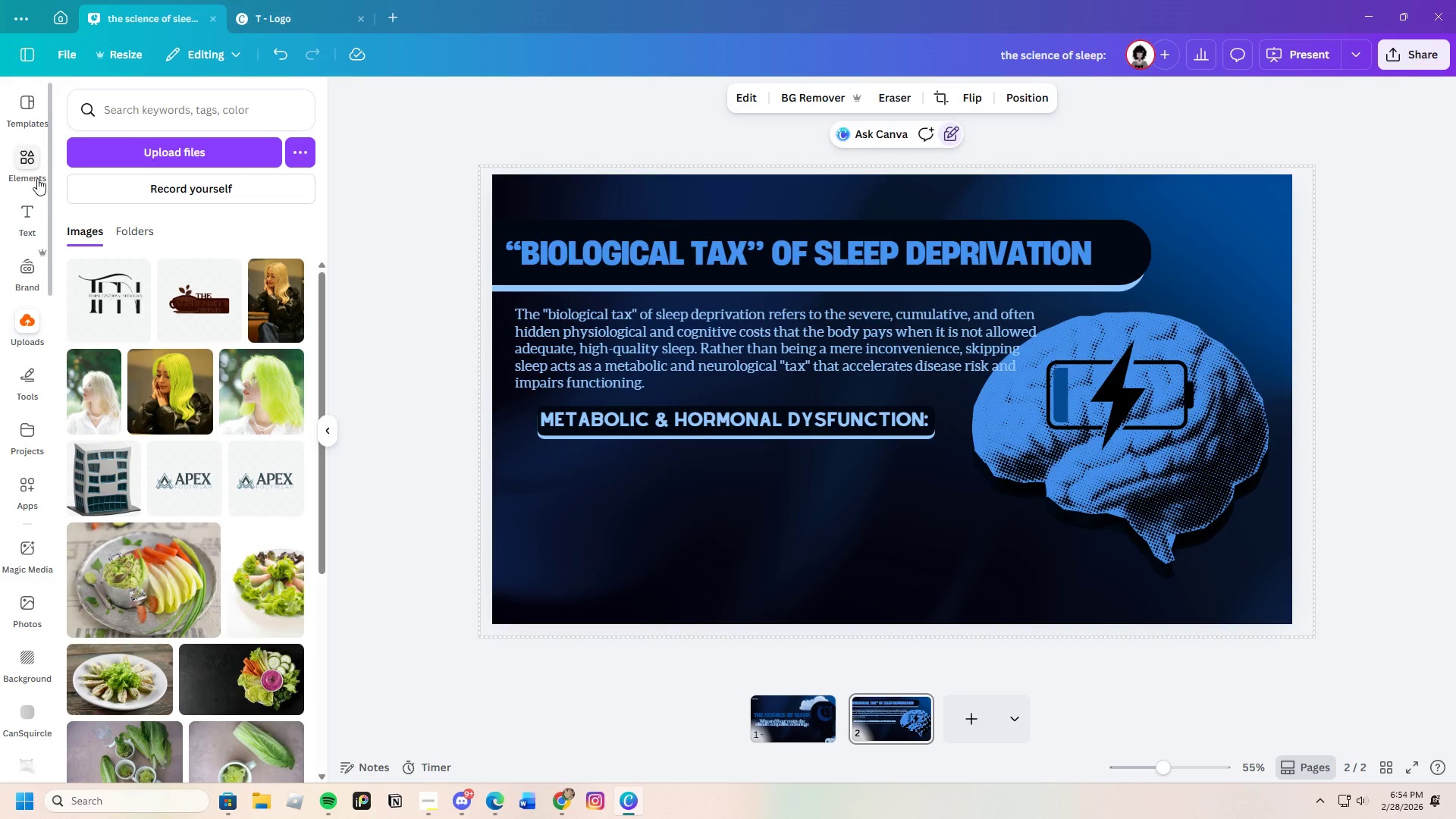 
left_click([35, 172])
 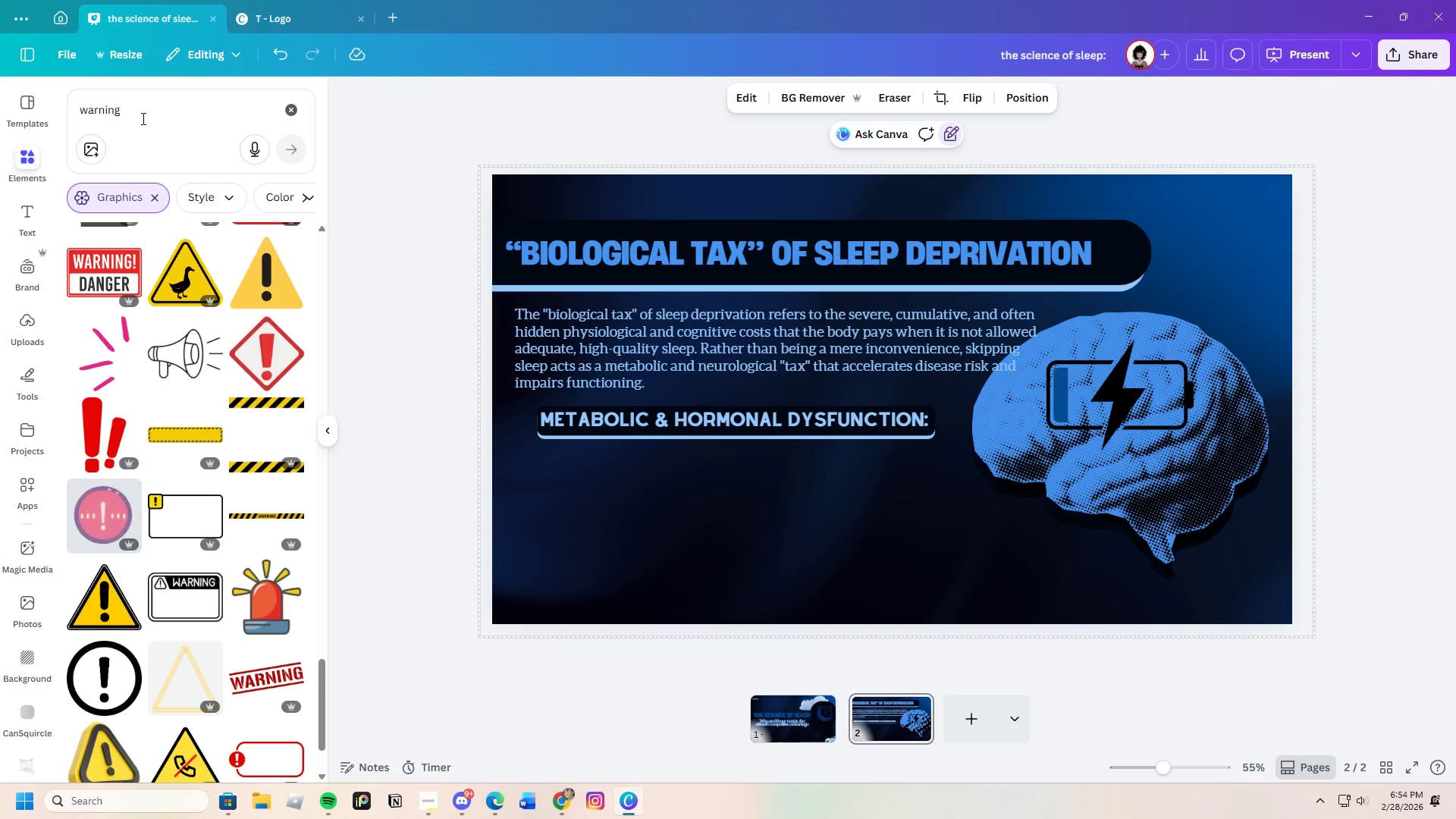 
left_click_drag(start_coordinate=[143, 118], to_coordinate=[61, 126])
 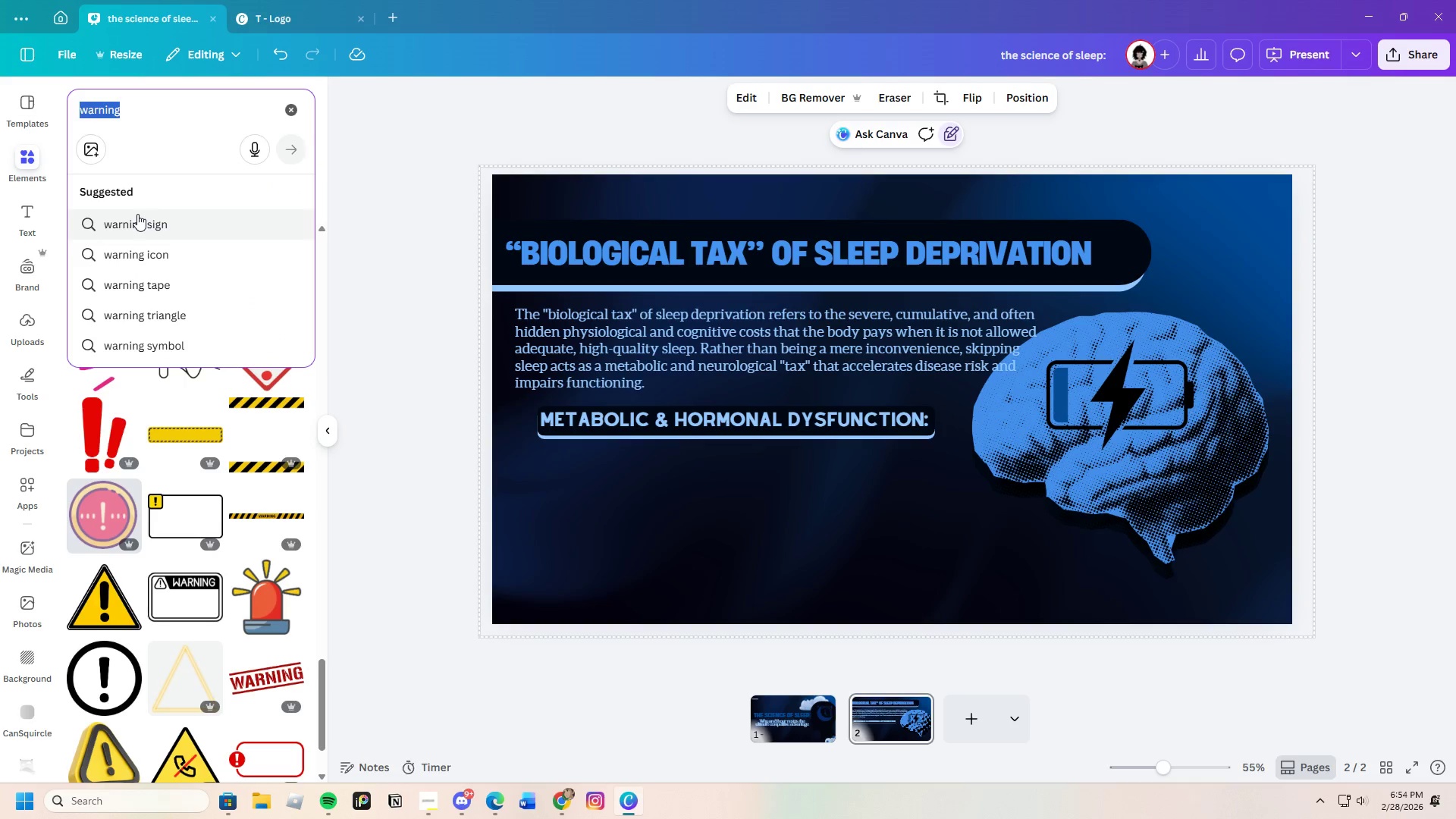 
key(Backspace)
type(notes)
 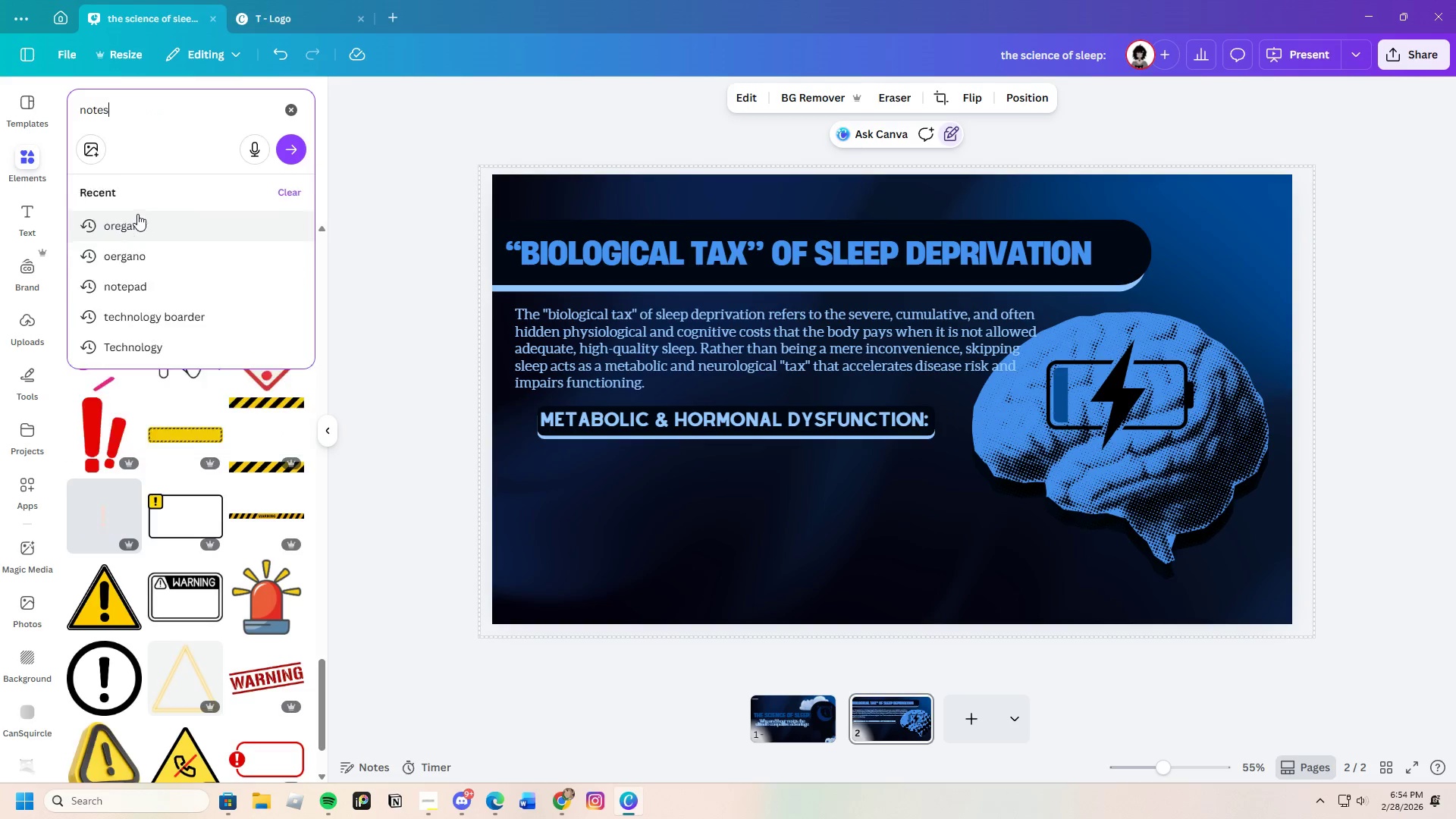 
key(Enter)
 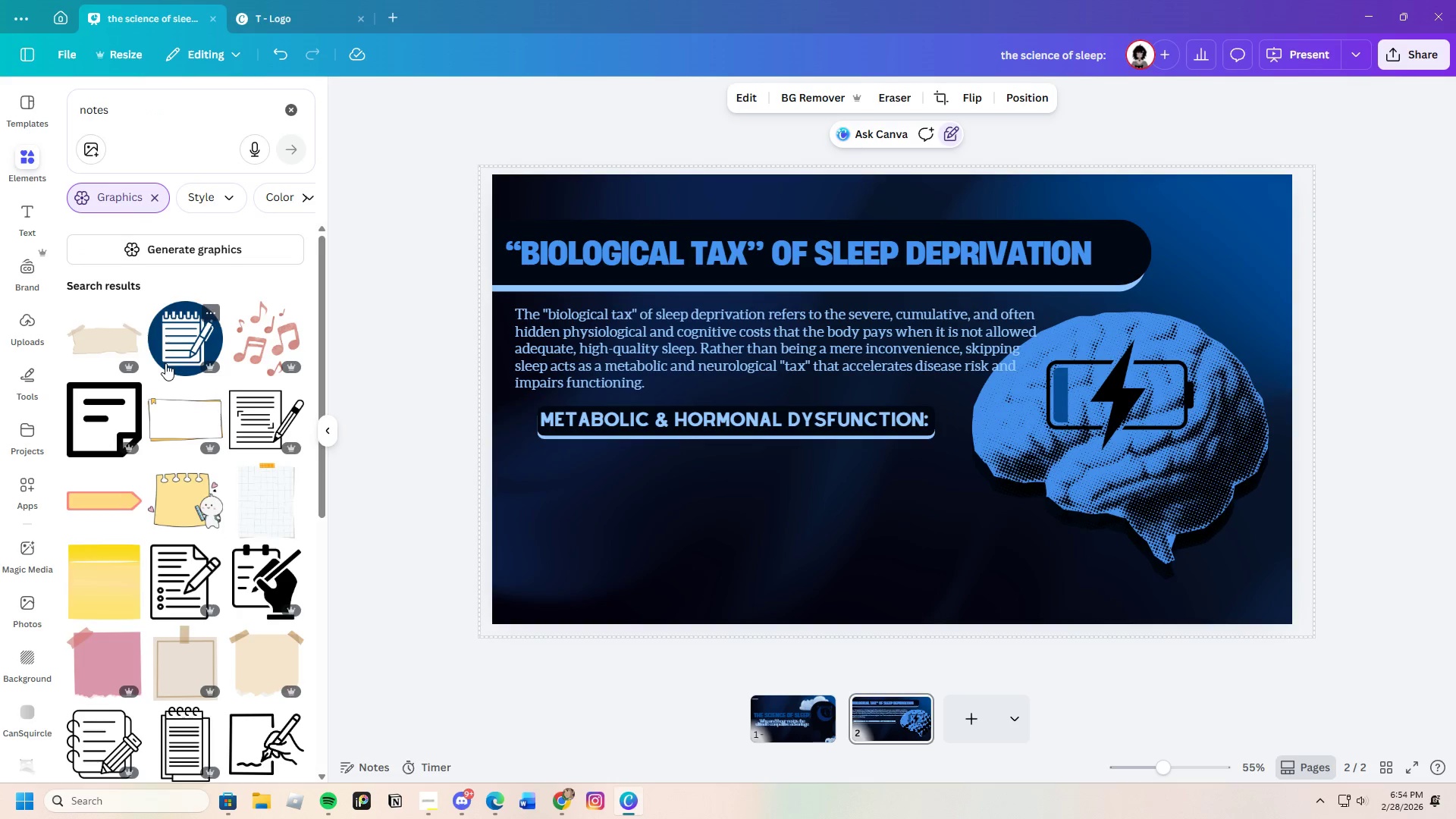 
scroll: coordinate [189, 566], scroll_direction: down, amount: 2.0
 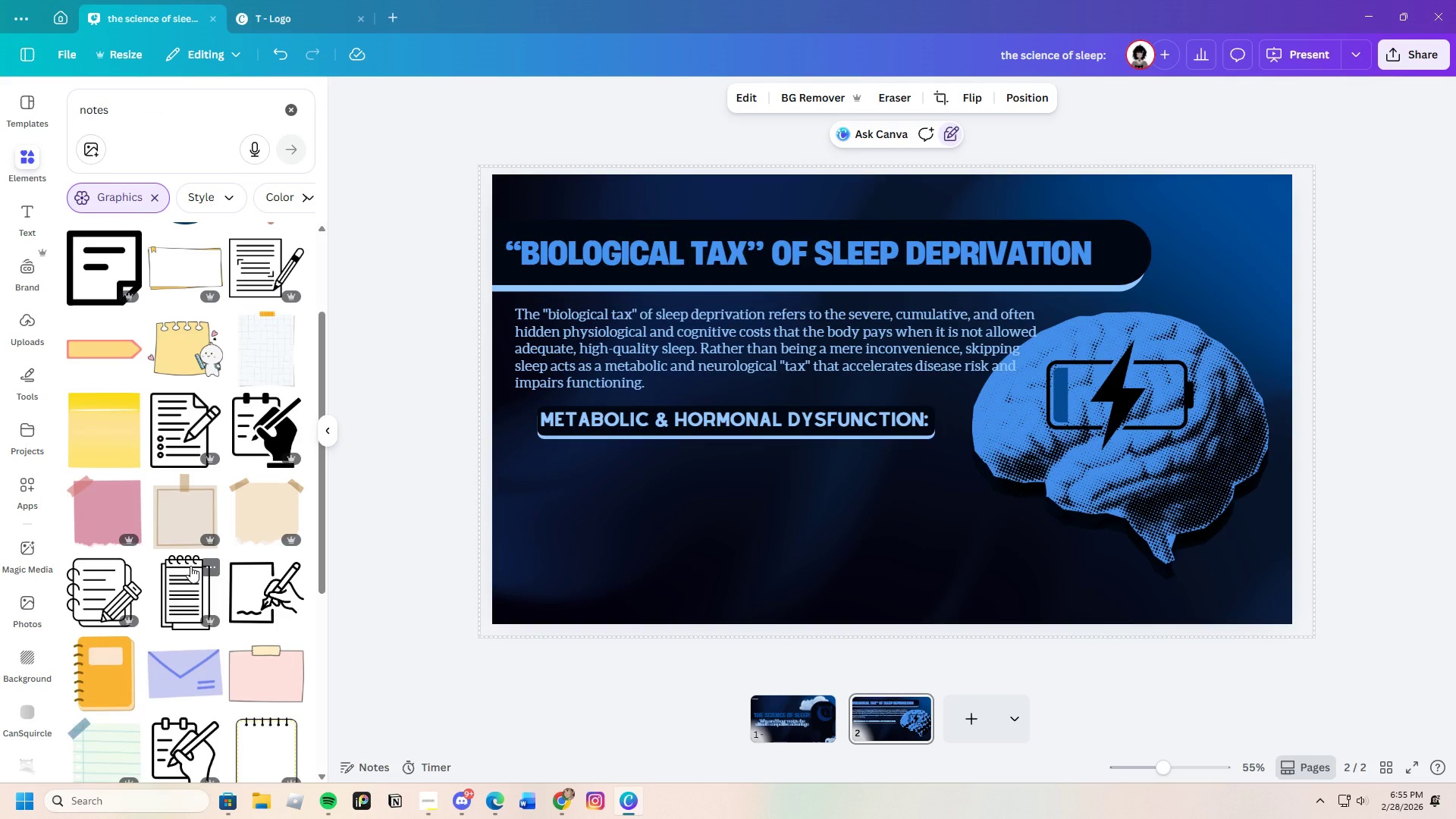 
wait(25.7)
 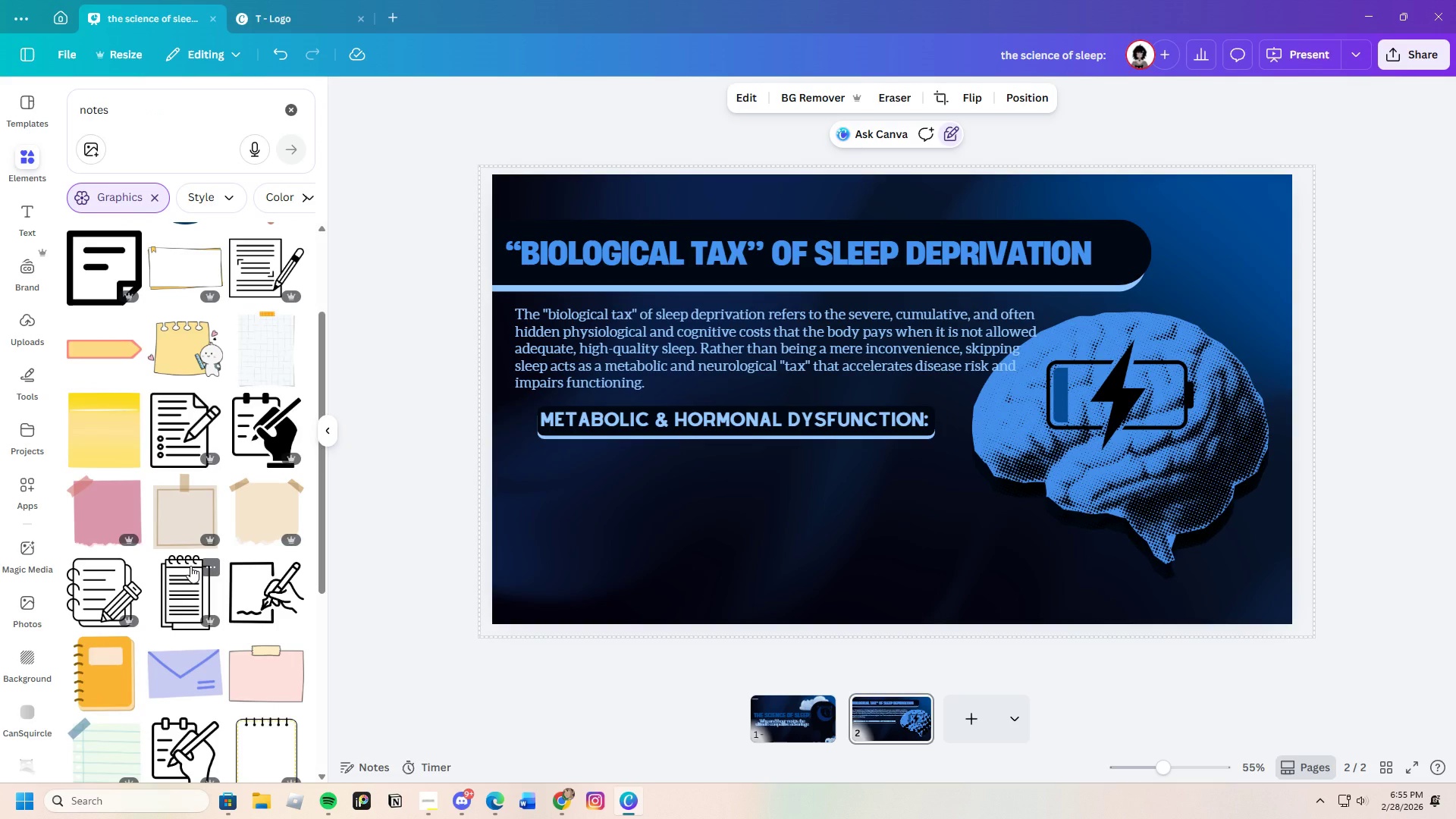 
scroll: coordinate [218, 540], scroll_direction: down, amount: 10.0
 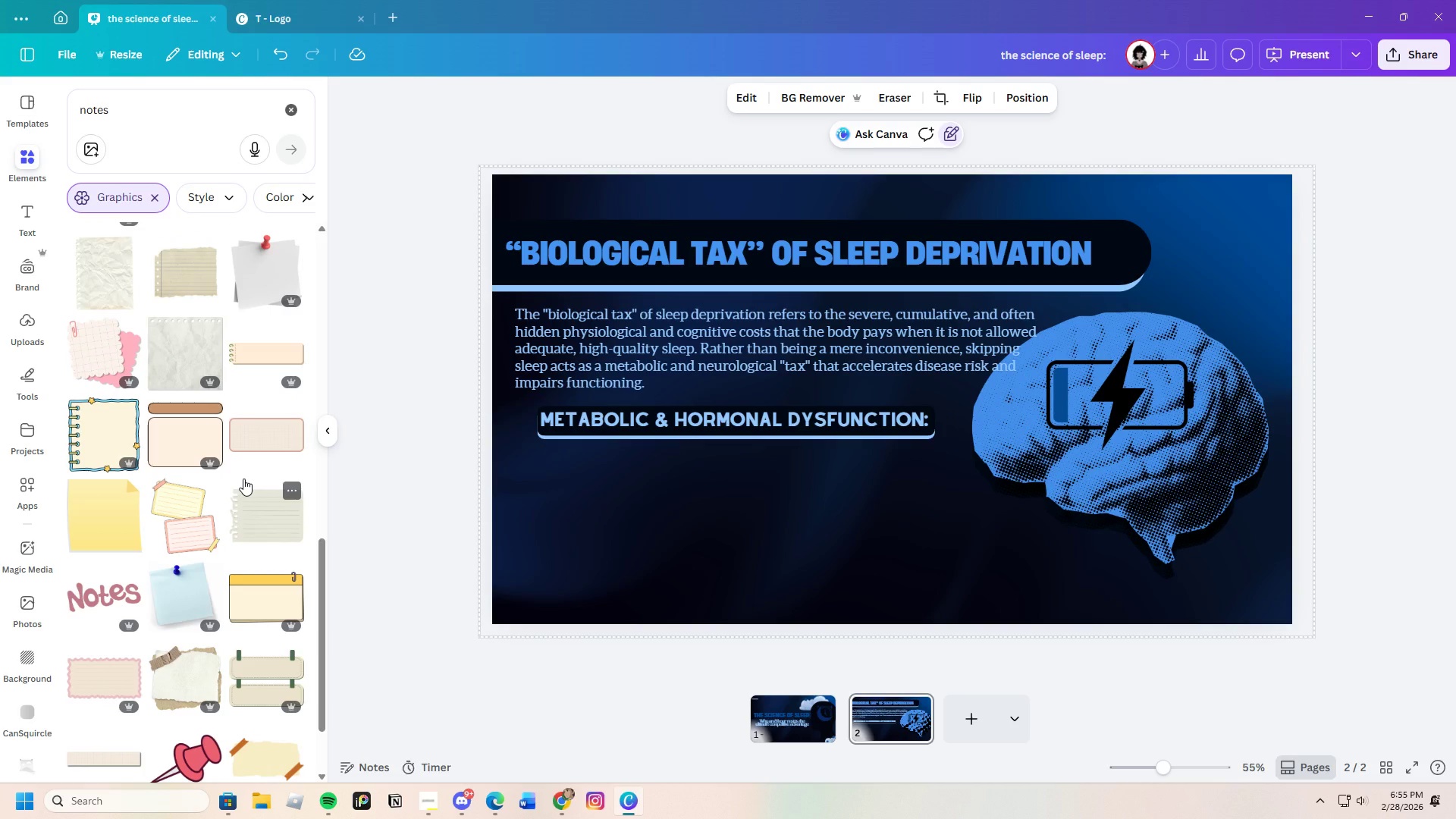 
wait(5.88)
 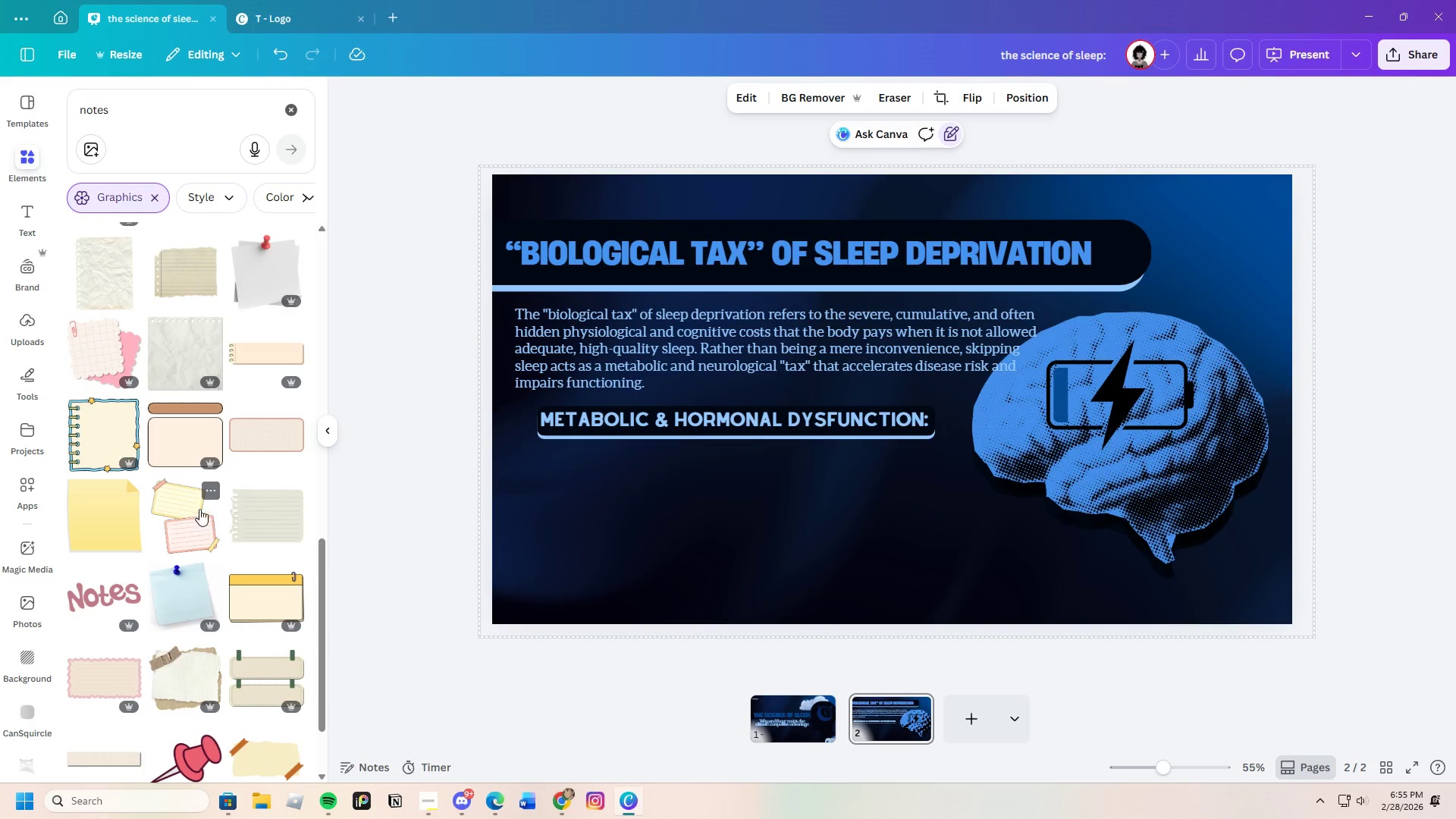 
left_click([100, 366])
 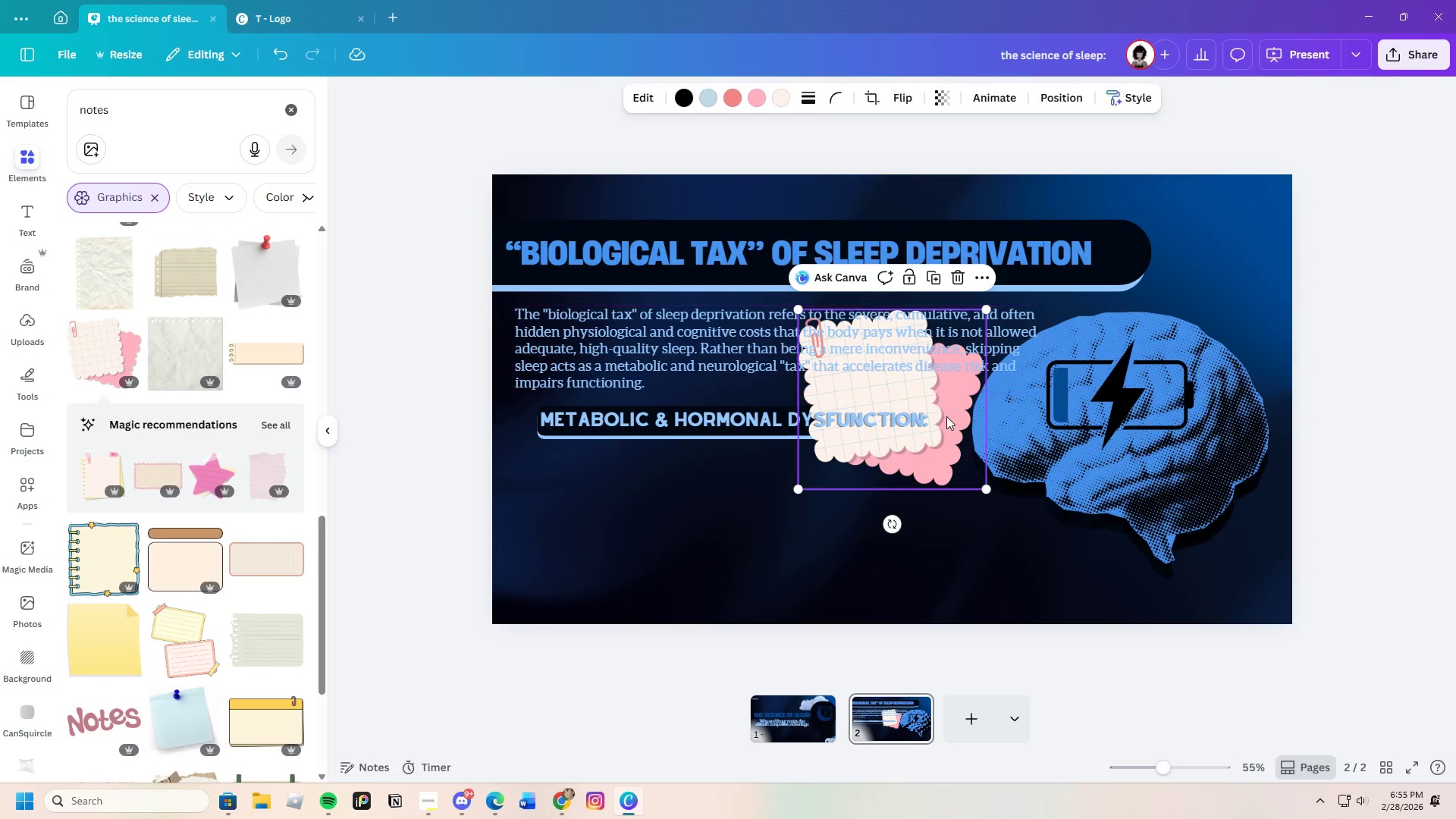 
left_click_drag(start_coordinate=[950, 420], to_coordinate=[774, 570])
 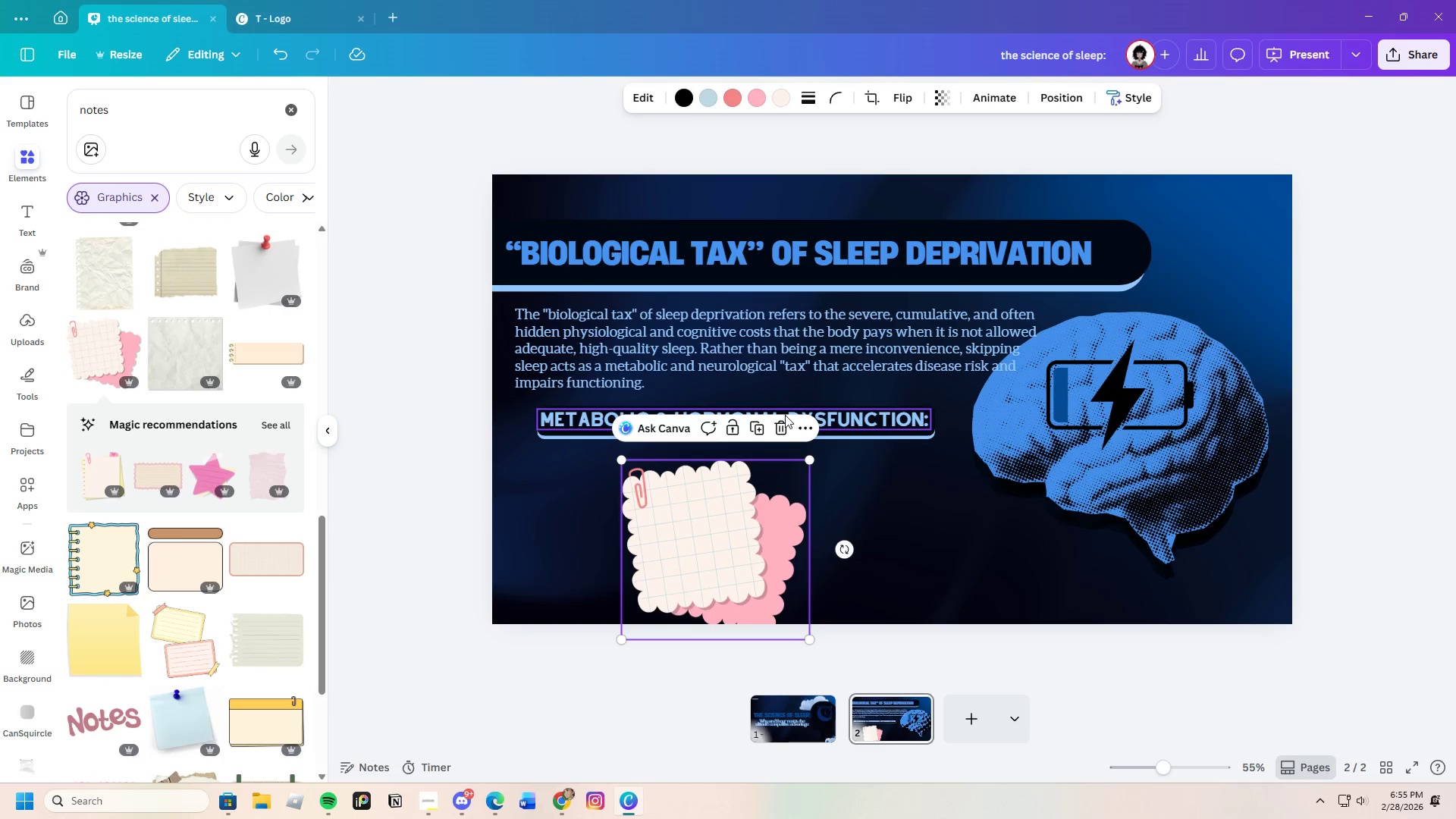 
left_click([785, 416])
 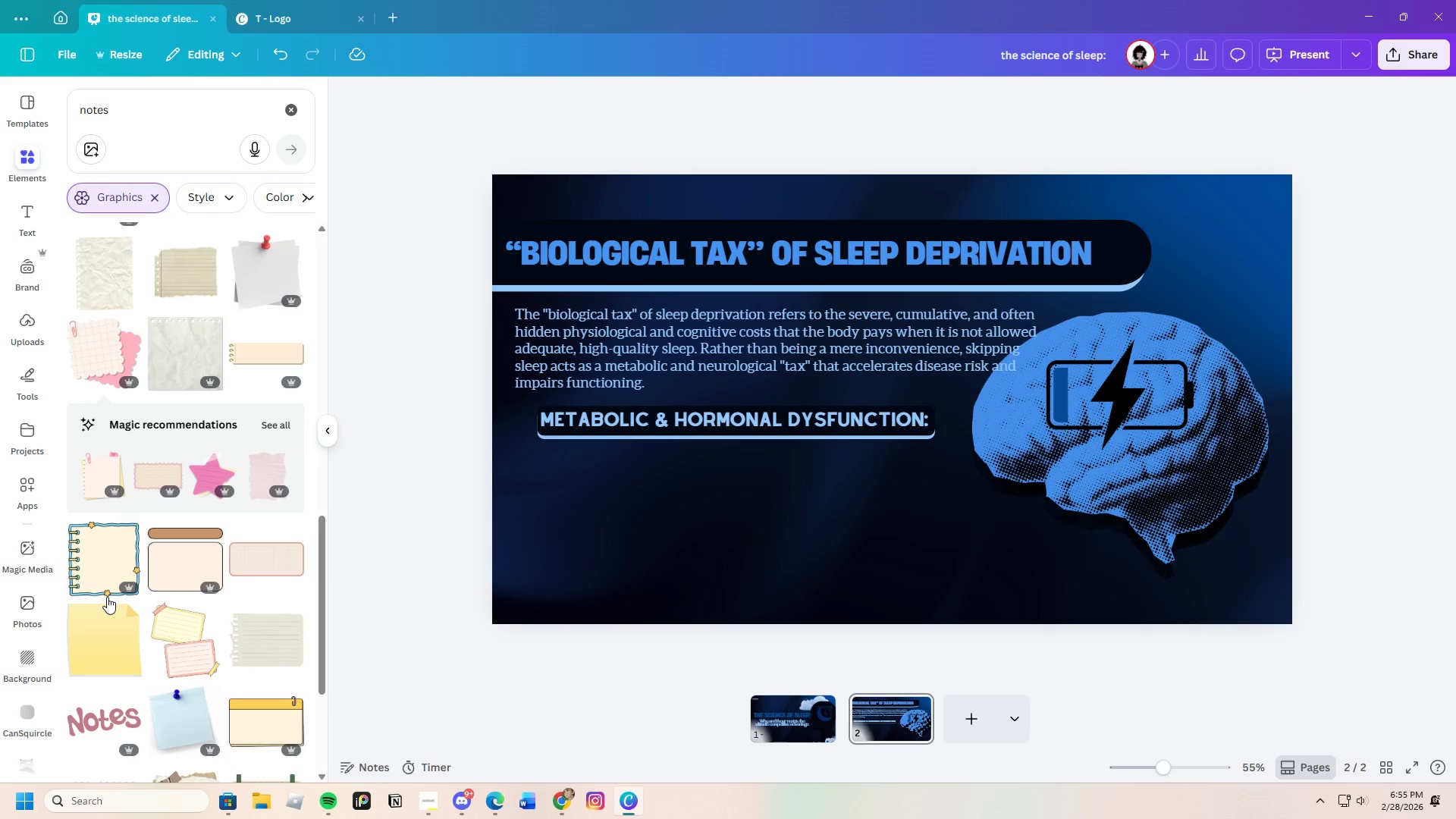 
scroll: coordinate [109, 594], scroll_direction: down, amount: 3.0
 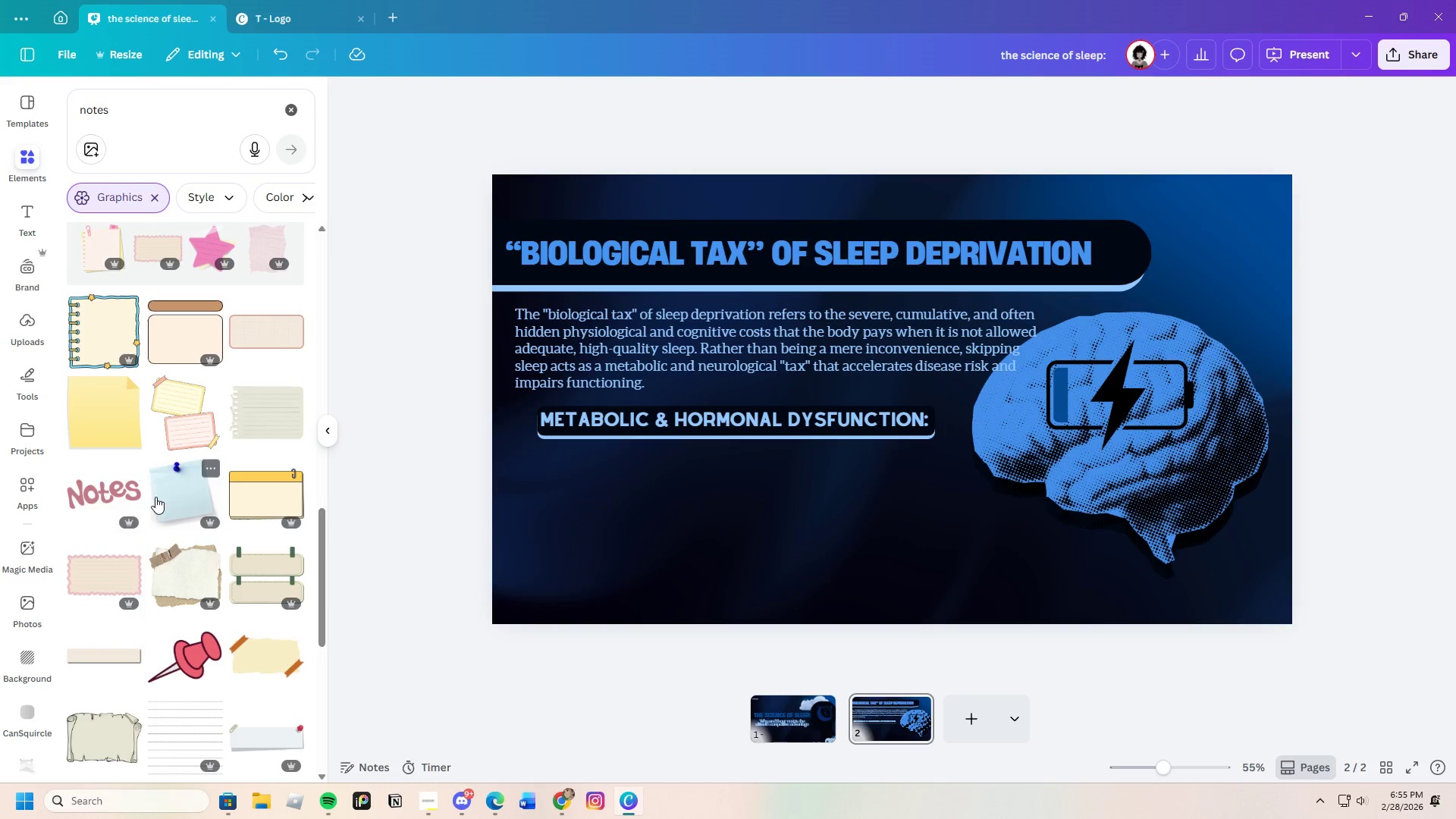 
left_click([253, 421])
 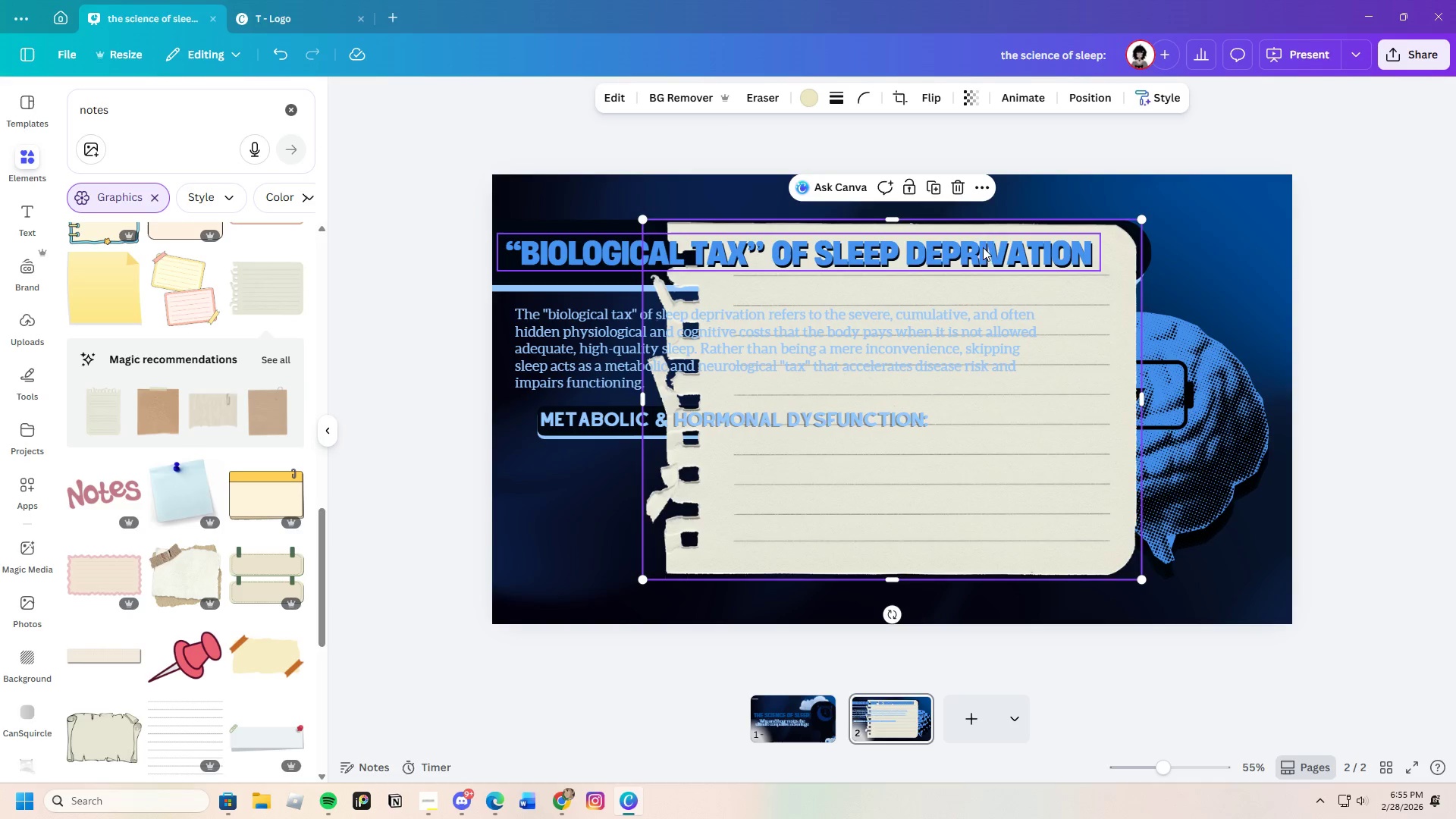 
left_click_drag(start_coordinate=[897, 218], to_coordinate=[901, 286])
 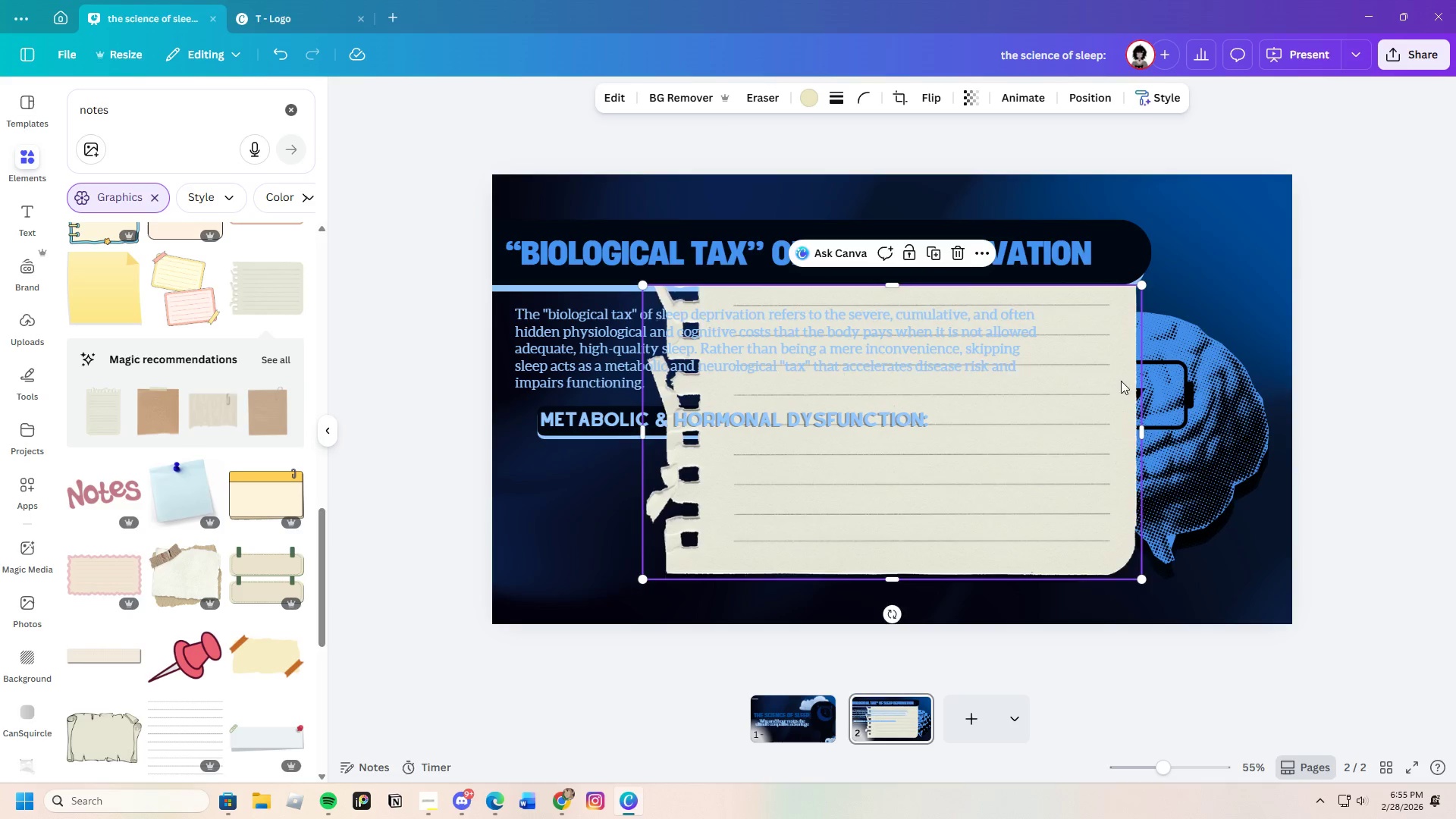 
left_click_drag(start_coordinate=[1121, 381], to_coordinate=[1050, 275])
 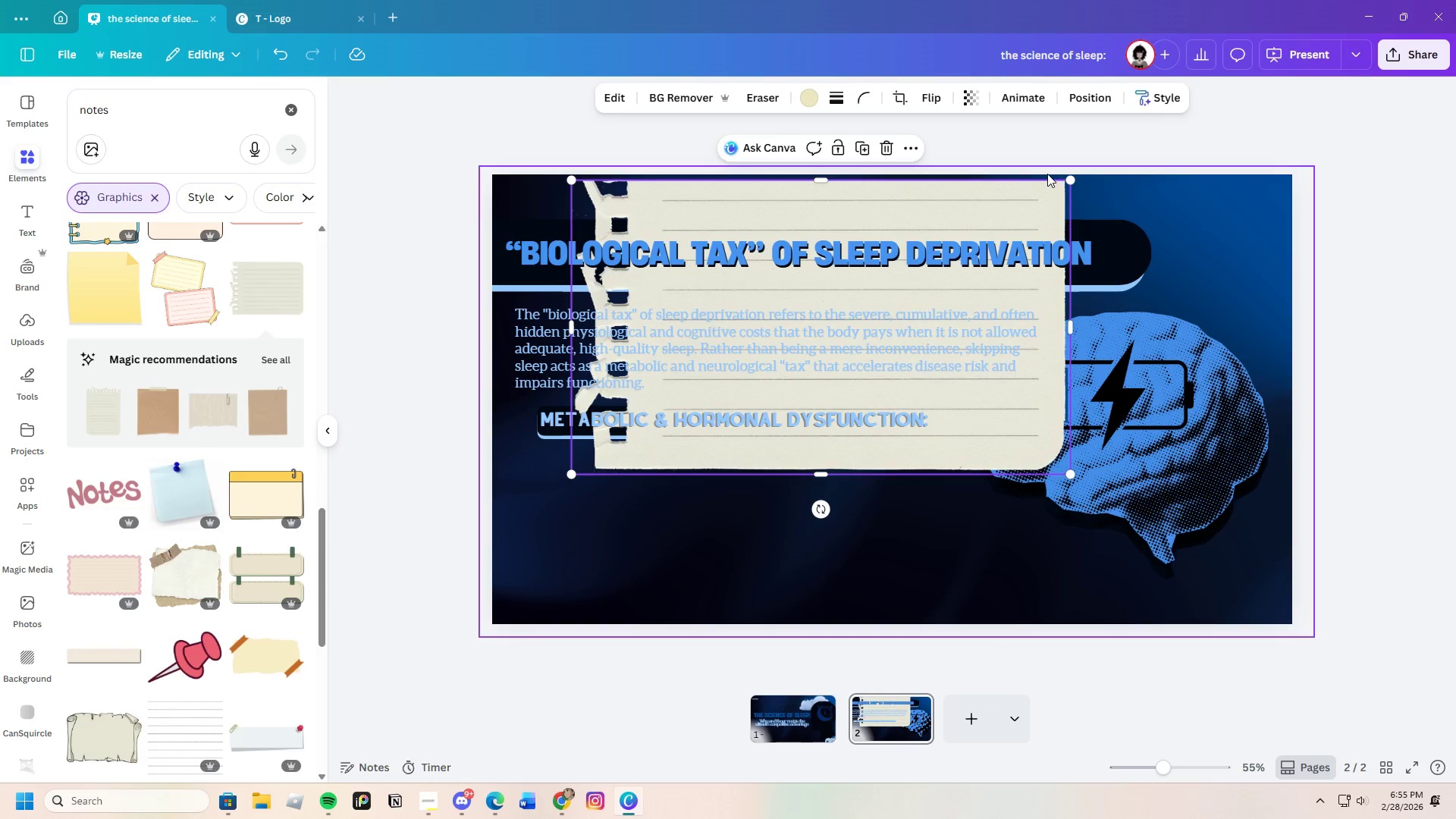 
left_click_drag(start_coordinate=[1070, 178], to_coordinate=[992, 300])
 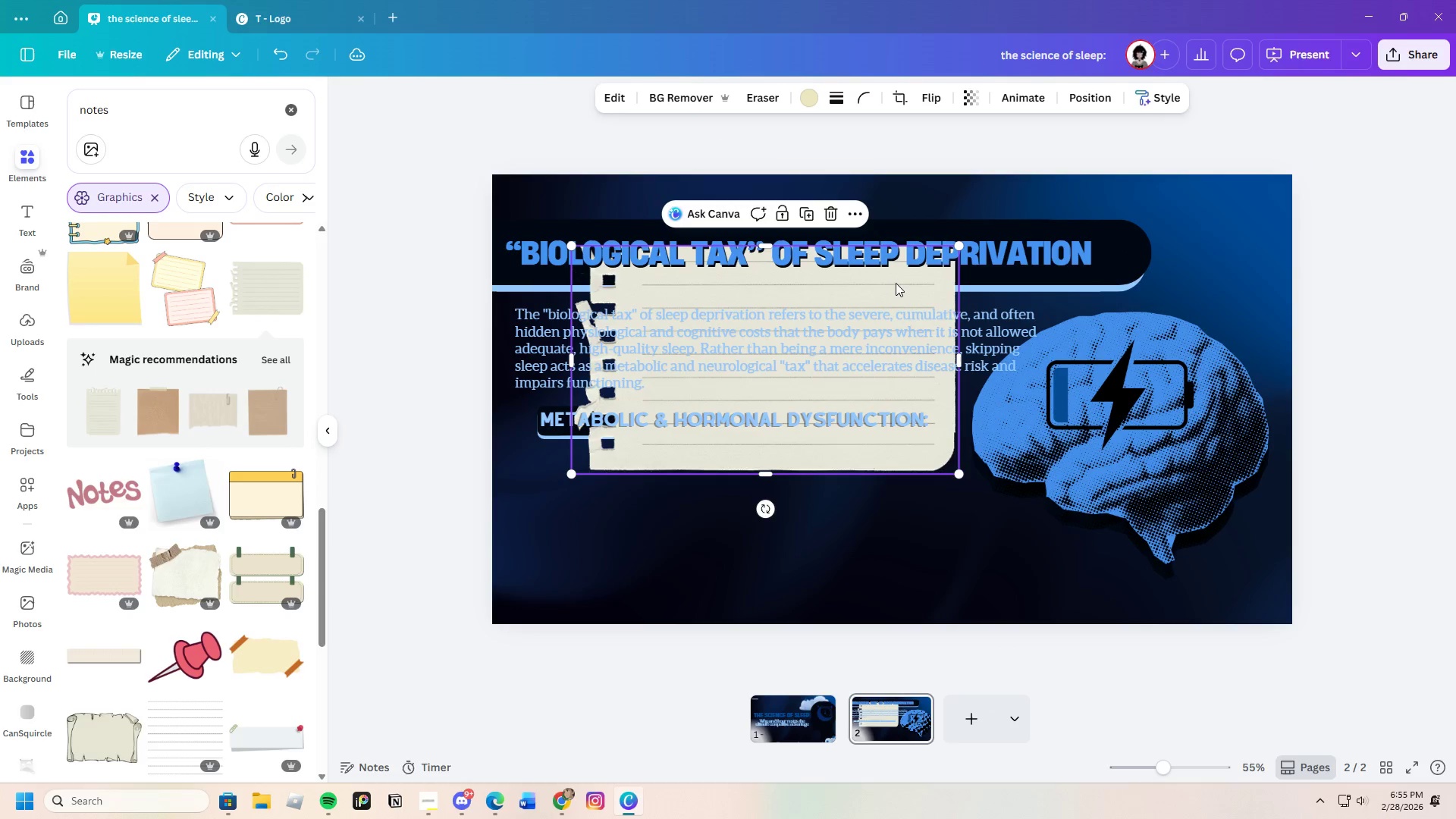 
left_click_drag(start_coordinate=[896, 283], to_coordinate=[865, 491])
 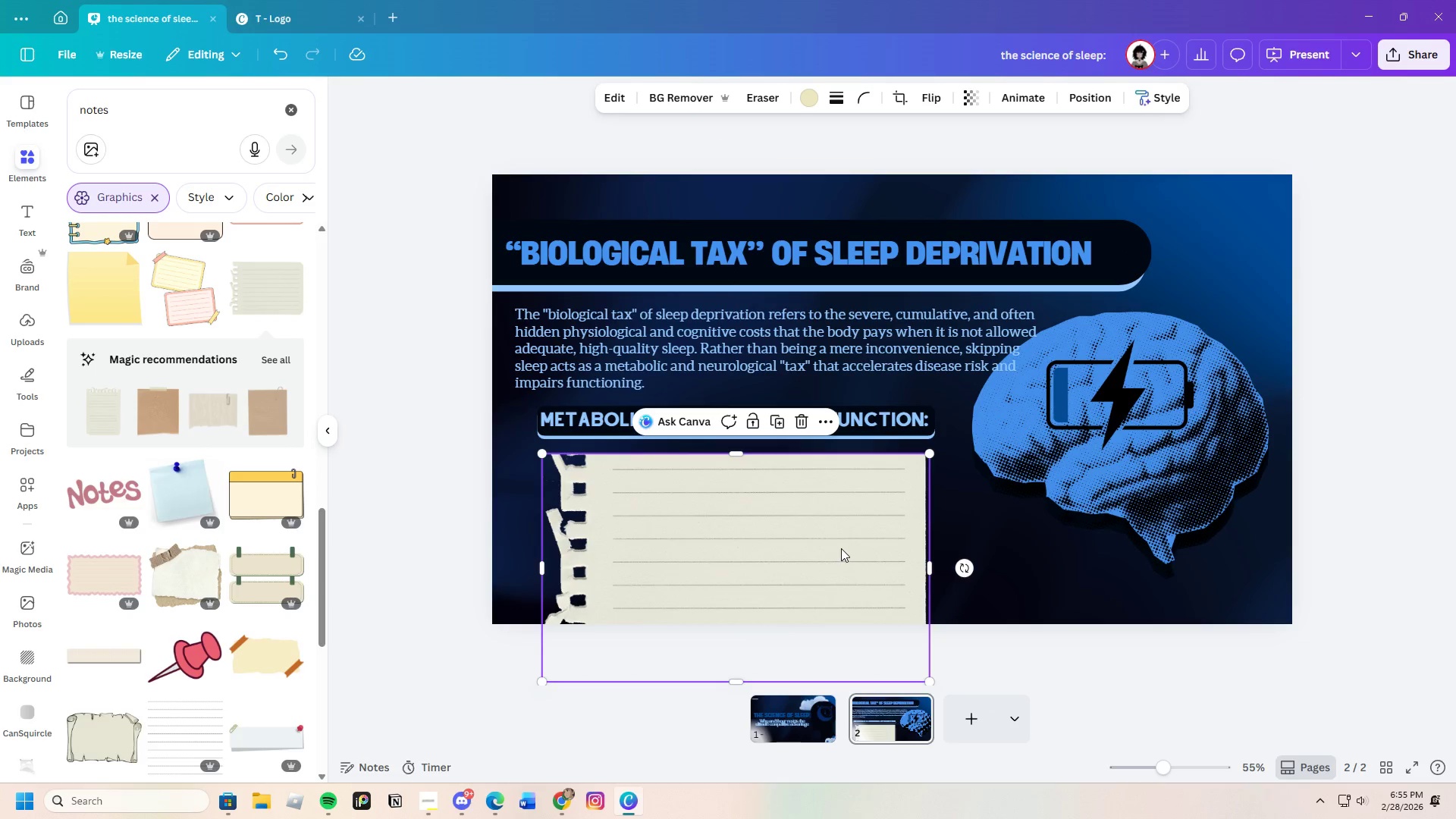 
left_click_drag(start_coordinate=[841, 548], to_coordinate=[909, 396])
 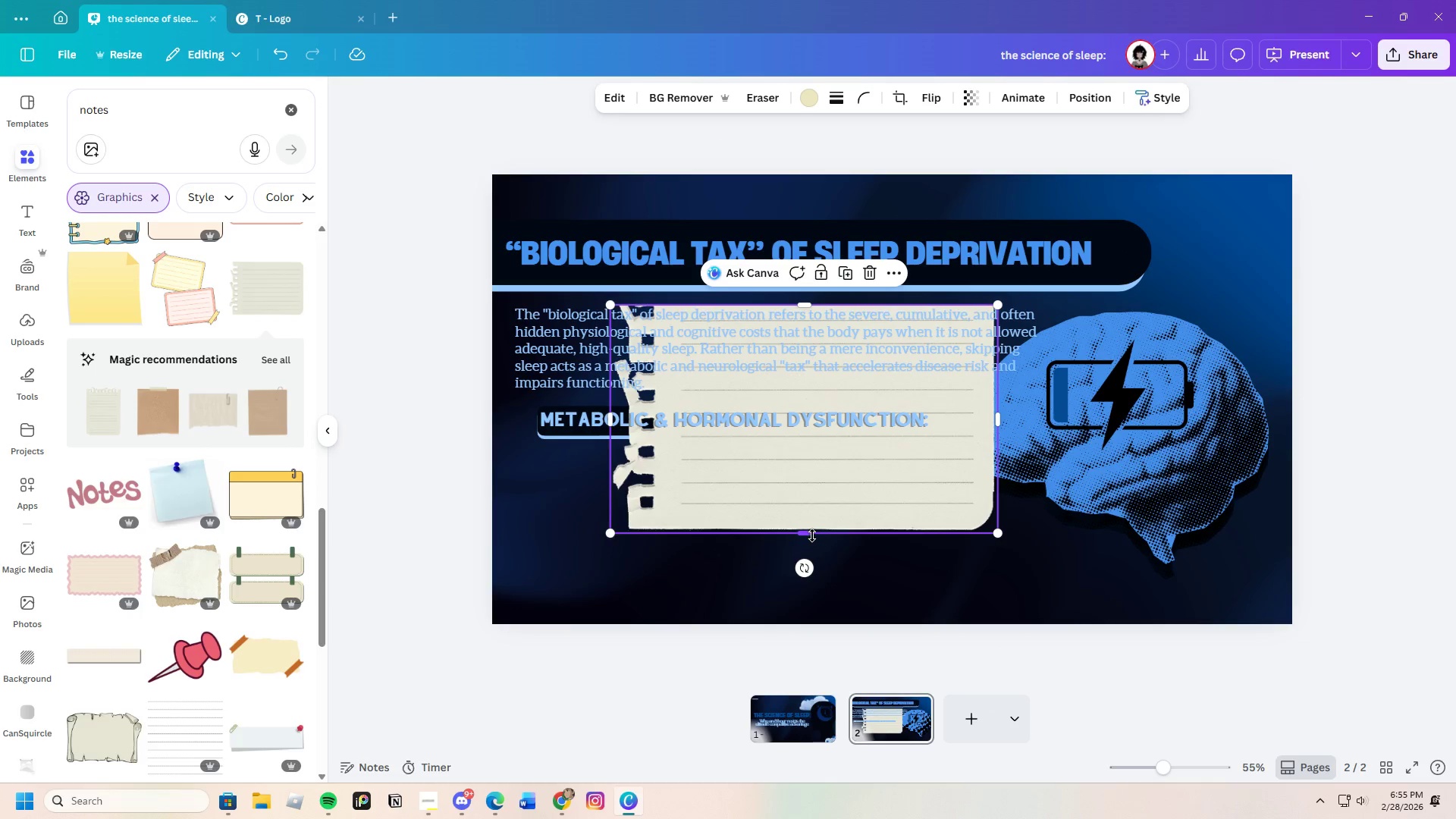 
left_click_drag(start_coordinate=[811, 535], to_coordinate=[819, 463])
 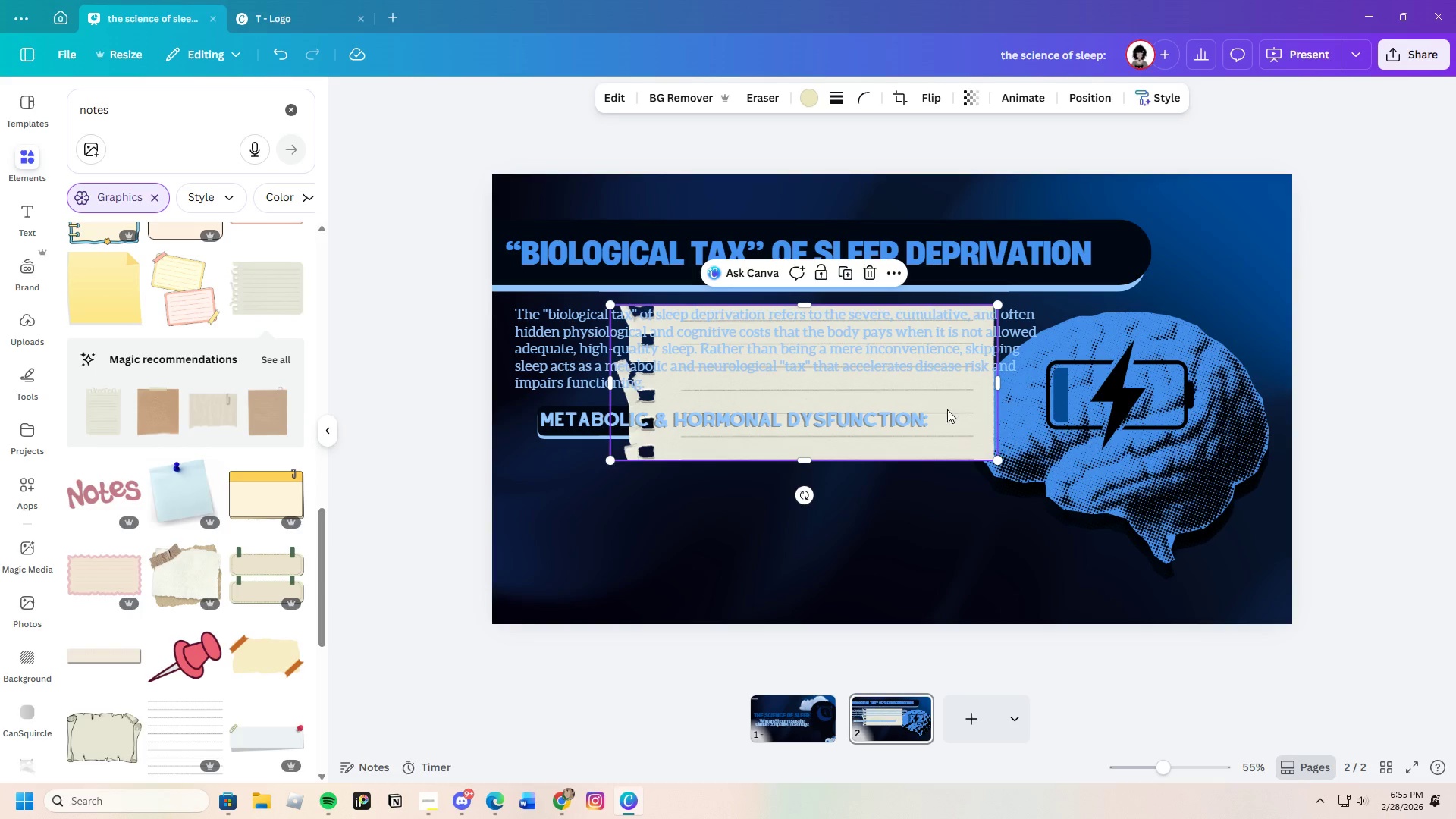 
left_click_drag(start_coordinate=[952, 414], to_coordinate=[880, 565])
 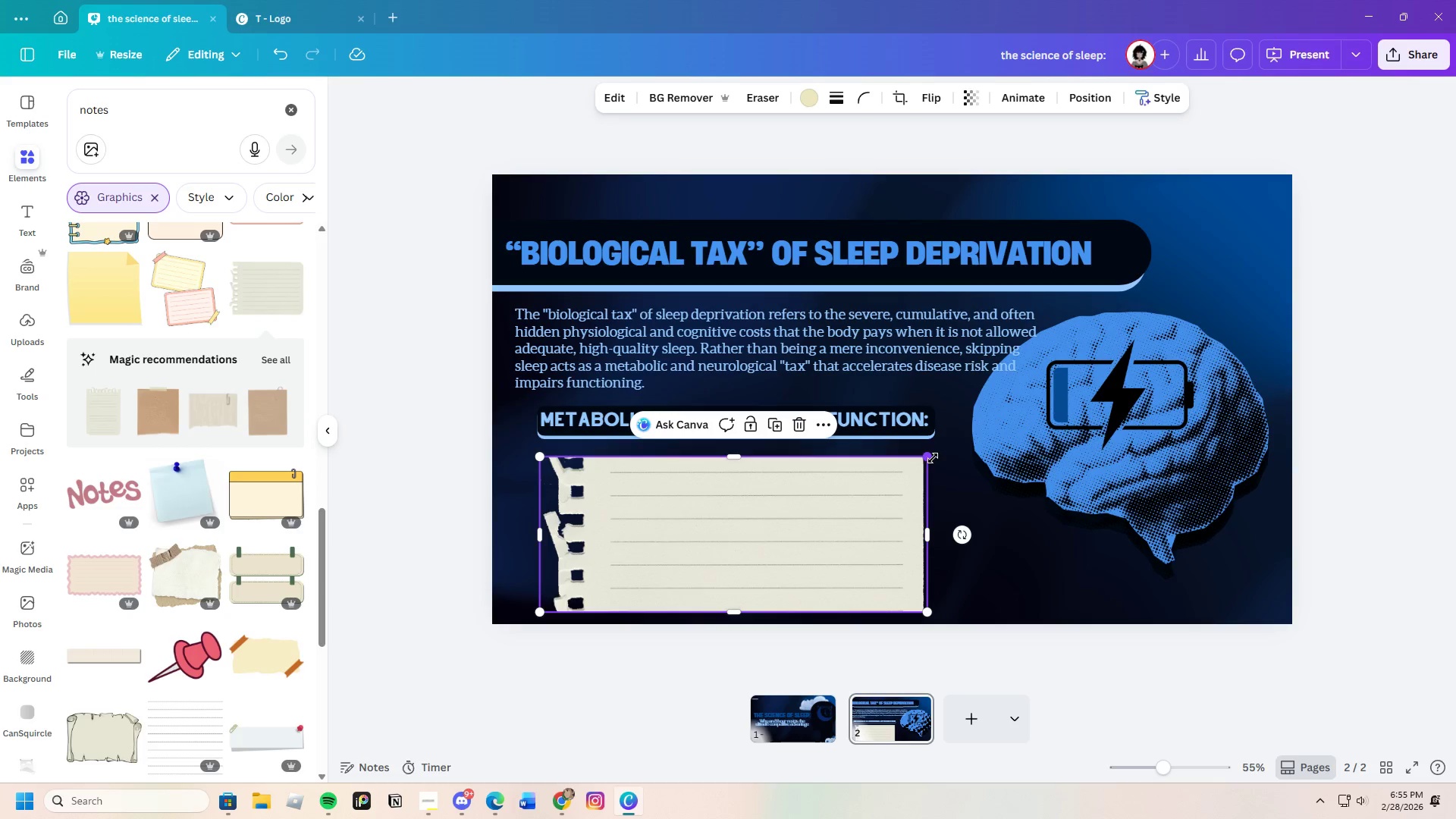 
left_click_drag(start_coordinate=[933, 458], to_coordinate=[937, 468])
 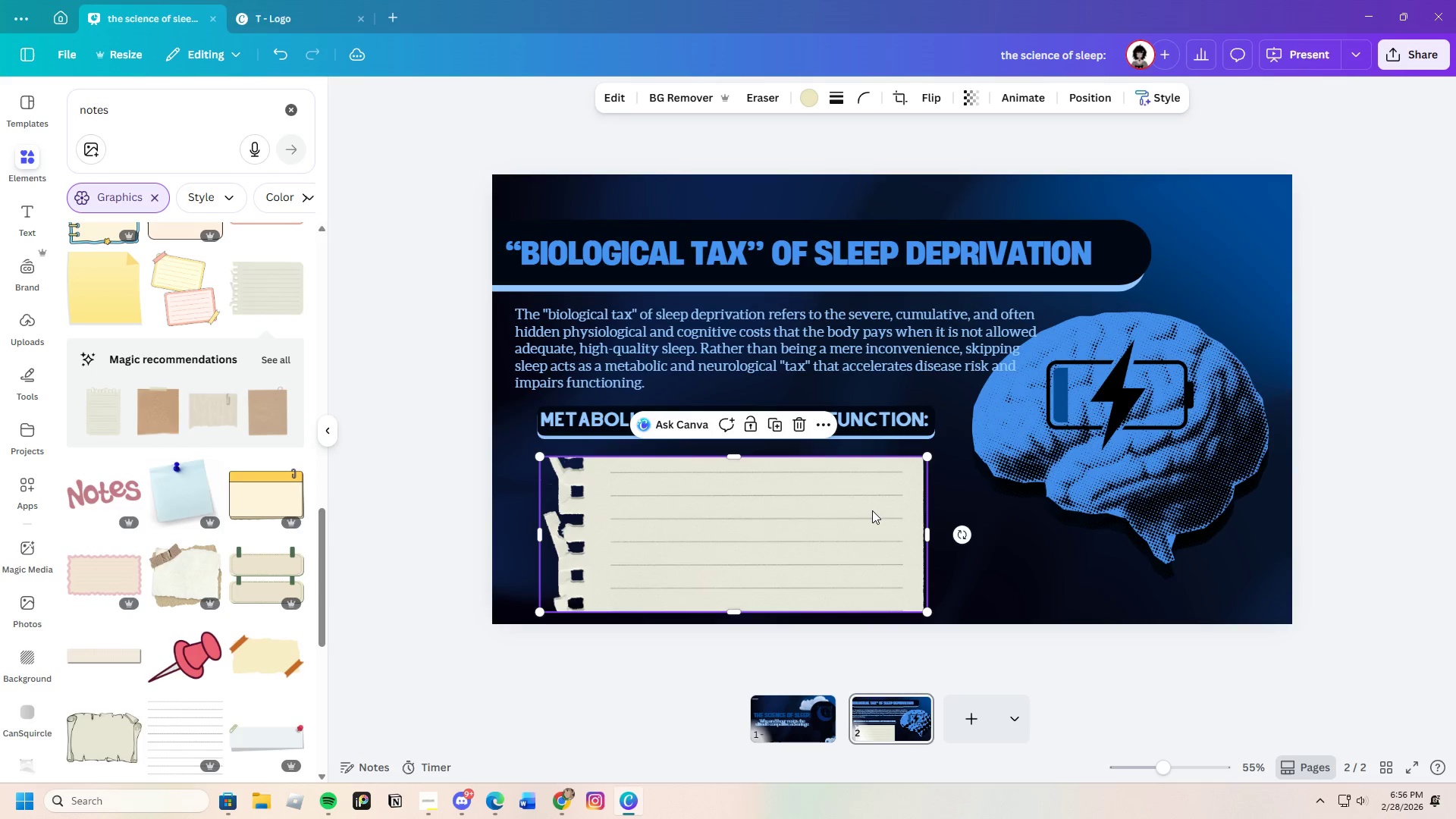 
left_click_drag(start_coordinate=[872, 510], to_coordinate=[861, 508])
 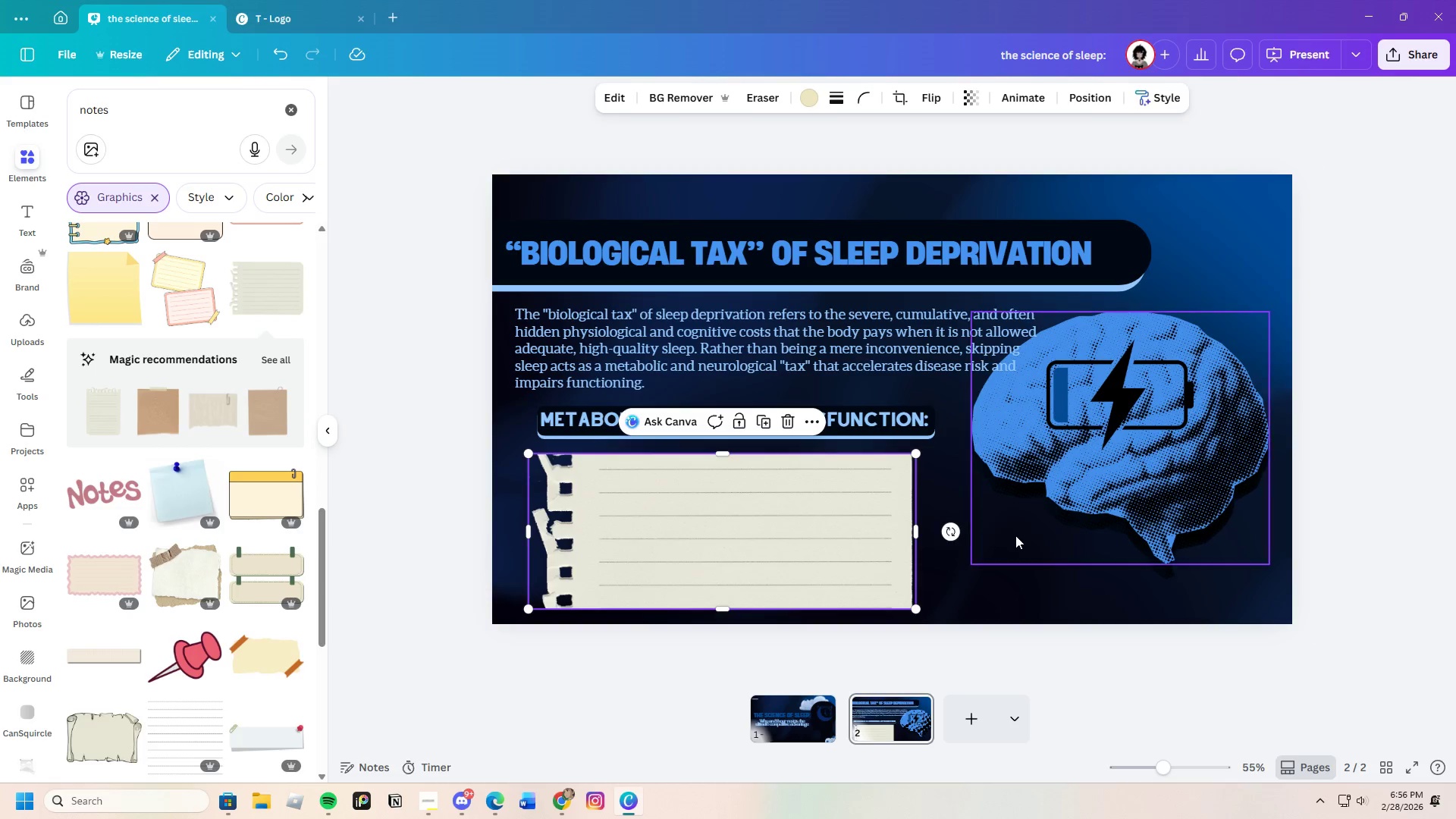 
left_click([1015, 535])
 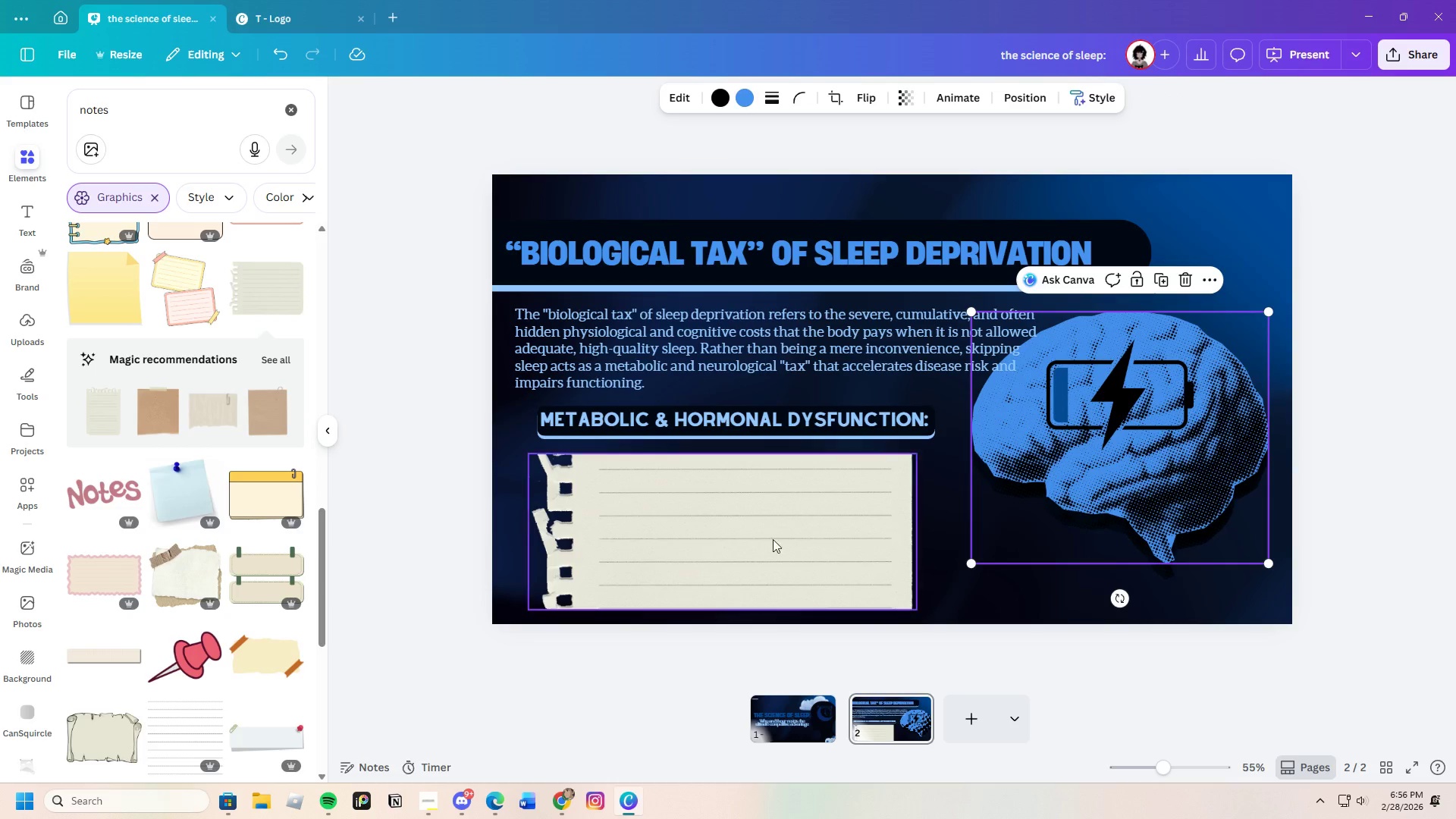 
left_click([728, 539])
 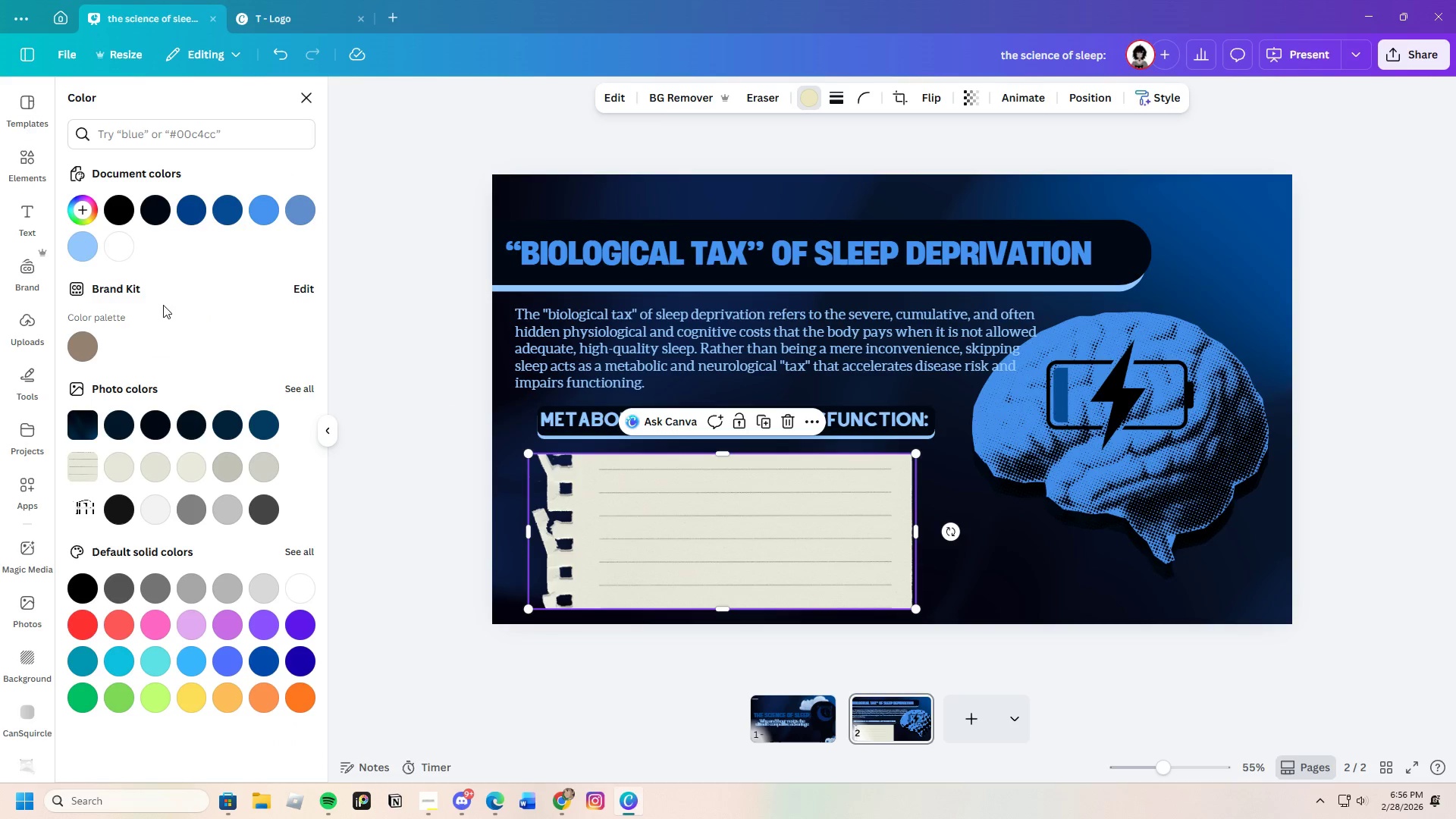 
left_click([223, 210])
 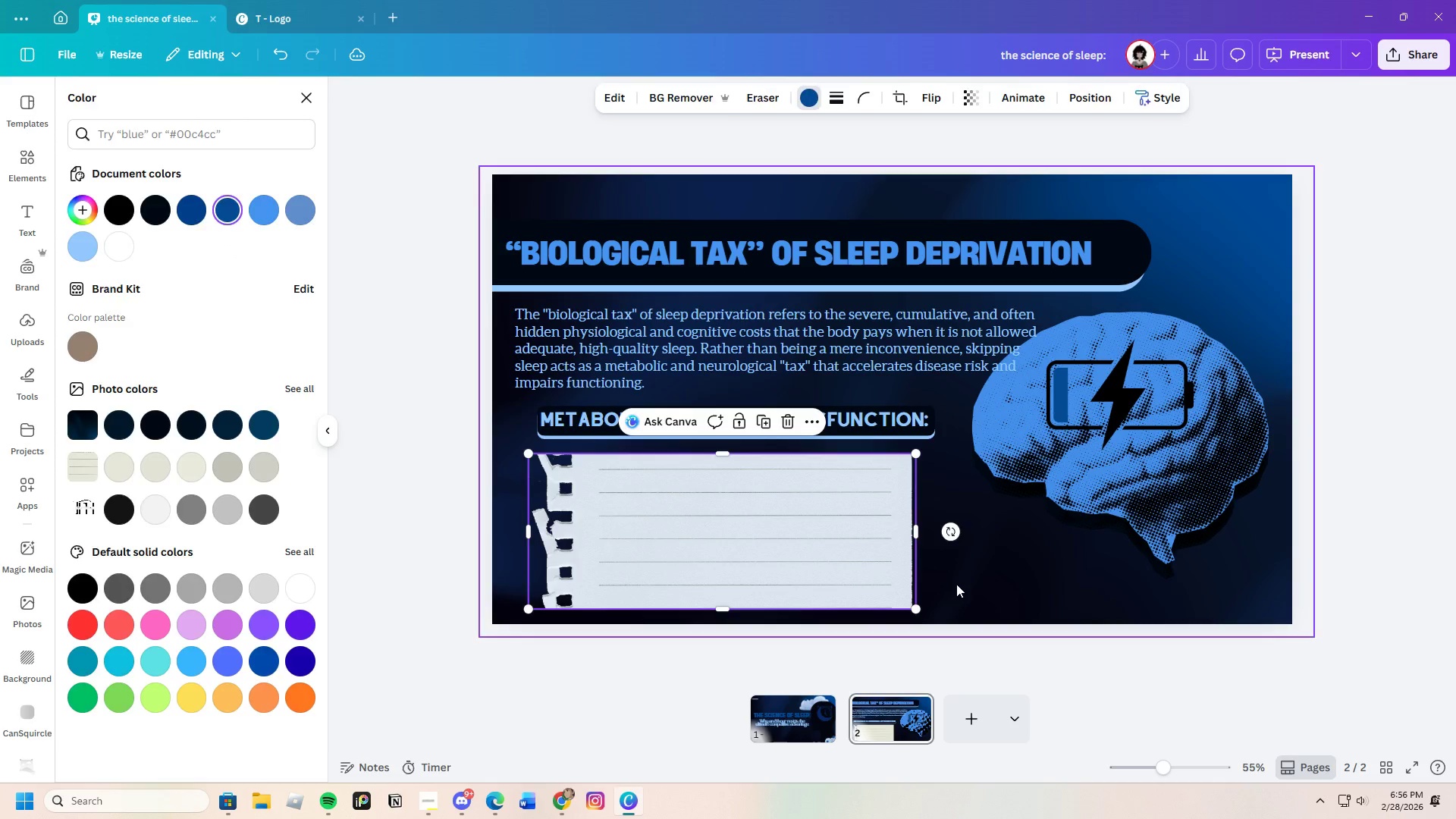 
double_click([850, 563])
 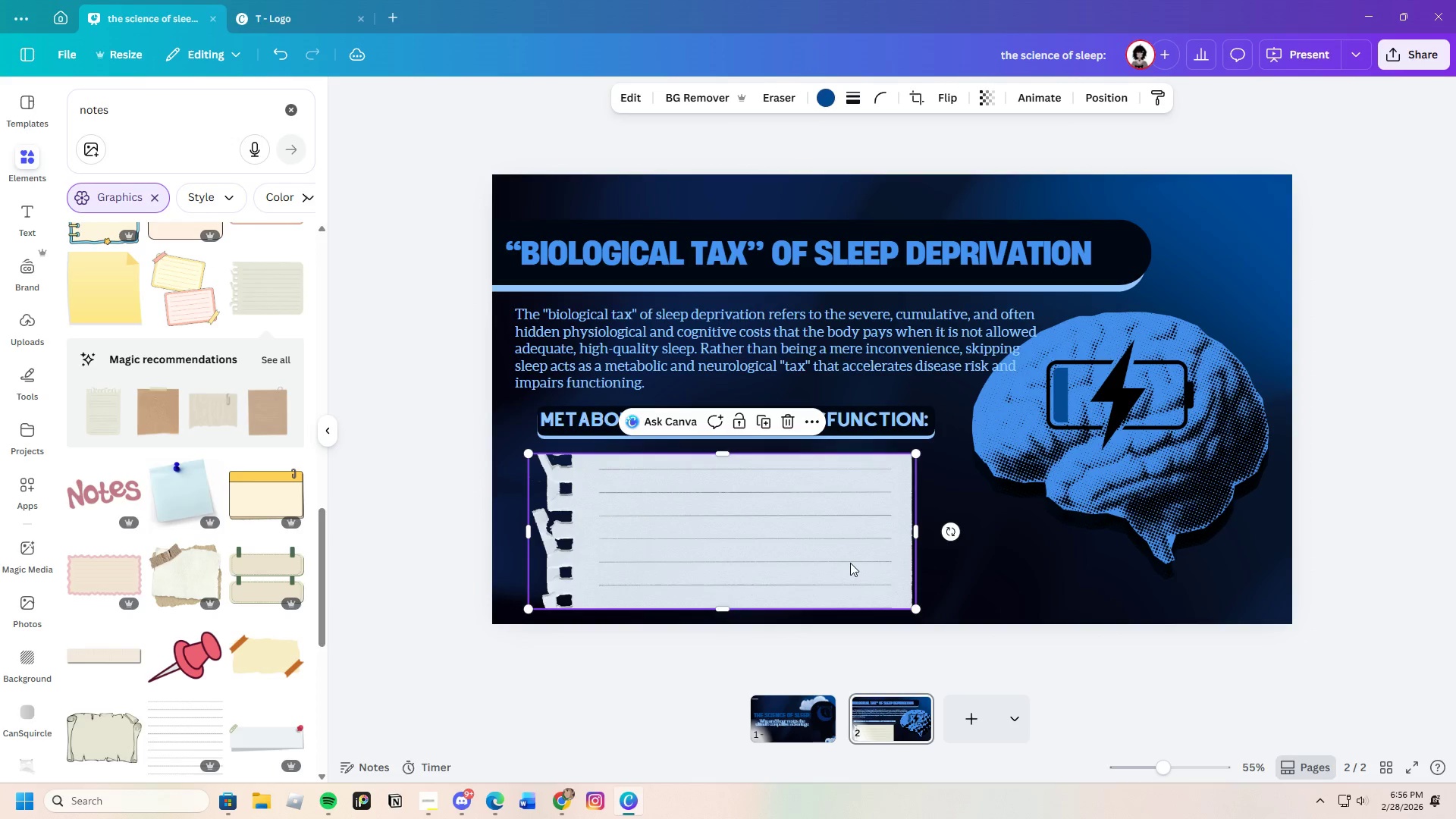 
left_click_drag(start_coordinate=[850, 563], to_coordinate=[849, 566])
 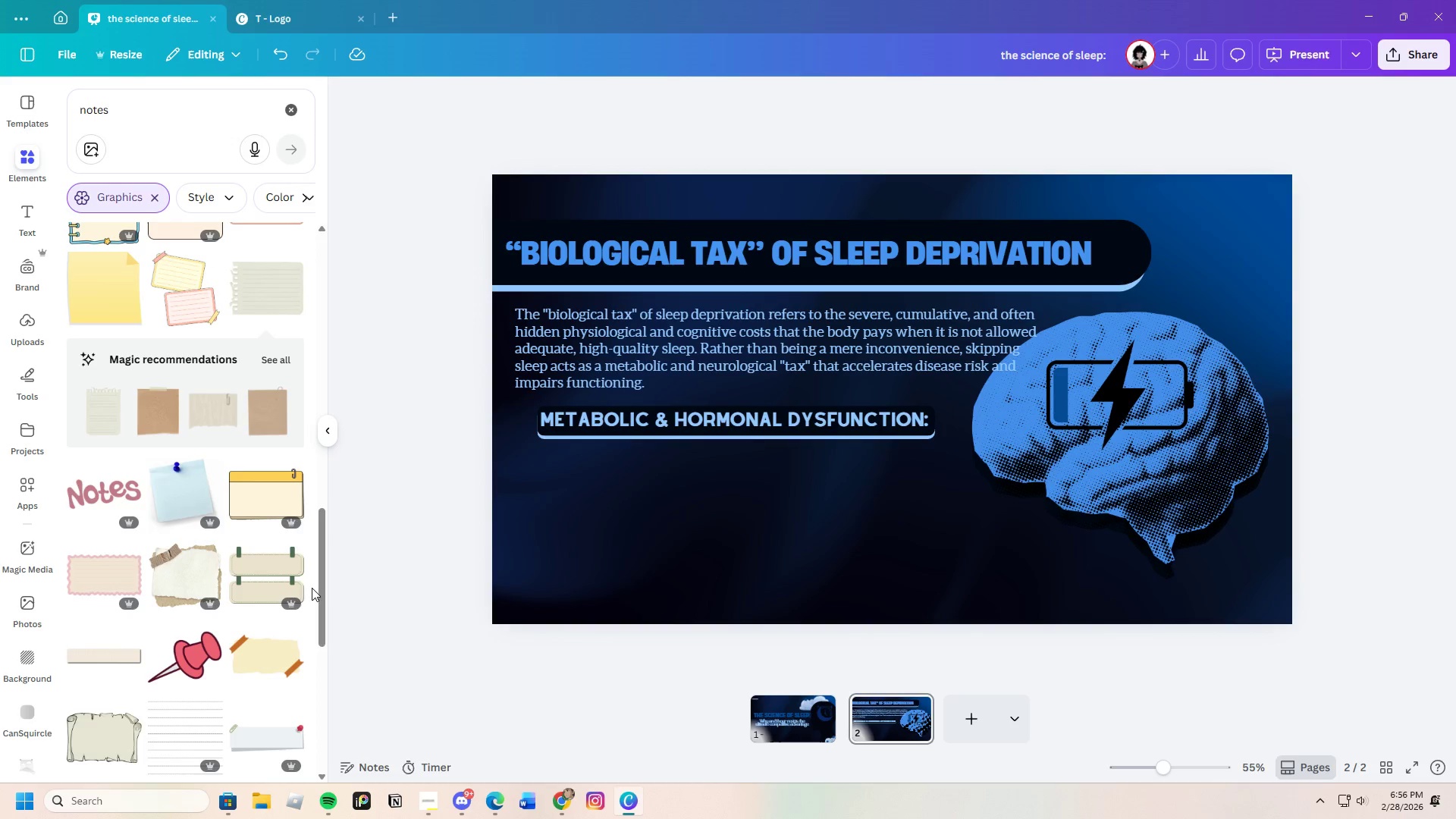 
scroll: coordinate [240, 556], scroll_direction: down, amount: 7.0
 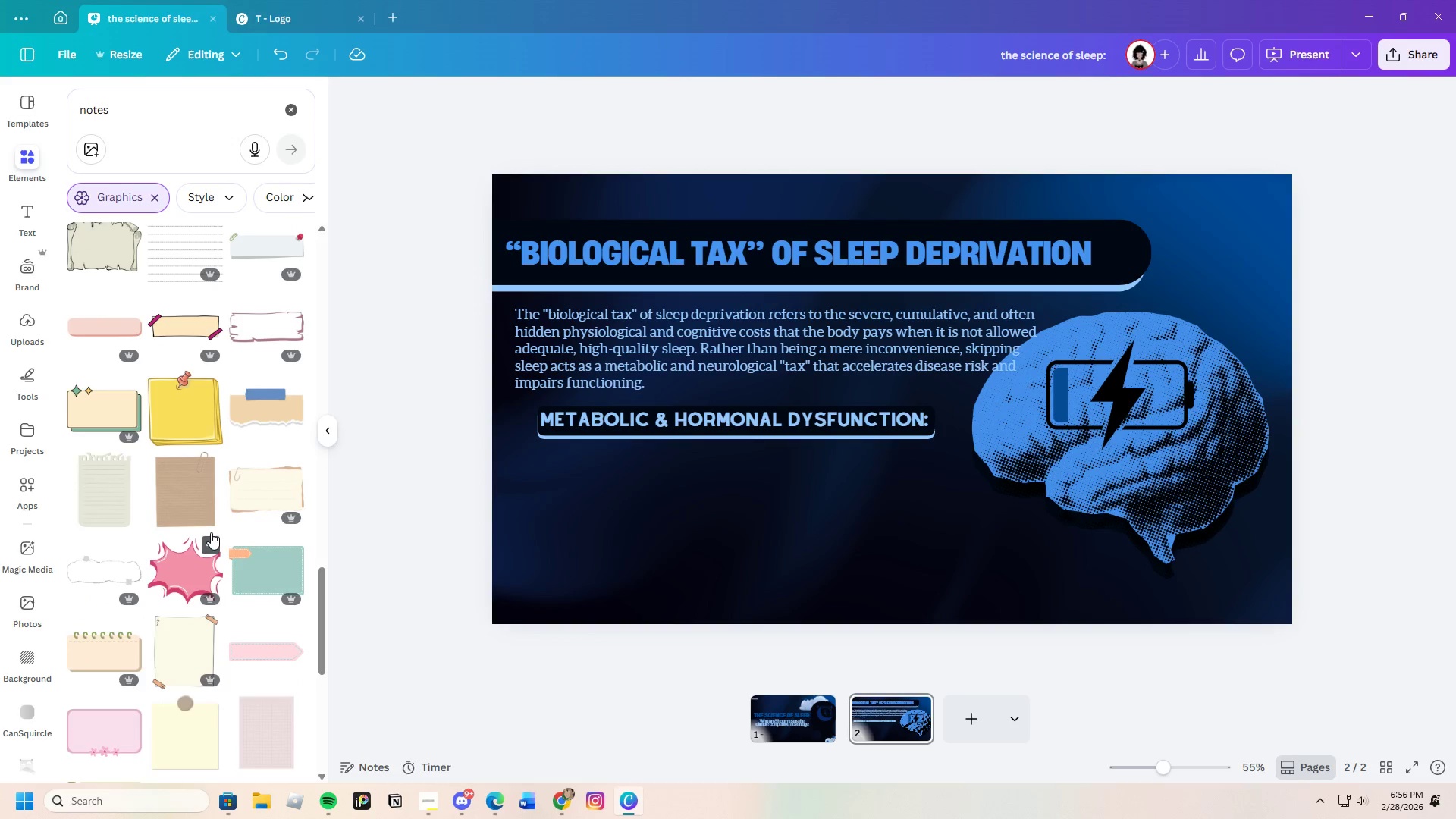 
left_click([255, 488])
 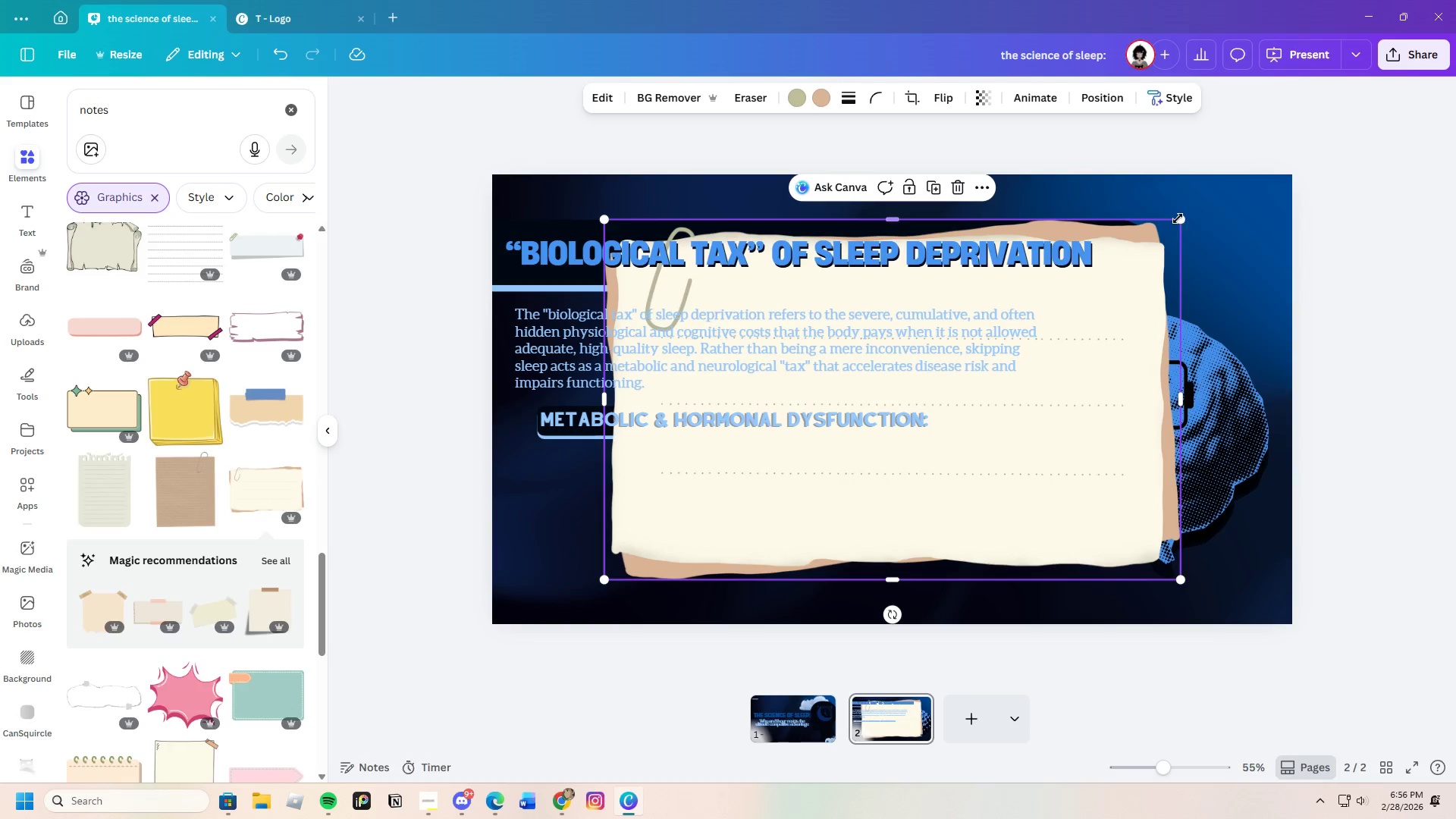 
left_click_drag(start_coordinate=[1186, 218], to_coordinate=[1079, 491])
 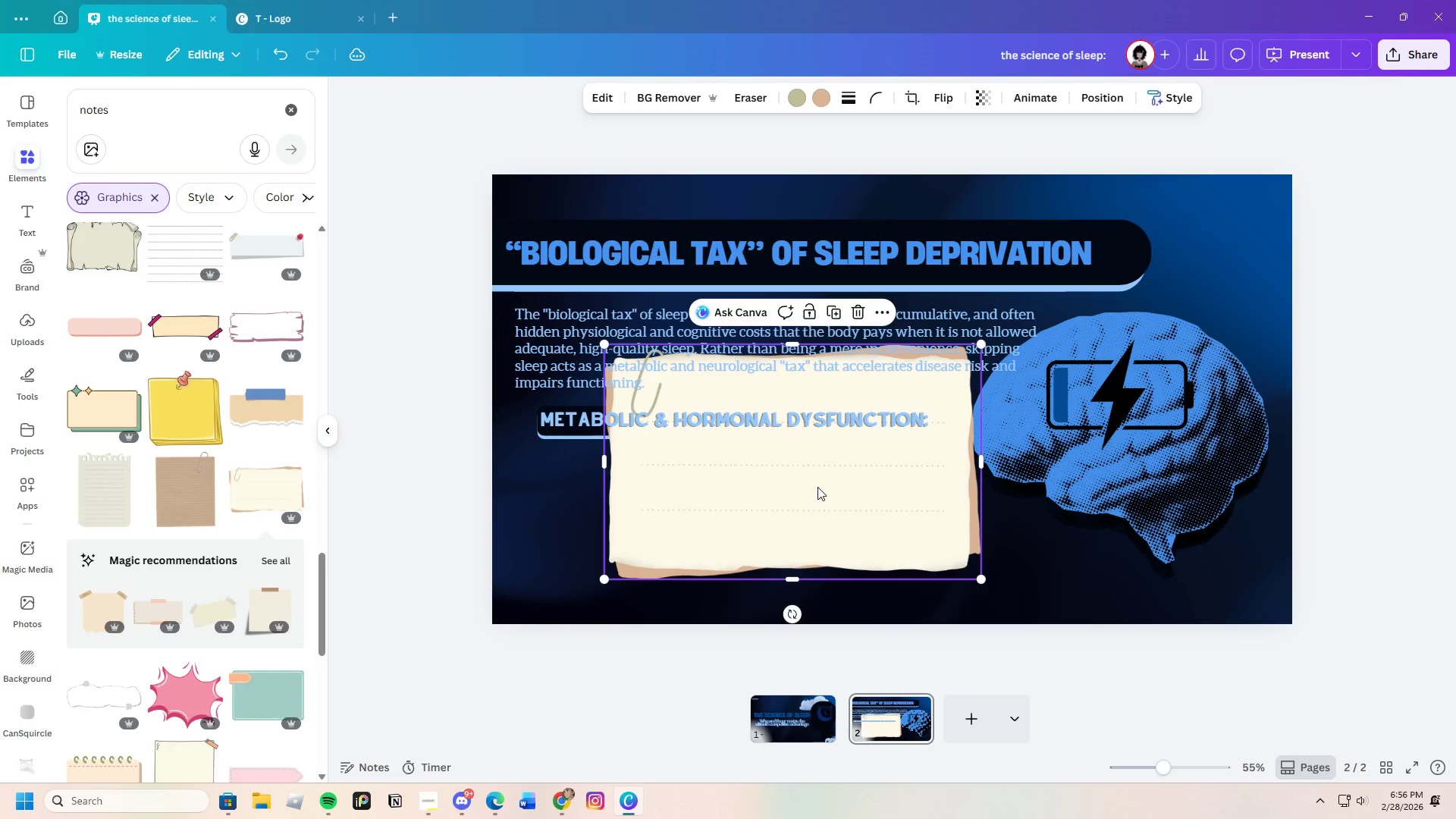 
left_click_drag(start_coordinate=[817, 487], to_coordinate=[779, 582])
 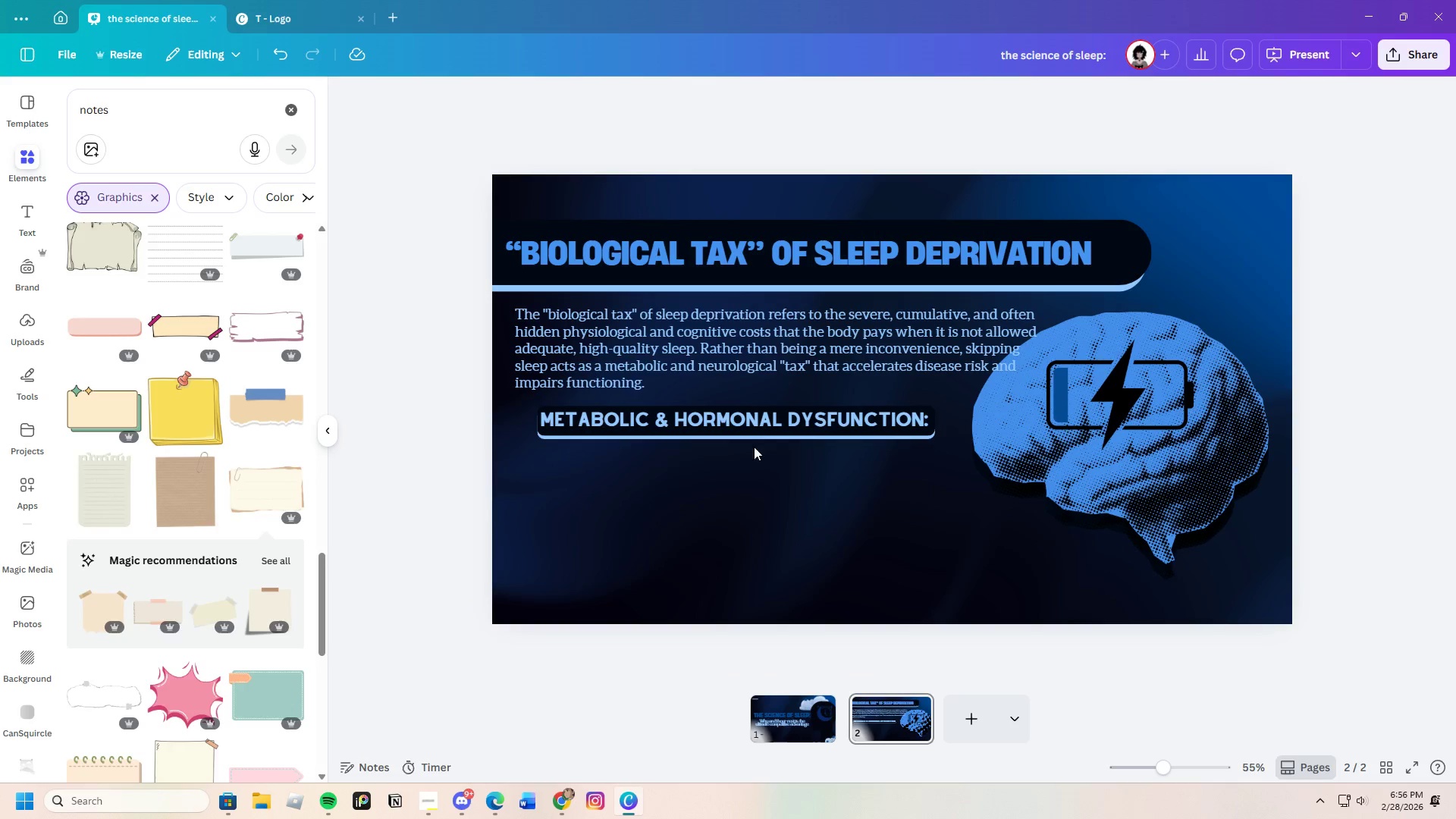 
scroll: coordinate [227, 487], scroll_direction: down, amount: 8.0
 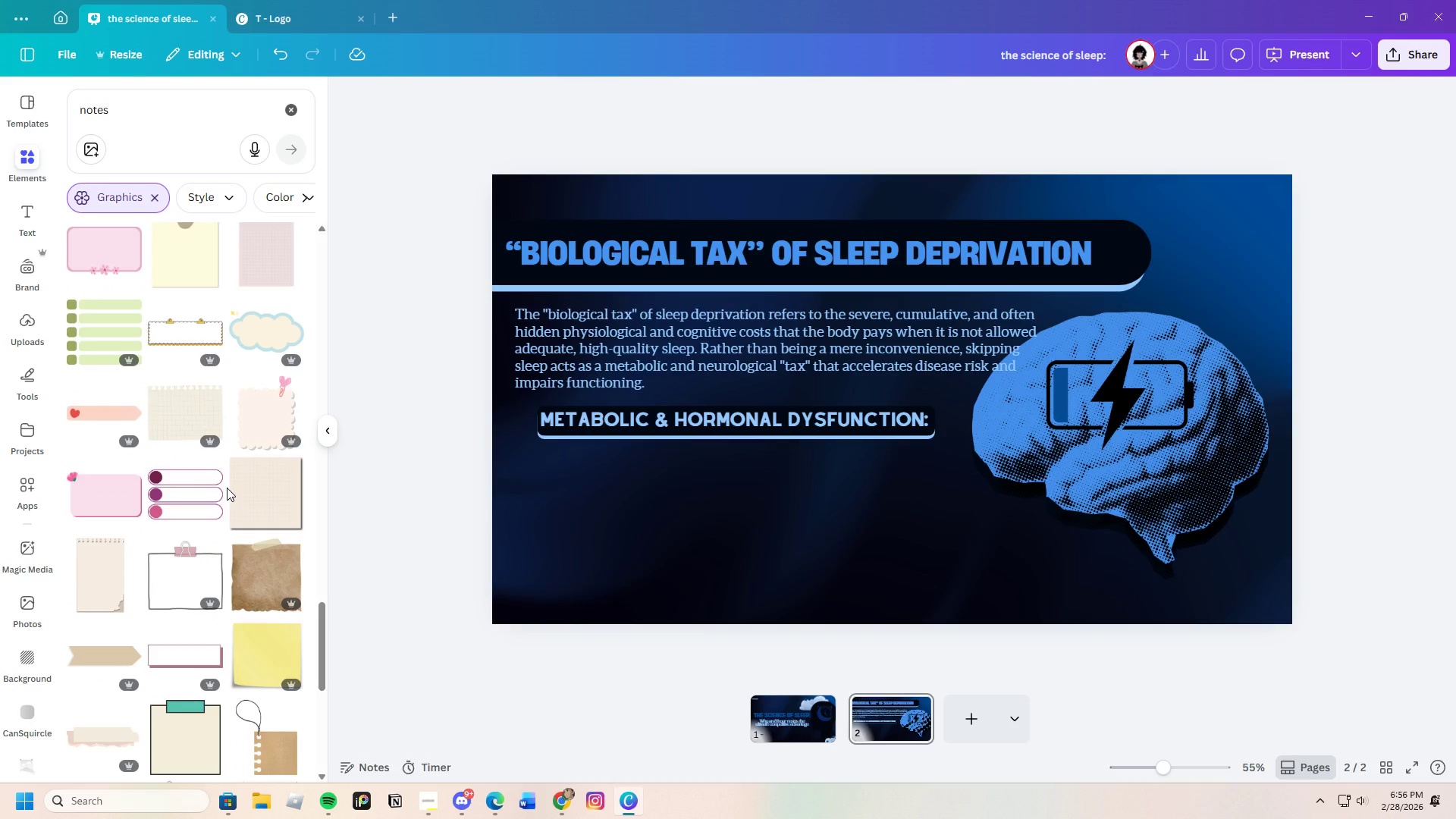 
mouse_move([237, 509])
 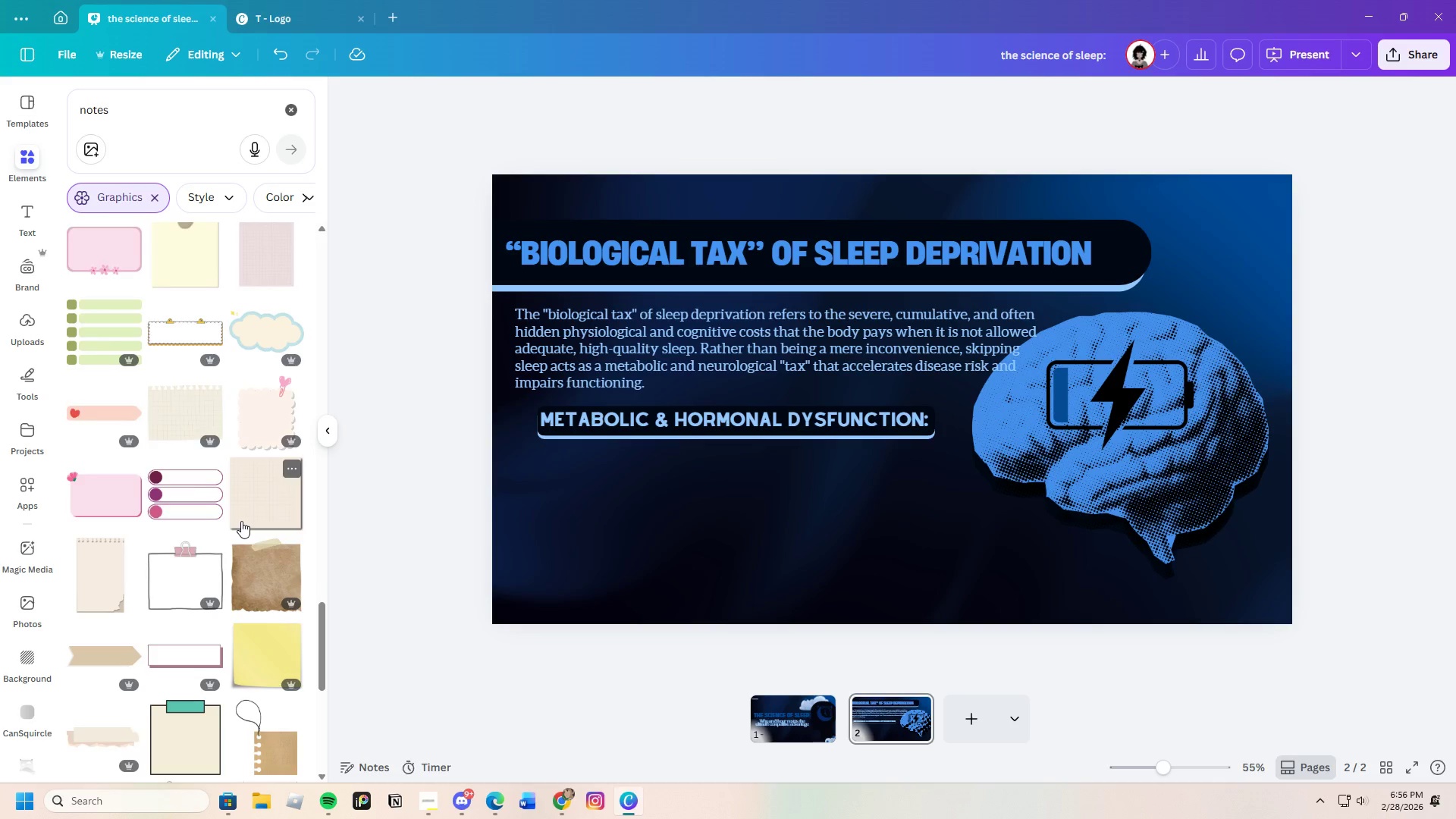 
scroll: coordinate [203, 590], scroll_direction: down, amount: 21.0
 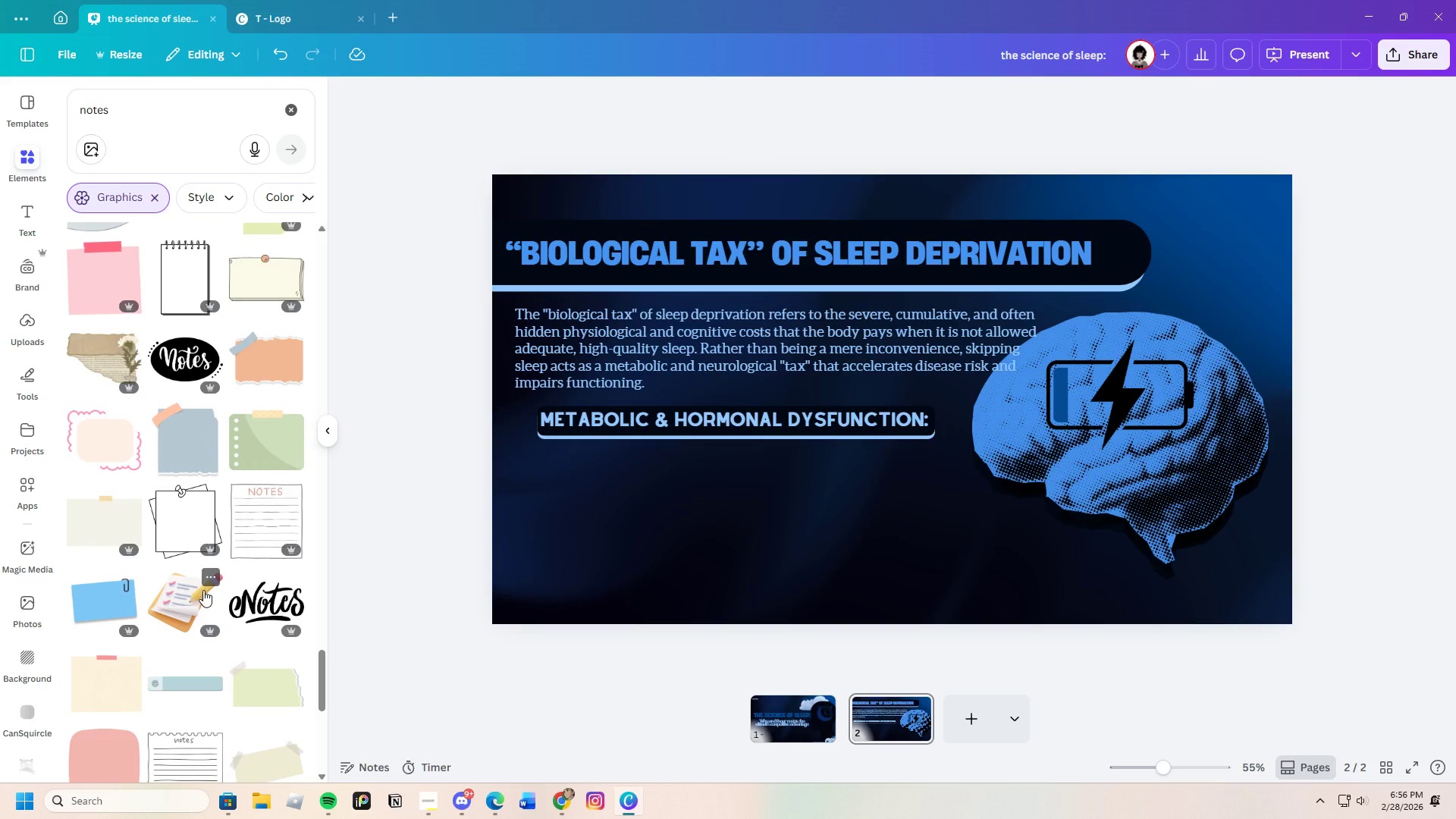 
scroll: coordinate [203, 590], scroll_direction: down, amount: 5.0
 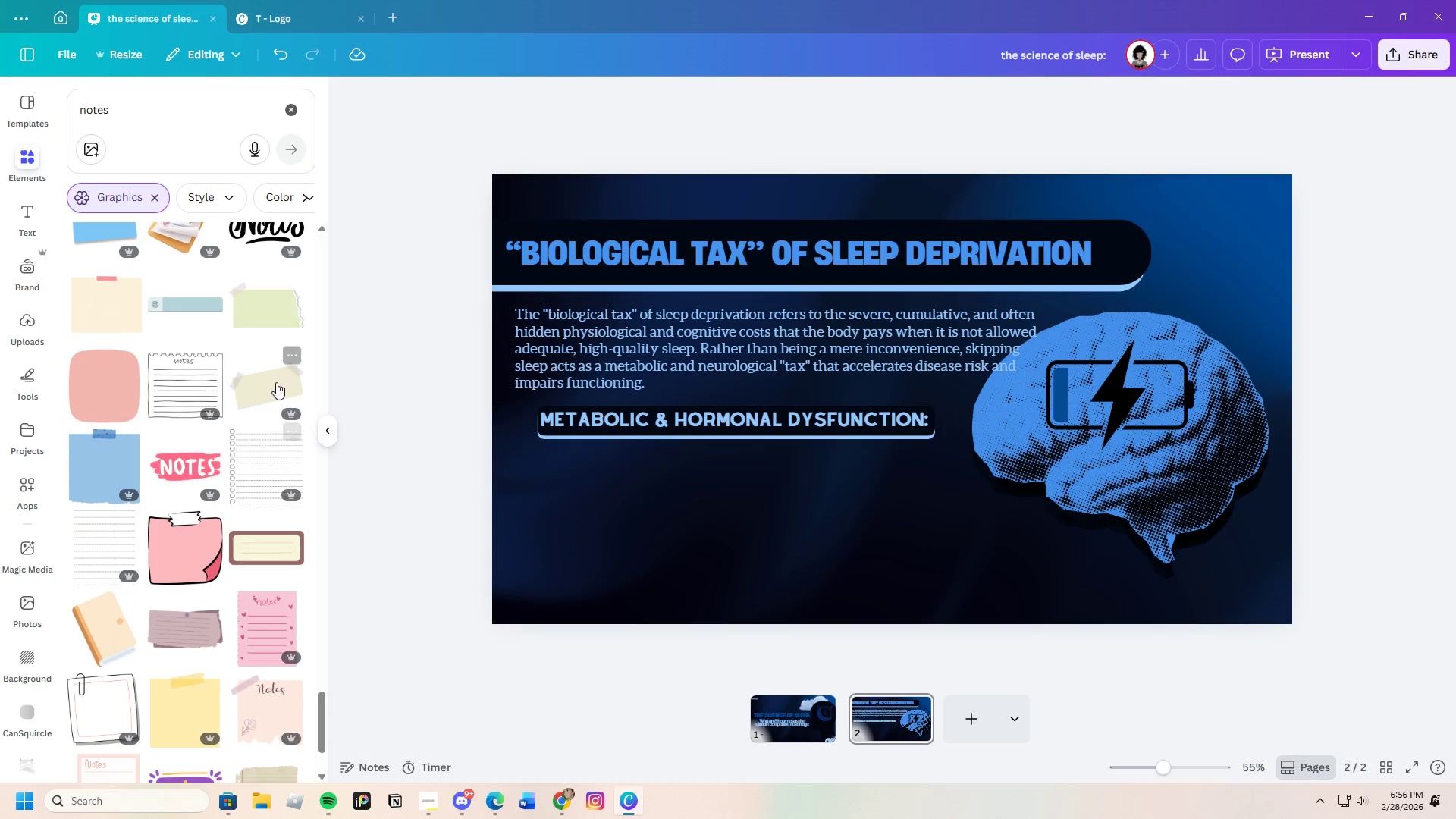 
left_click([276, 309])
 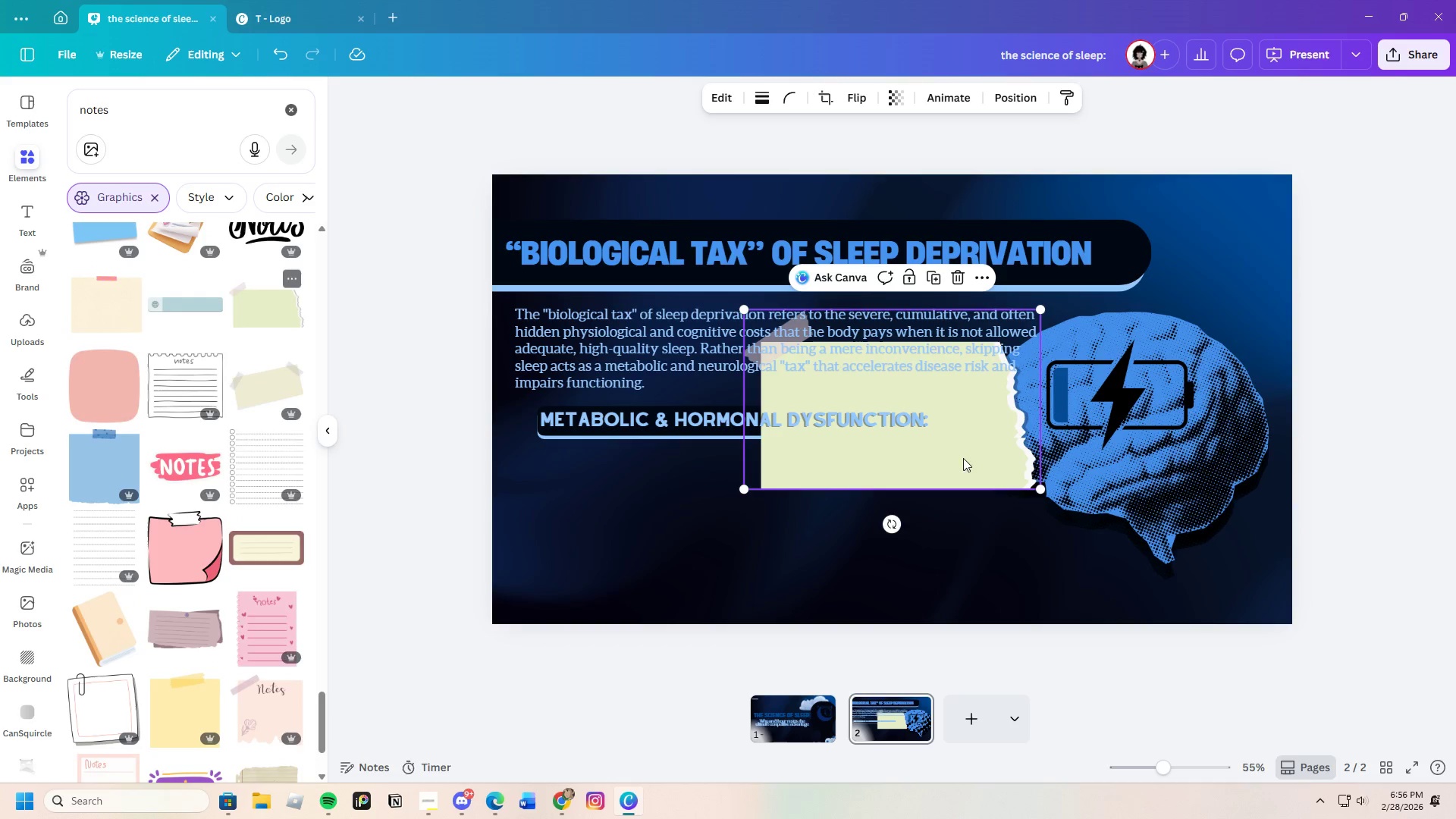 
left_click_drag(start_coordinate=[983, 431], to_coordinate=[774, 547])
 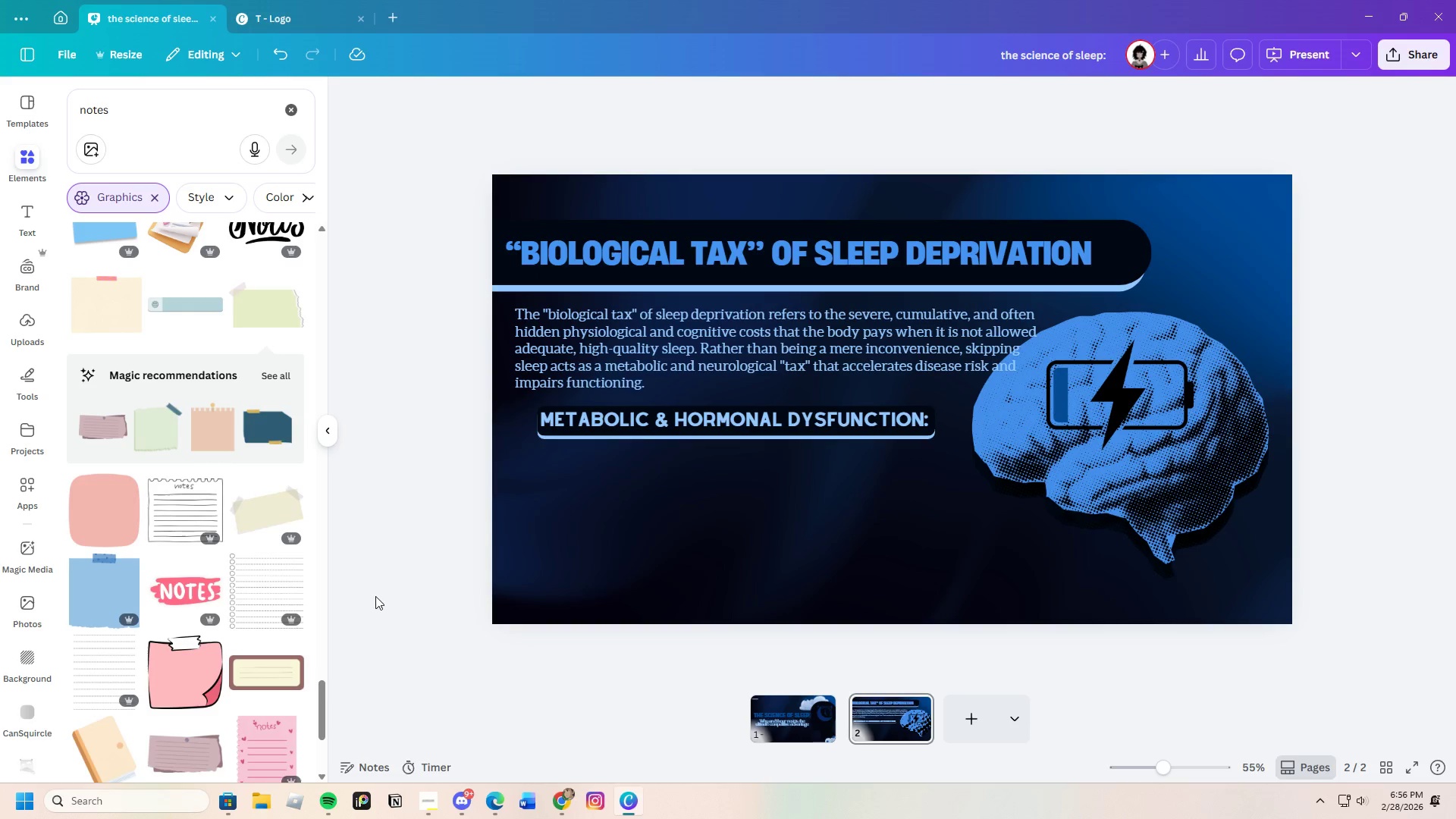 
scroll: coordinate [295, 570], scroll_direction: down, amount: 4.0
 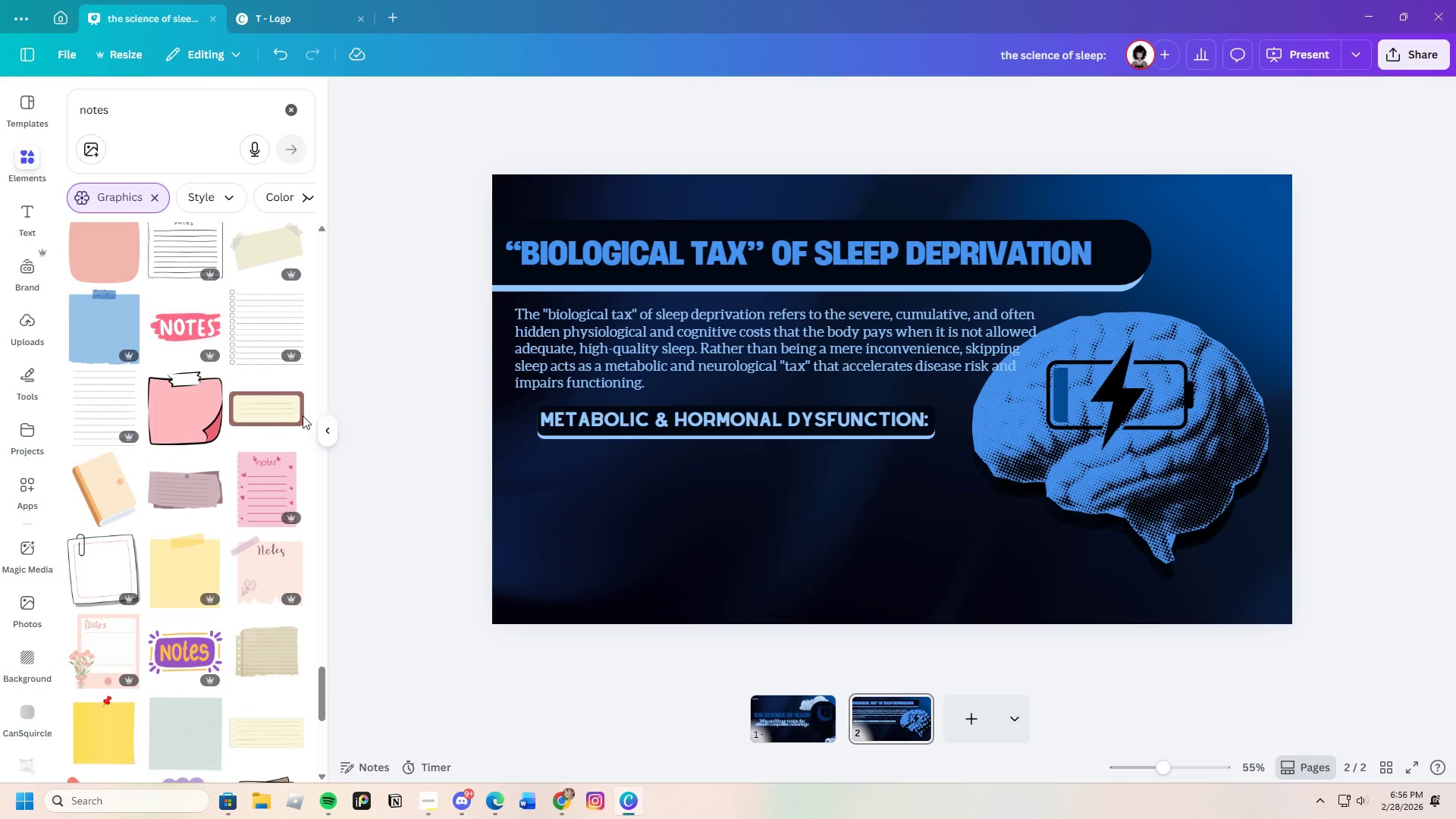 
left_click([256, 414])
 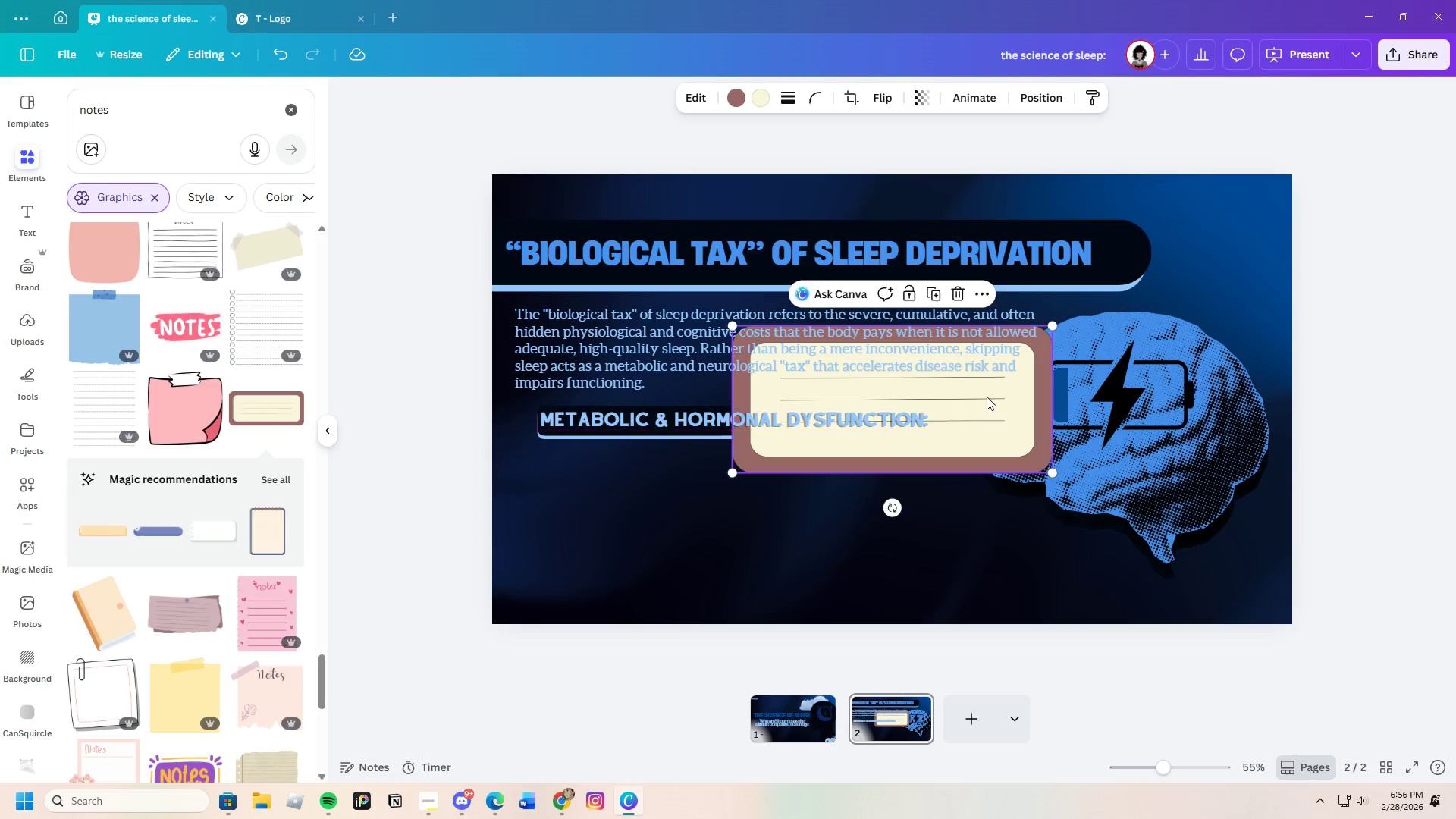 
left_click_drag(start_coordinate=[1017, 390], to_coordinate=[843, 543])
 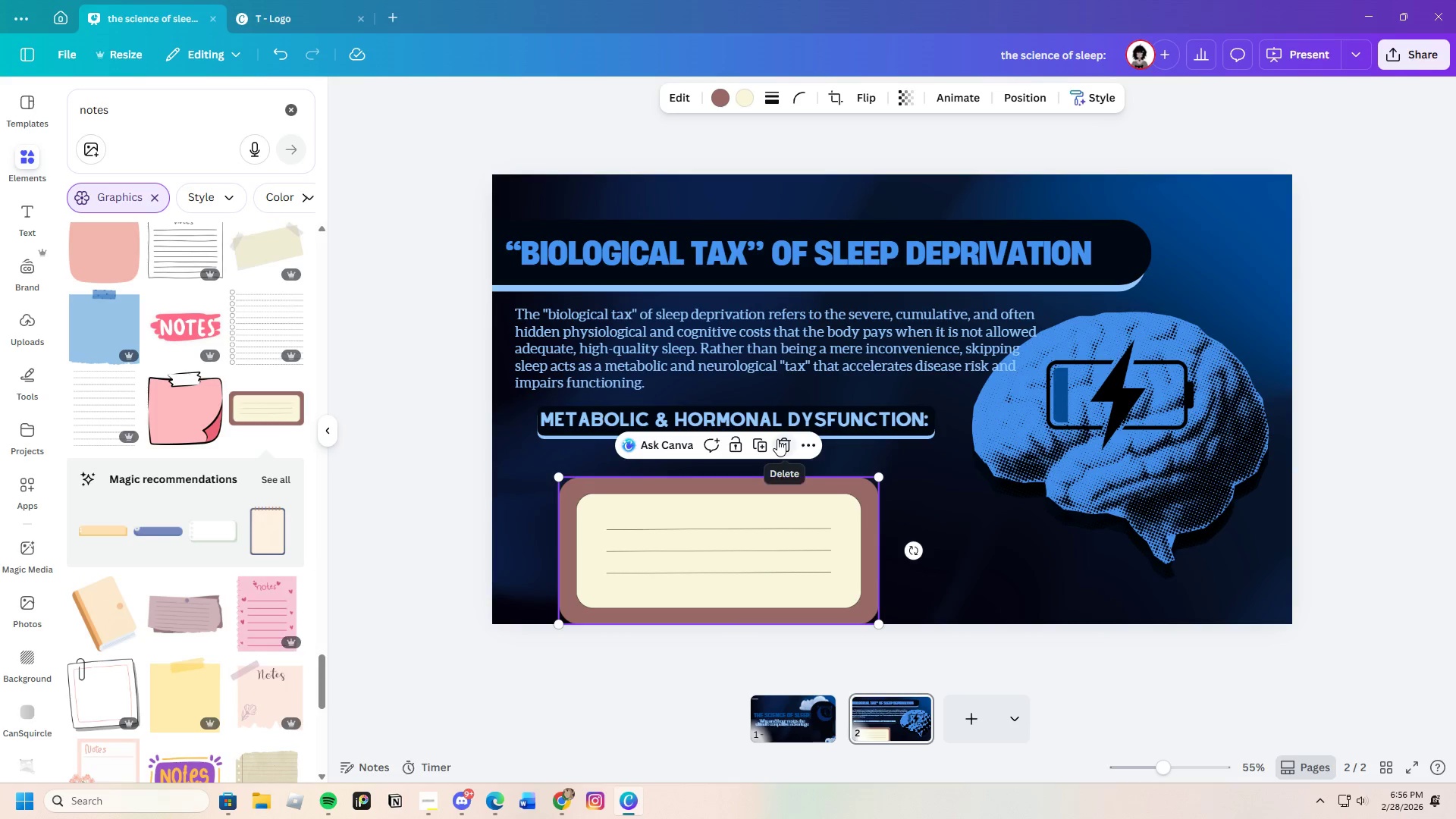 
left_click([784, 440])
 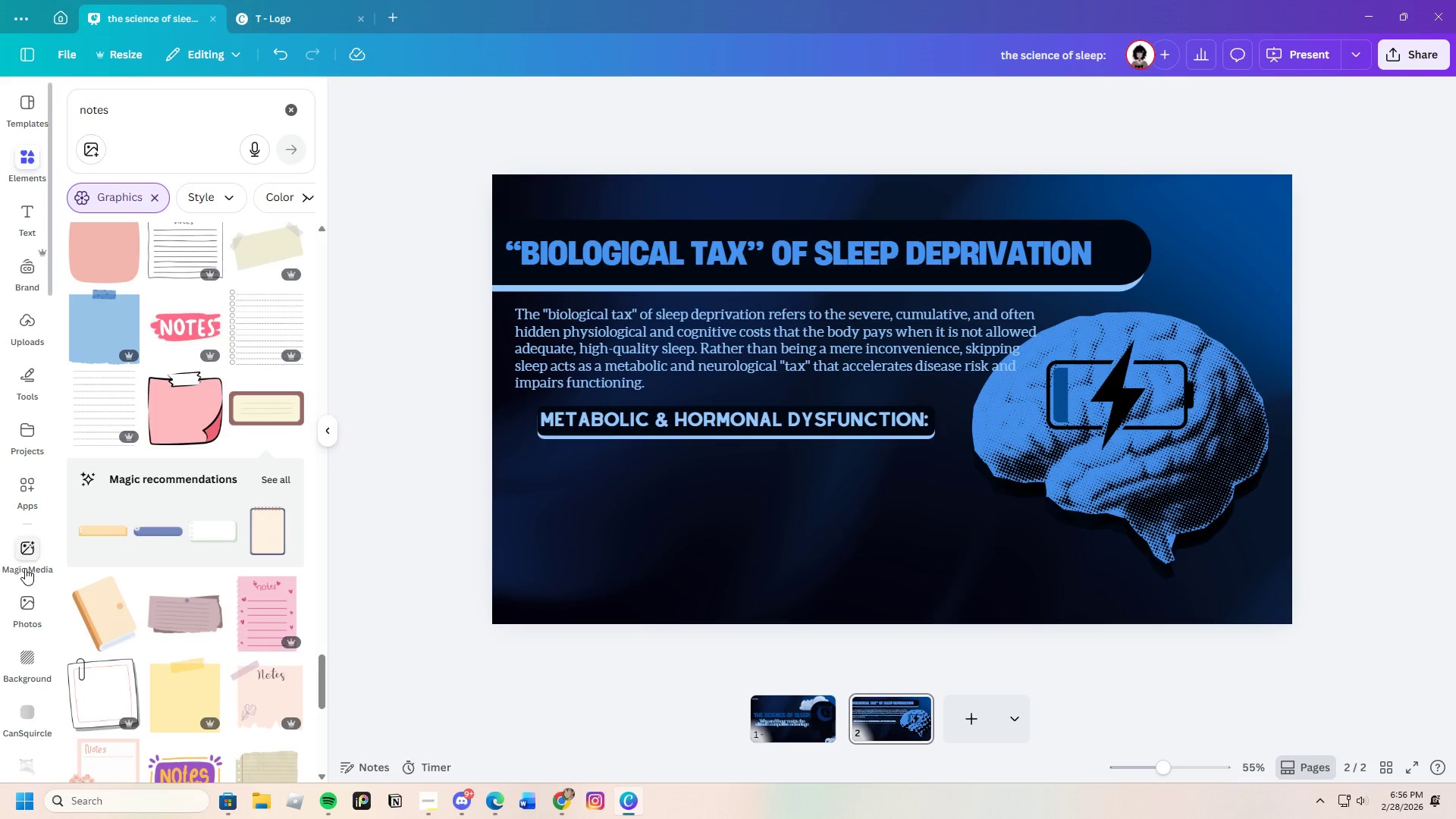 
scroll: coordinate [182, 551], scroll_direction: down, amount: 9.0
 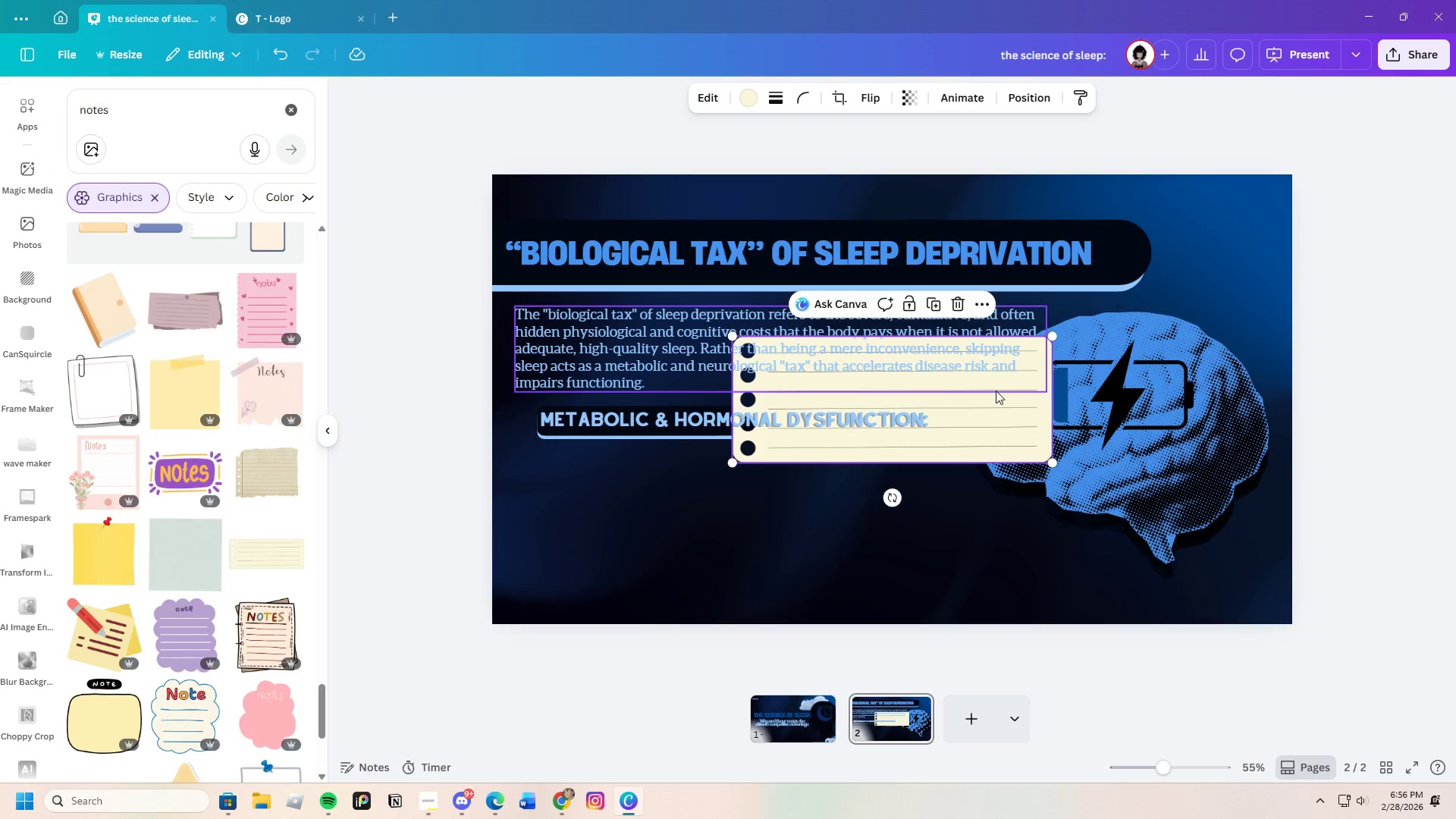 
left_click_drag(start_coordinate=[1002, 419], to_coordinate=[818, 563])
 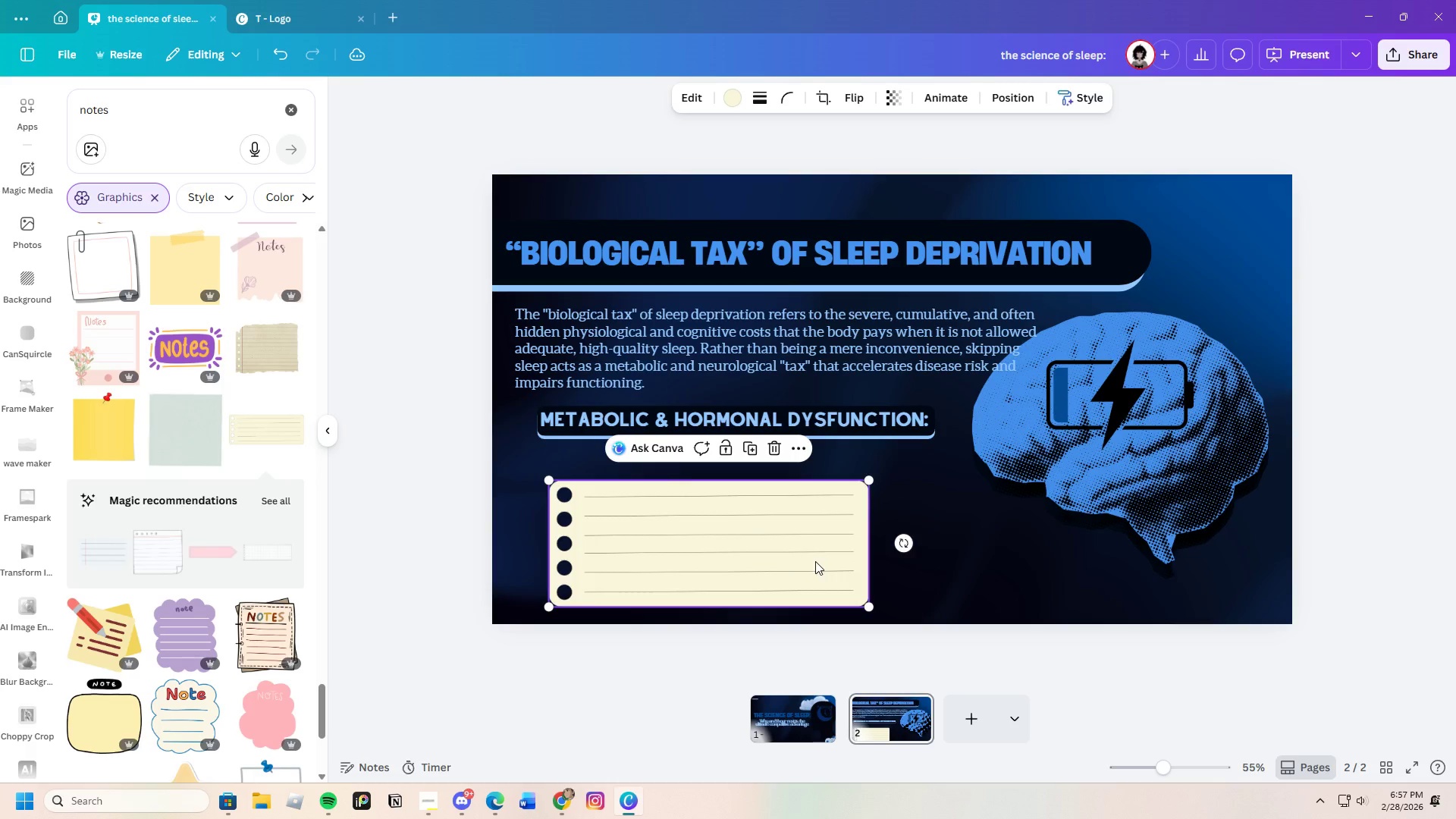 
left_click_drag(start_coordinate=[815, 561], to_coordinate=[742, 552])
 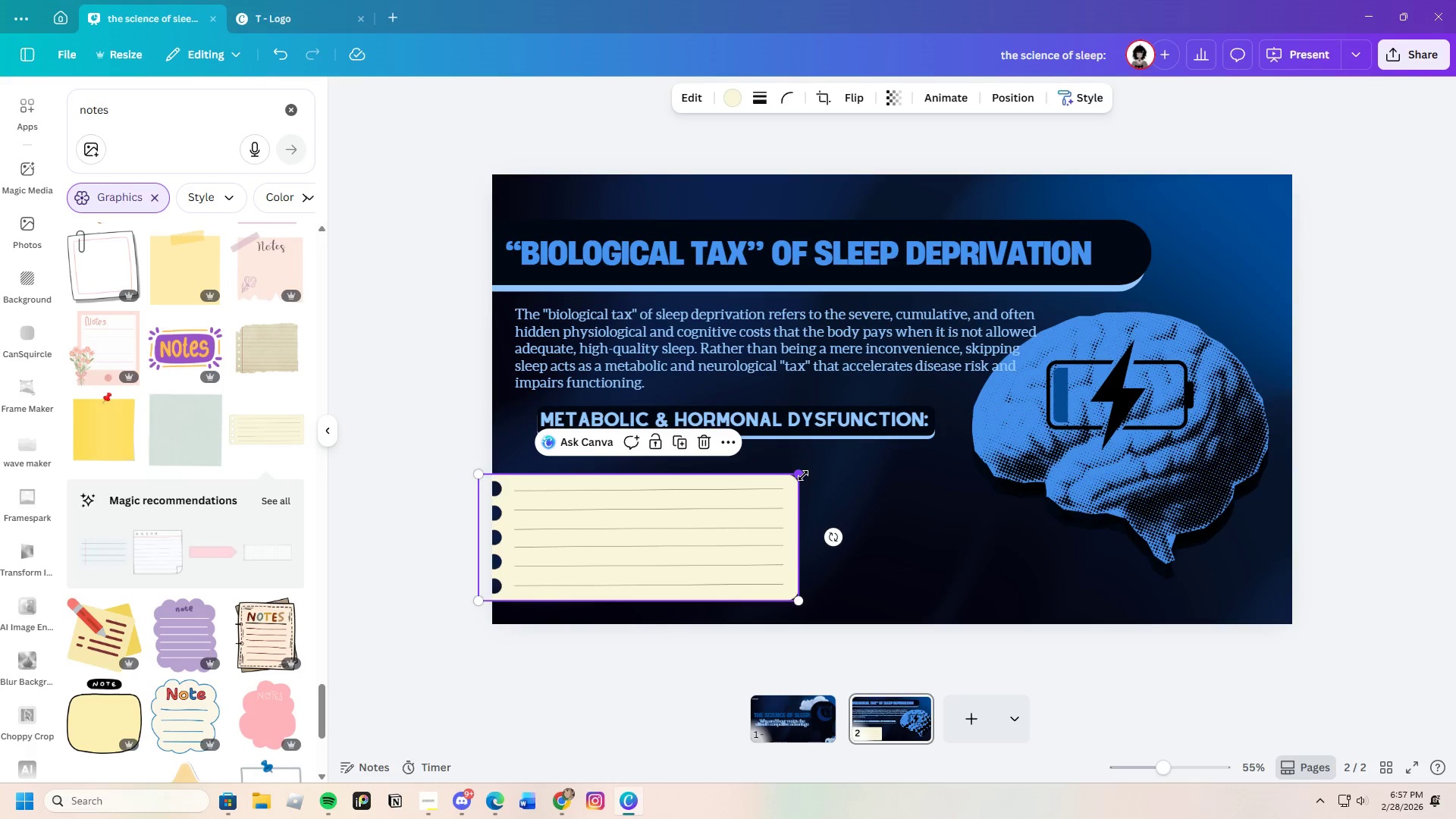 
left_click_drag(start_coordinate=[802, 475], to_coordinate=[959, 517])
 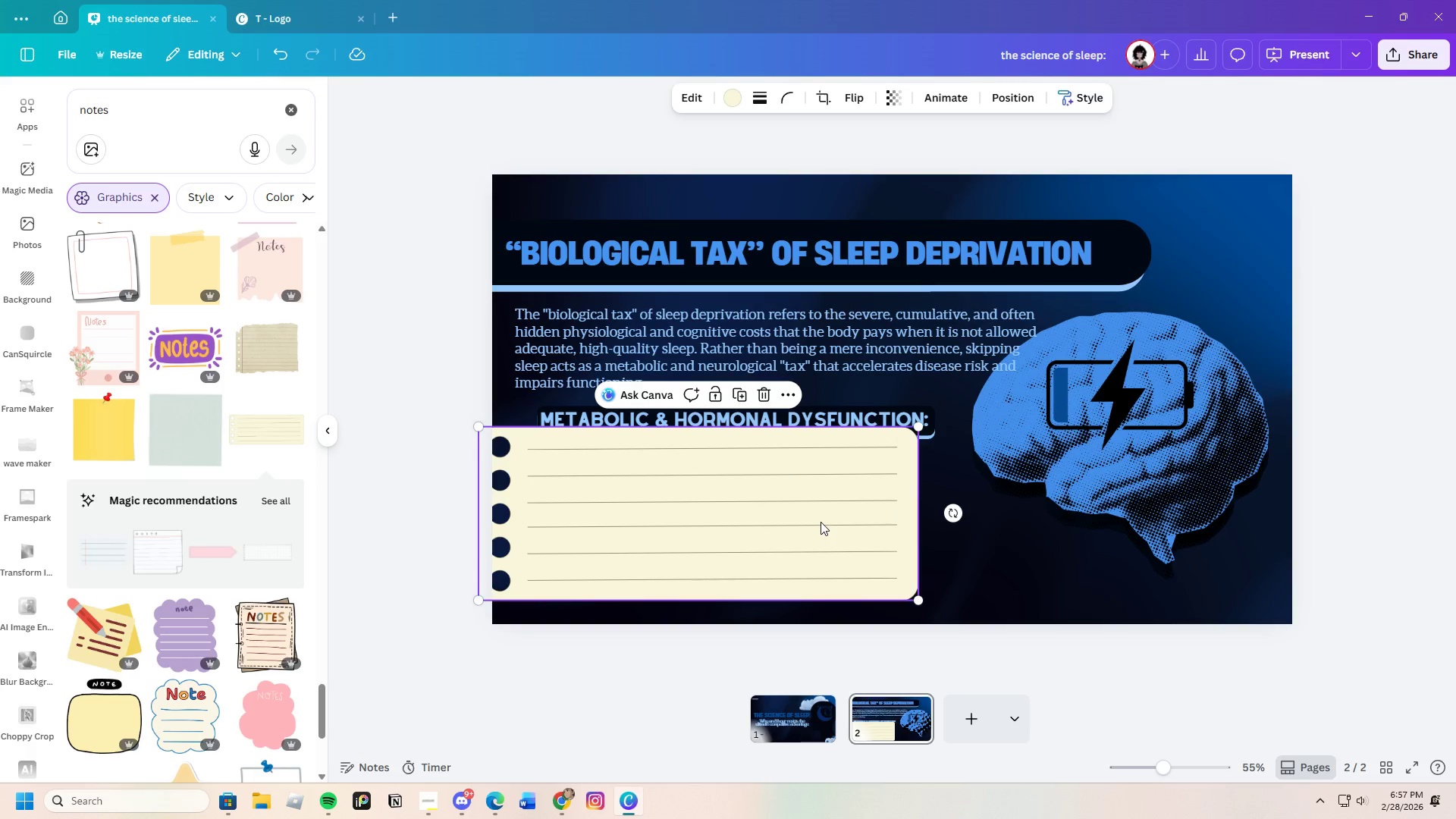 
left_click_drag(start_coordinate=[822, 520], to_coordinate=[793, 543])
 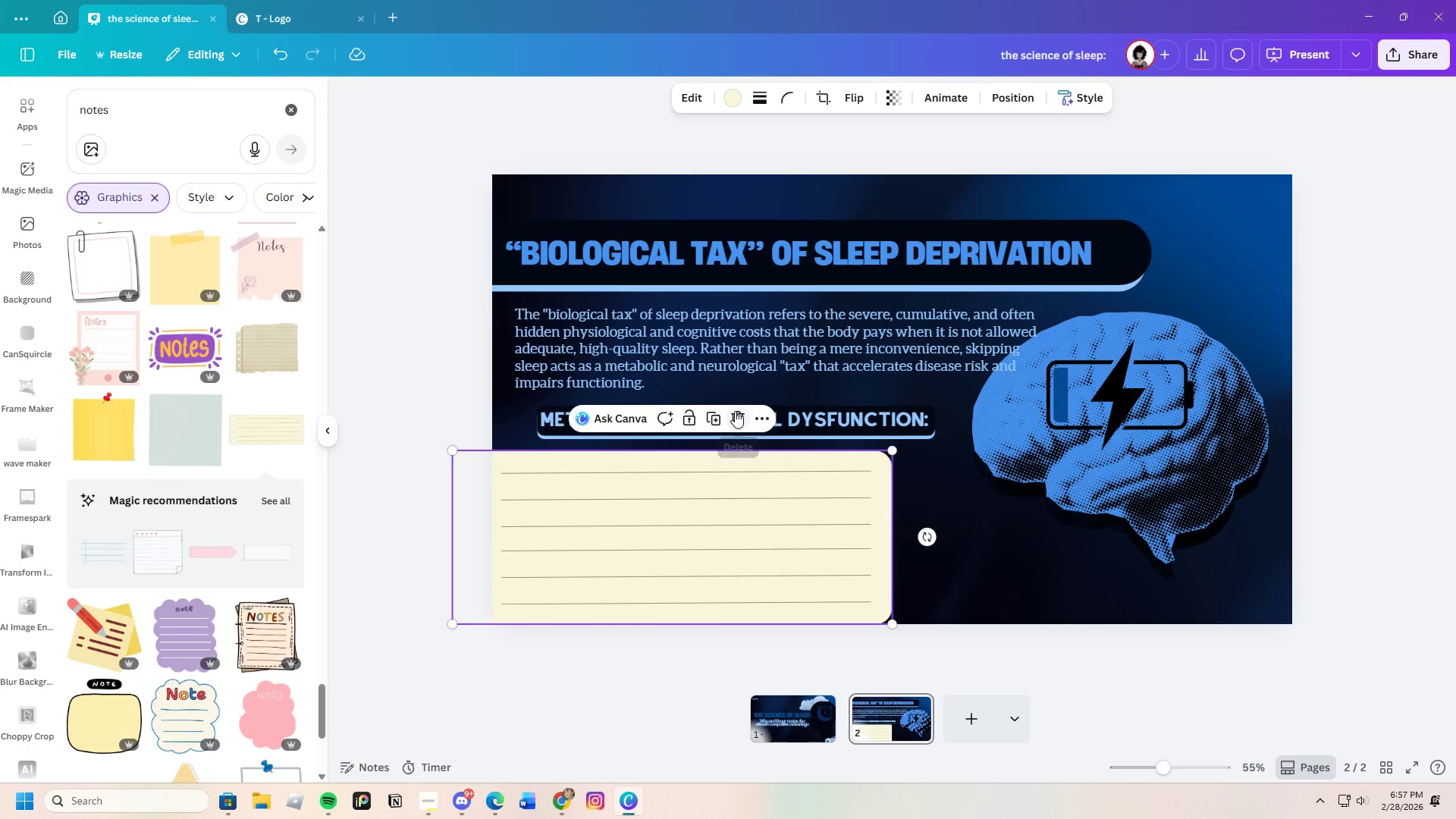 
left_click([735, 411])
 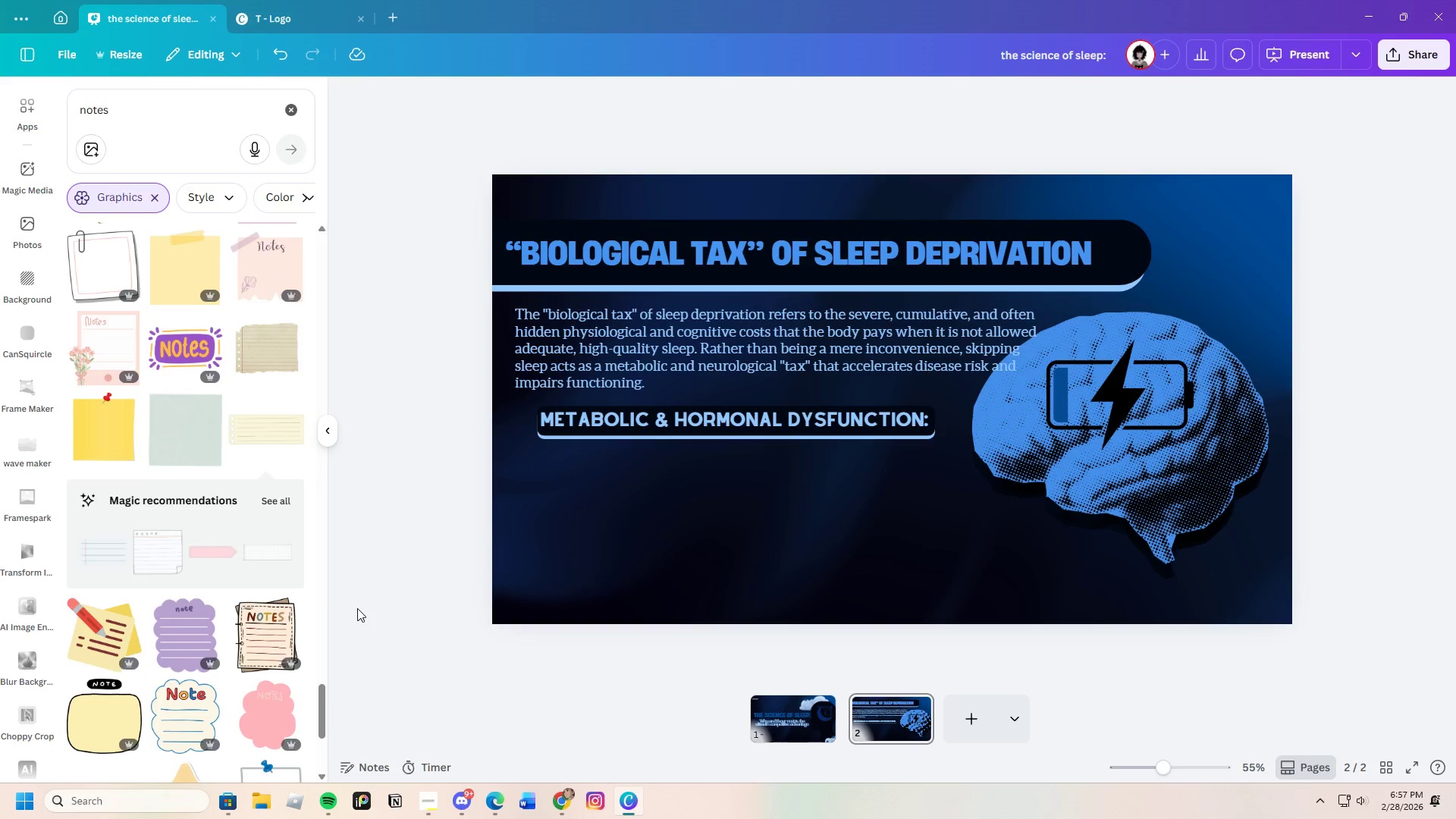 
scroll: coordinate [245, 537], scroll_direction: down, amount: 22.0
 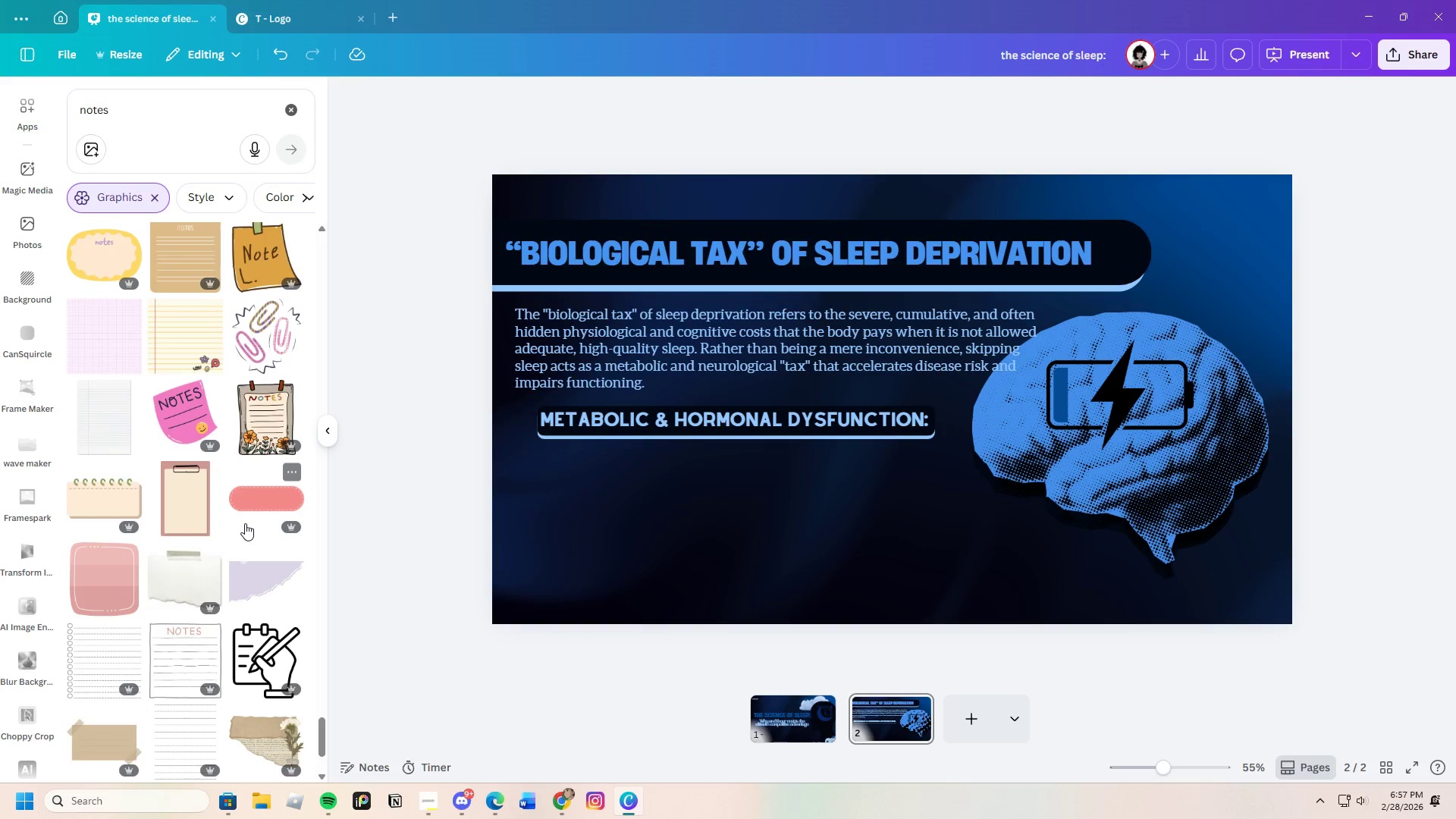 
scroll: coordinate [244, 519], scroll_direction: down, amount: 8.0
 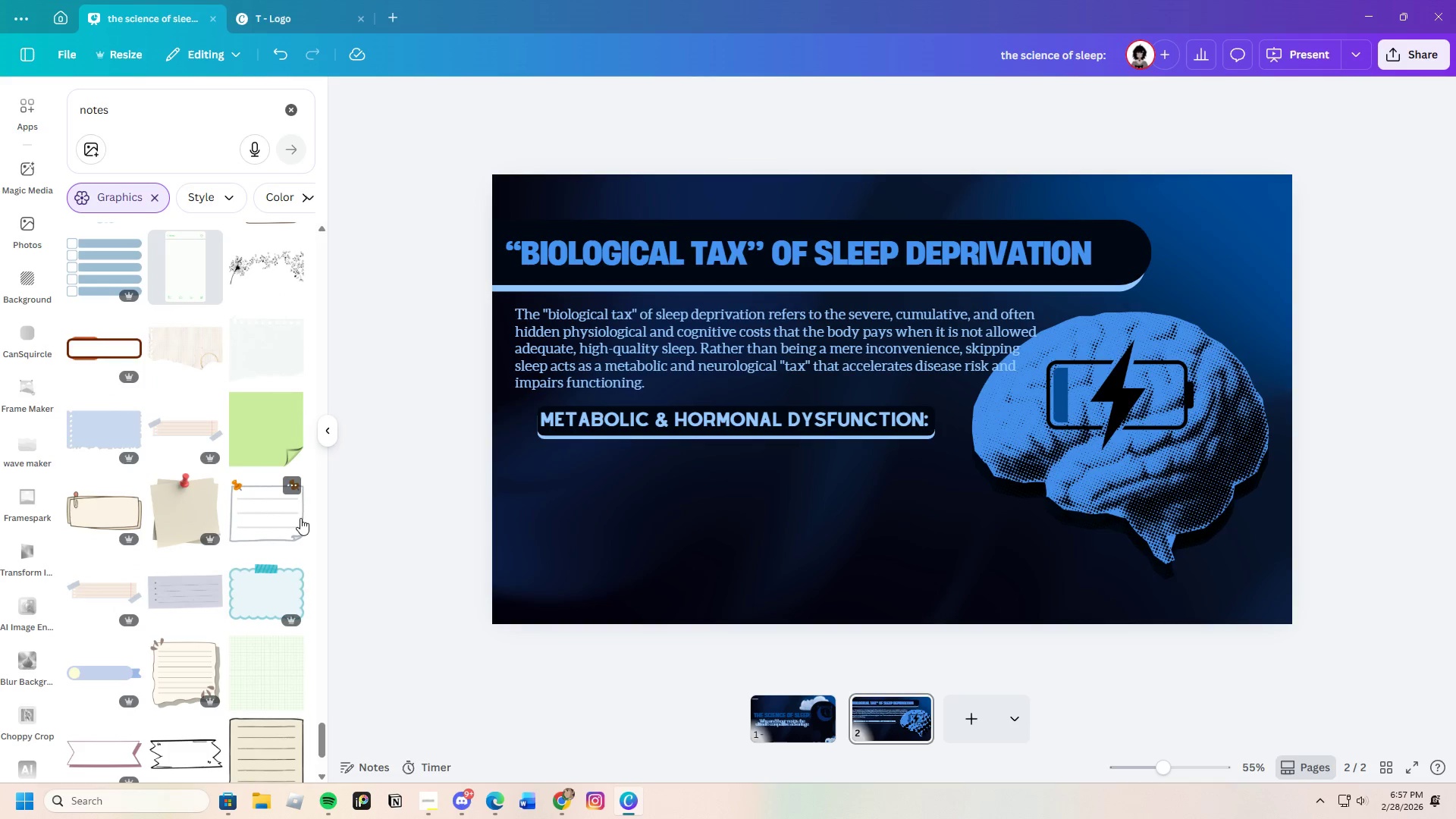 
wait(7.19)
 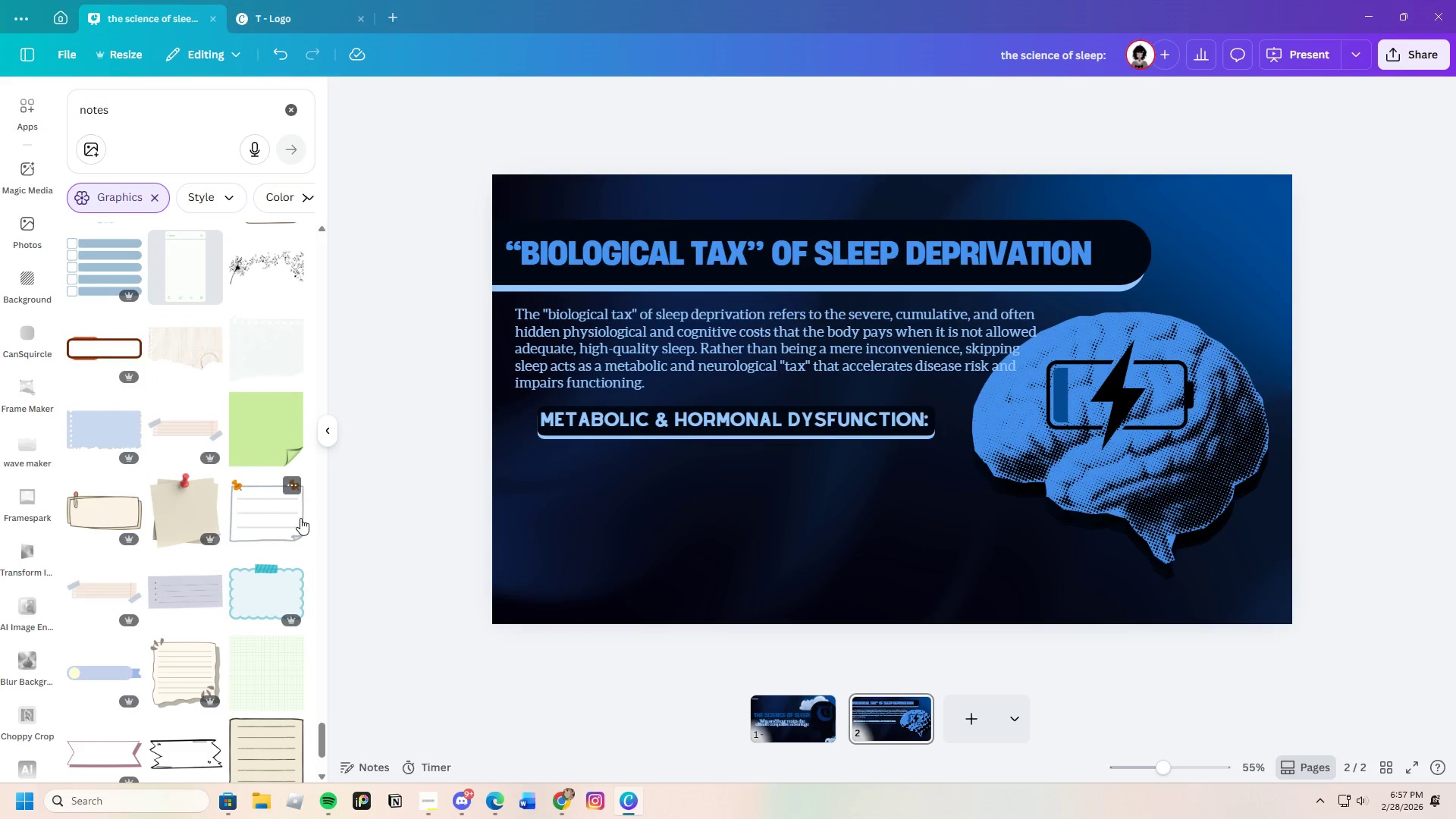 
scroll: coordinate [230, 523], scroll_direction: down, amount: 21.0
 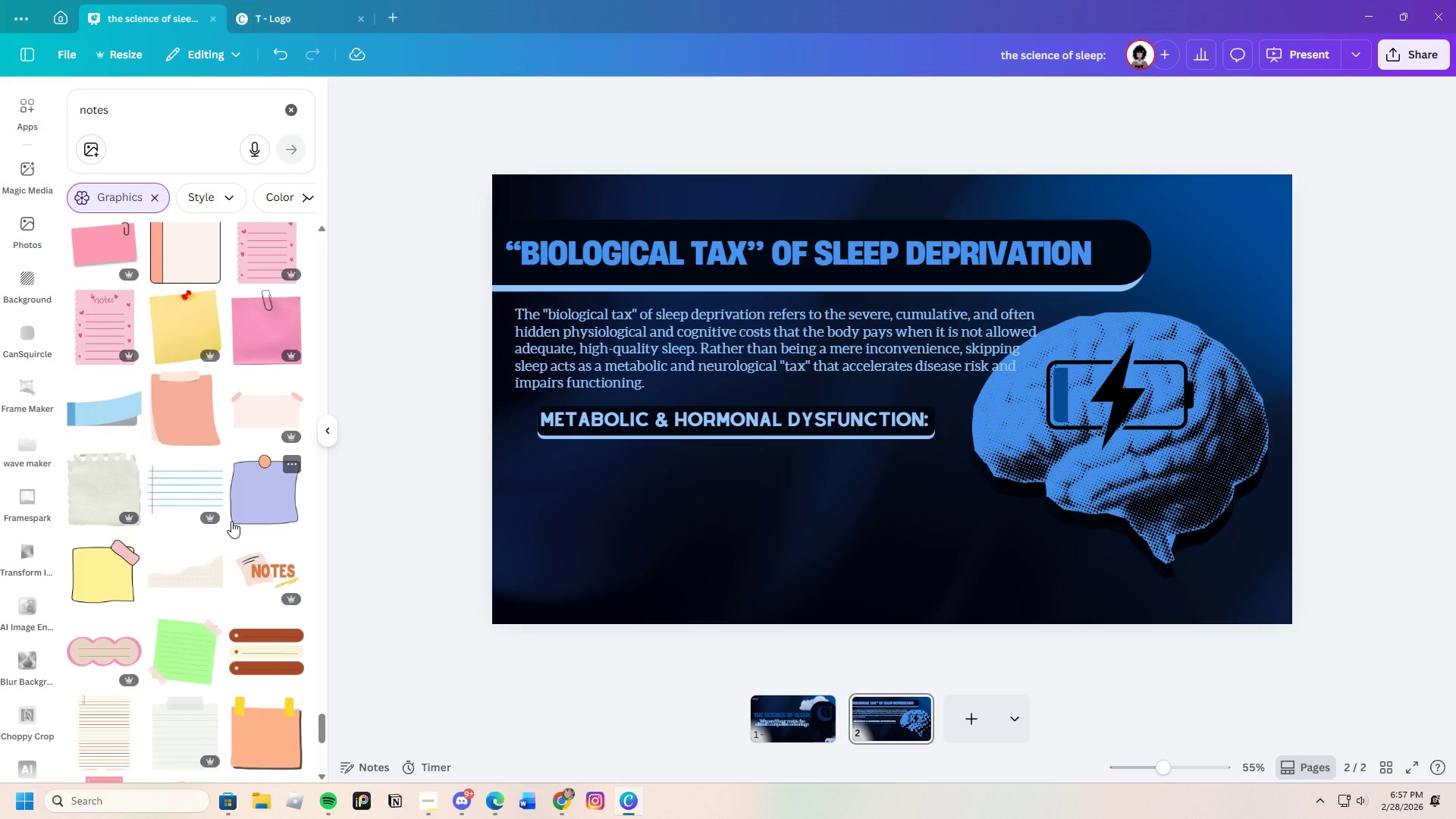 
scroll: coordinate [231, 521], scroll_direction: down, amount: 3.0
 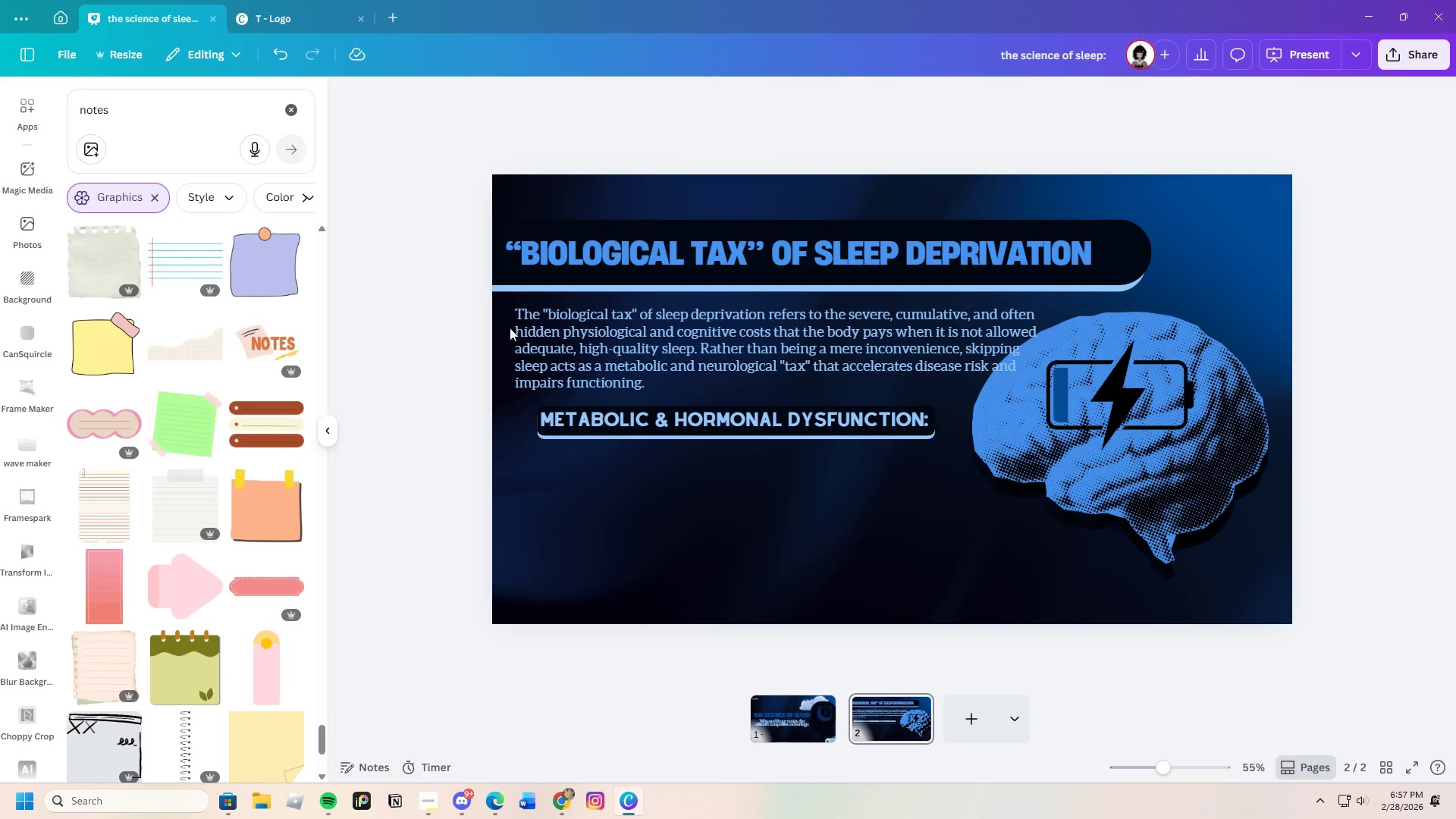 
left_click([717, 260])
 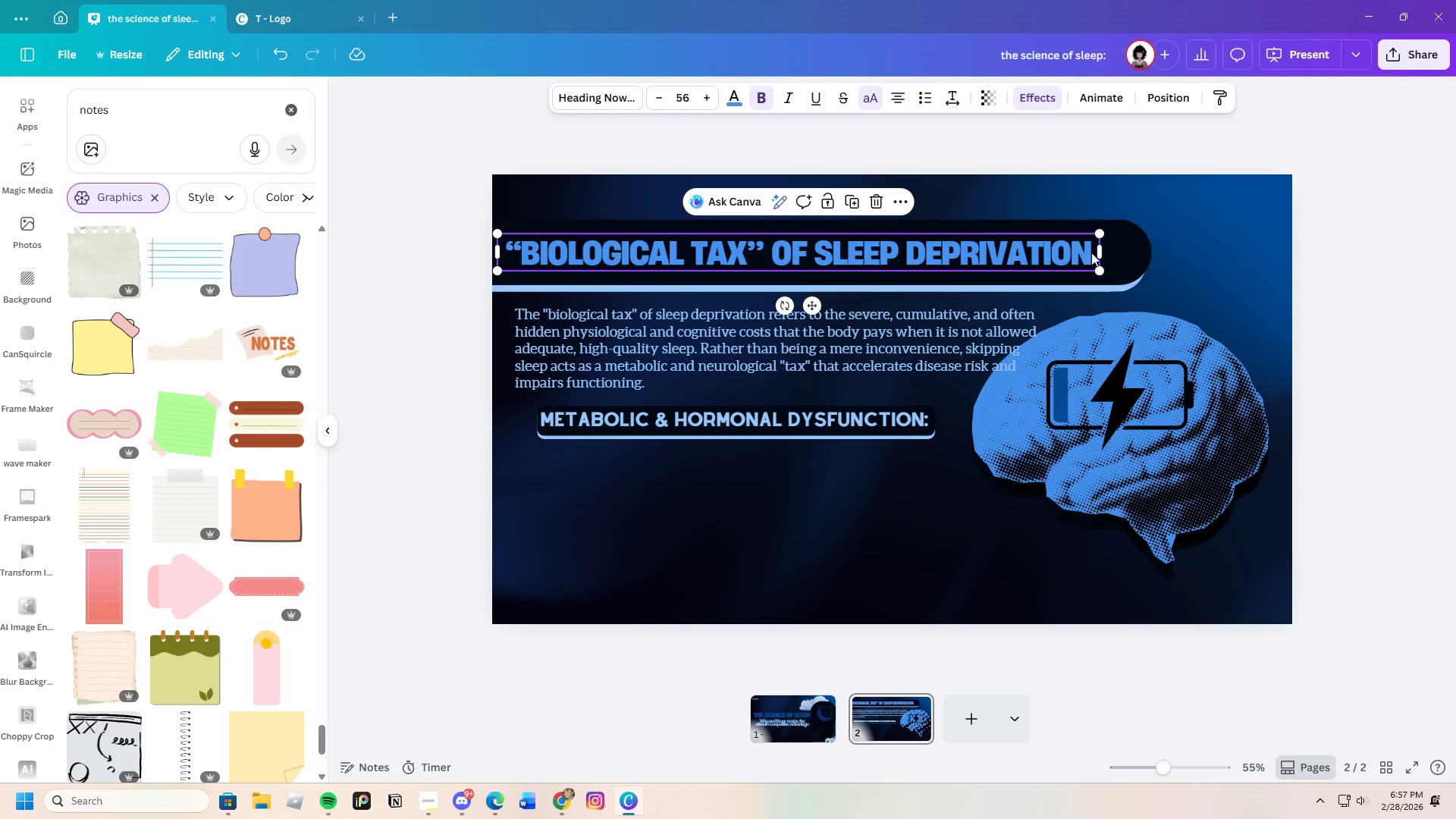 
left_click([1089, 257])
 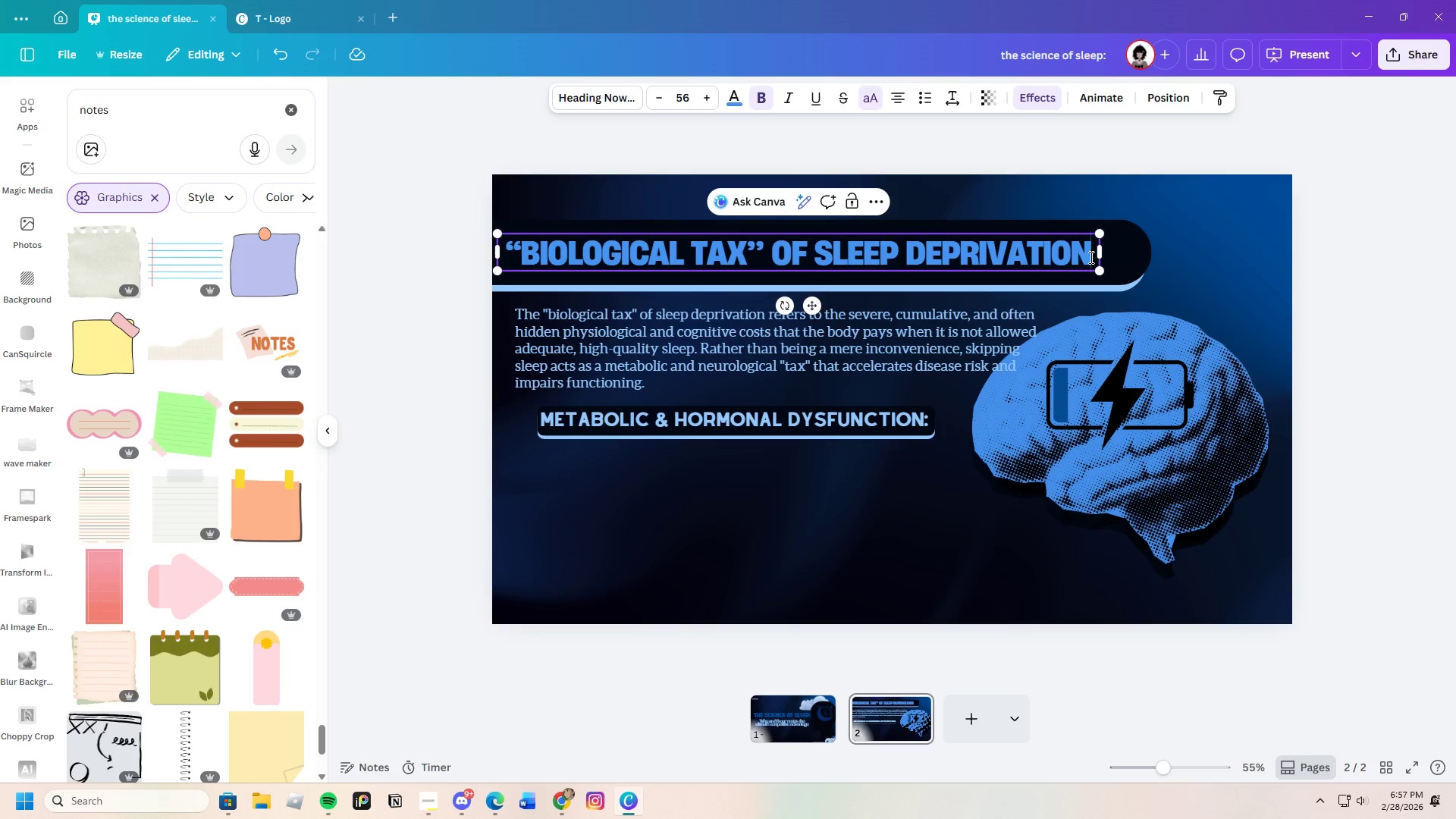 
left_click_drag(start_coordinate=[1090, 257], to_coordinate=[506, 245])
 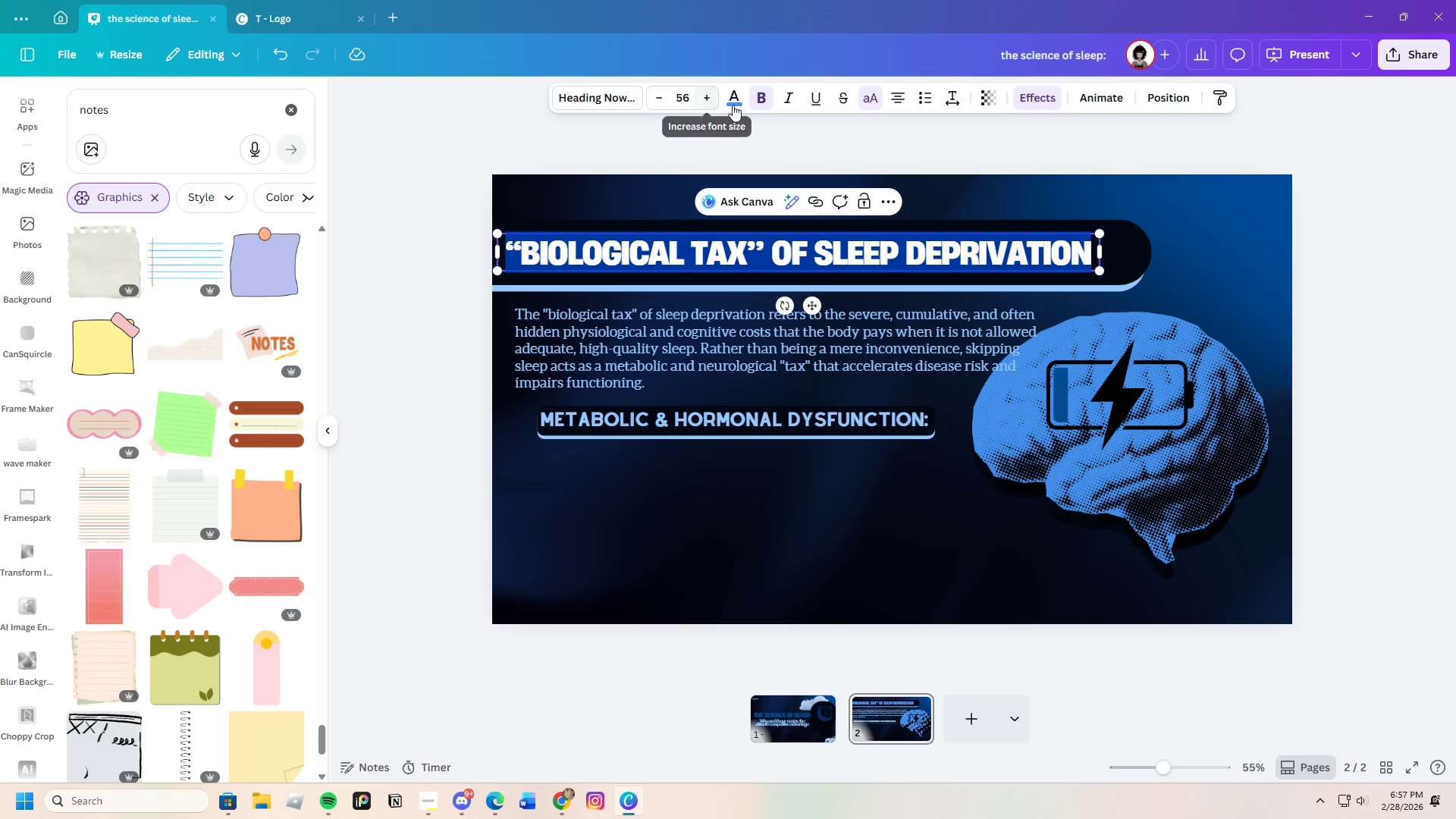 
left_click([733, 105])
 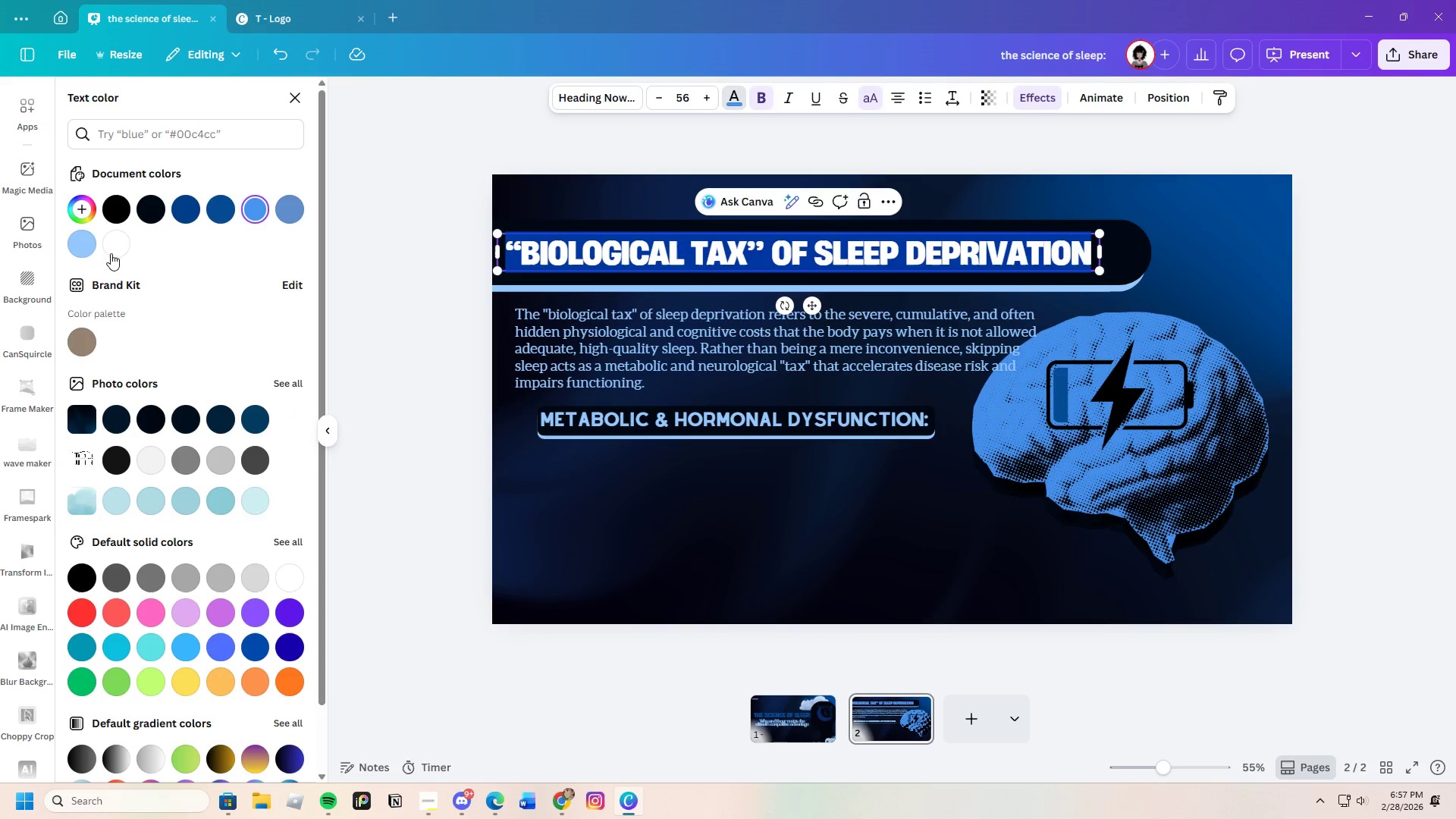 
left_click([72, 246])
 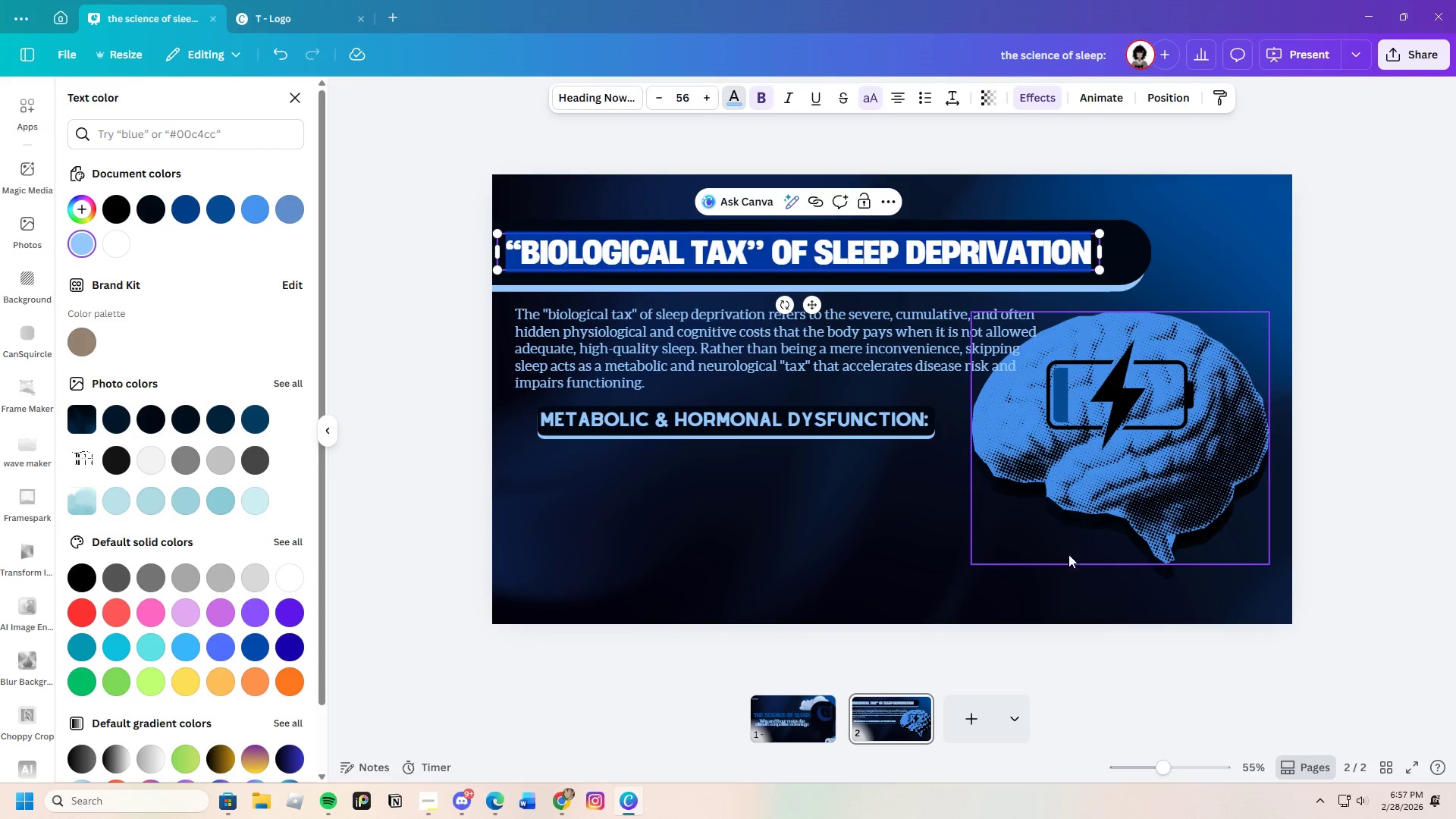 
left_click([957, 576])
 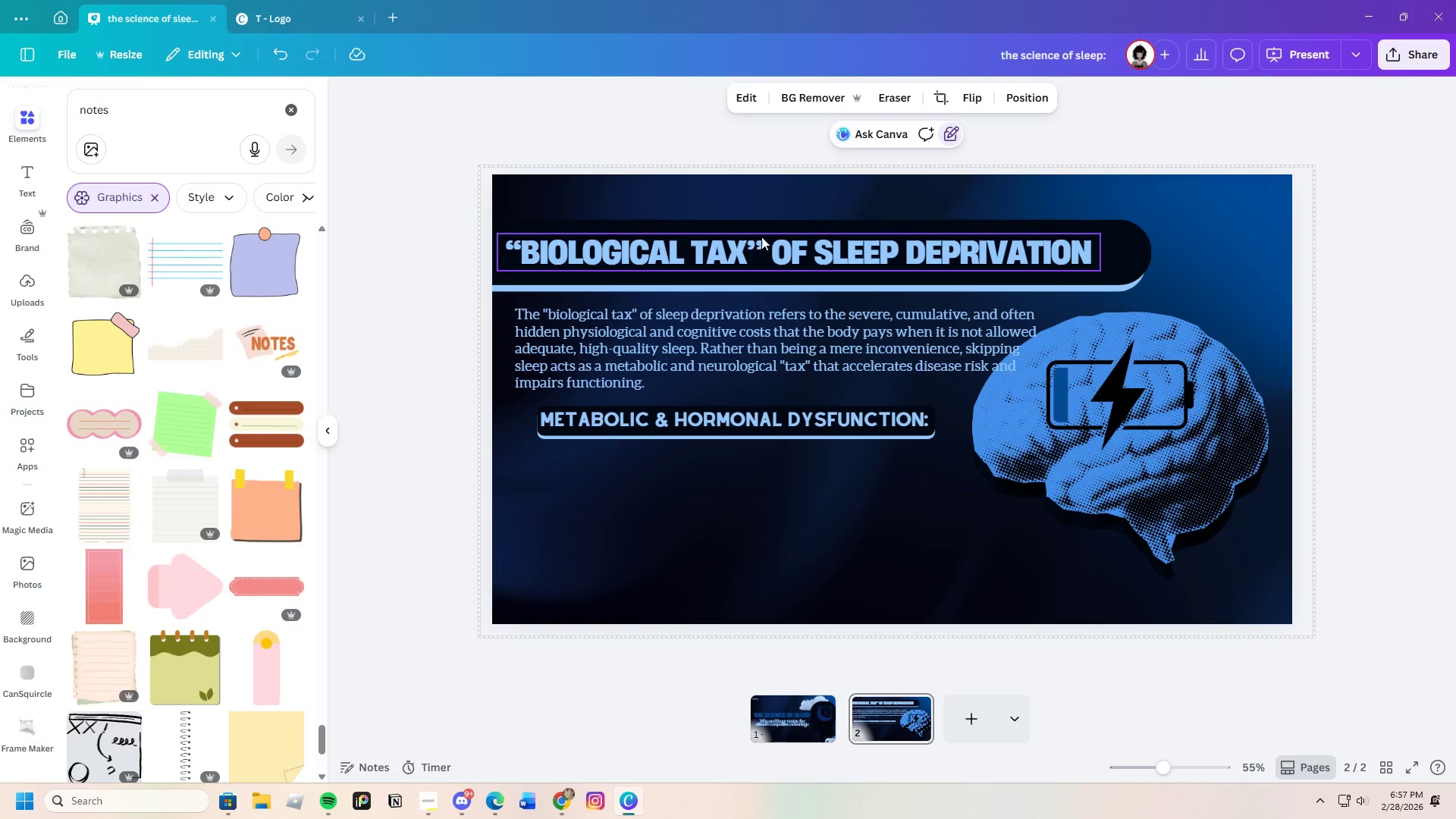 
left_click_drag(start_coordinate=[767, 245], to_coordinate=[784, 248])
 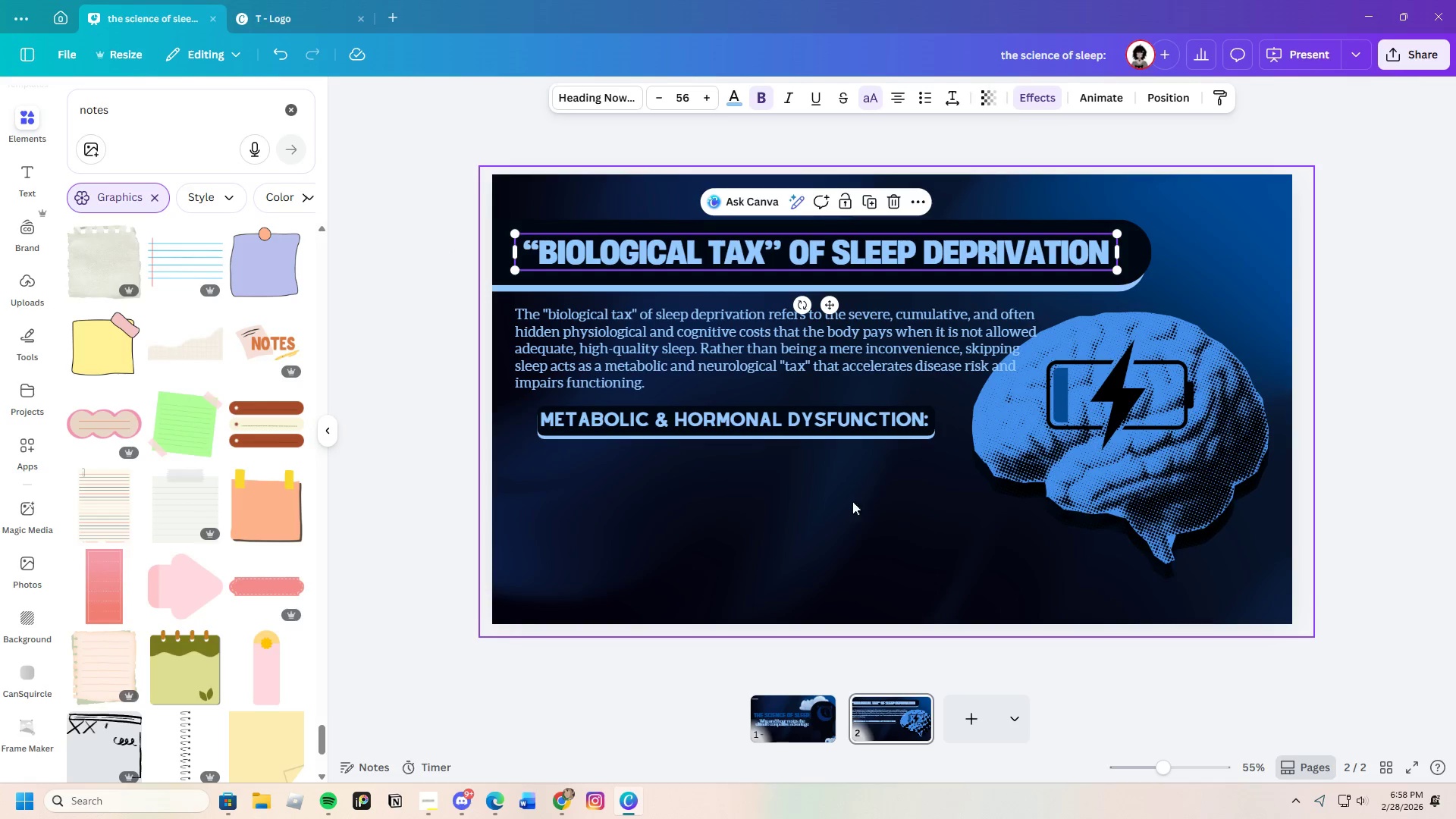 
left_click([852, 543])
 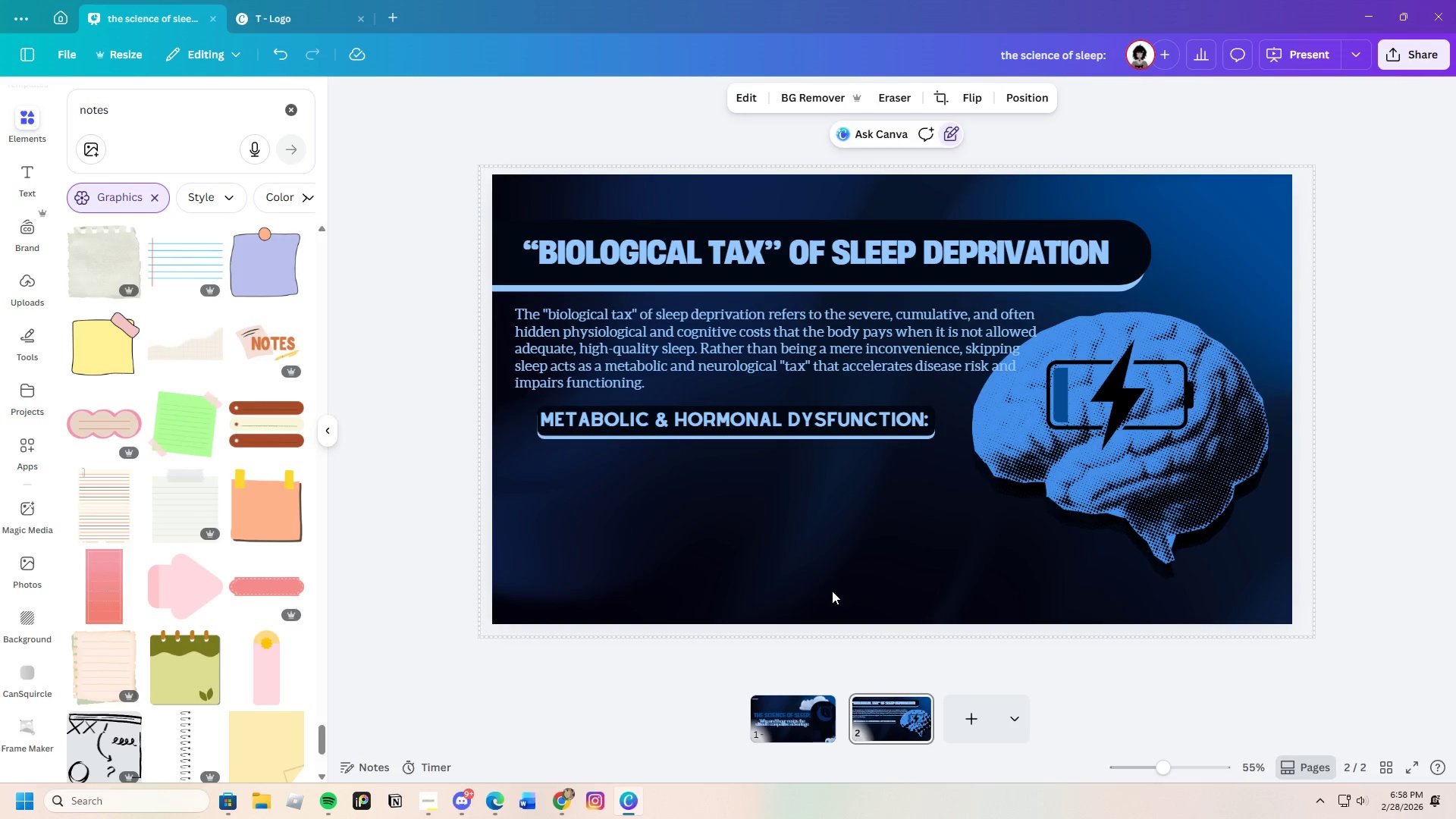 
wait(55.53)
 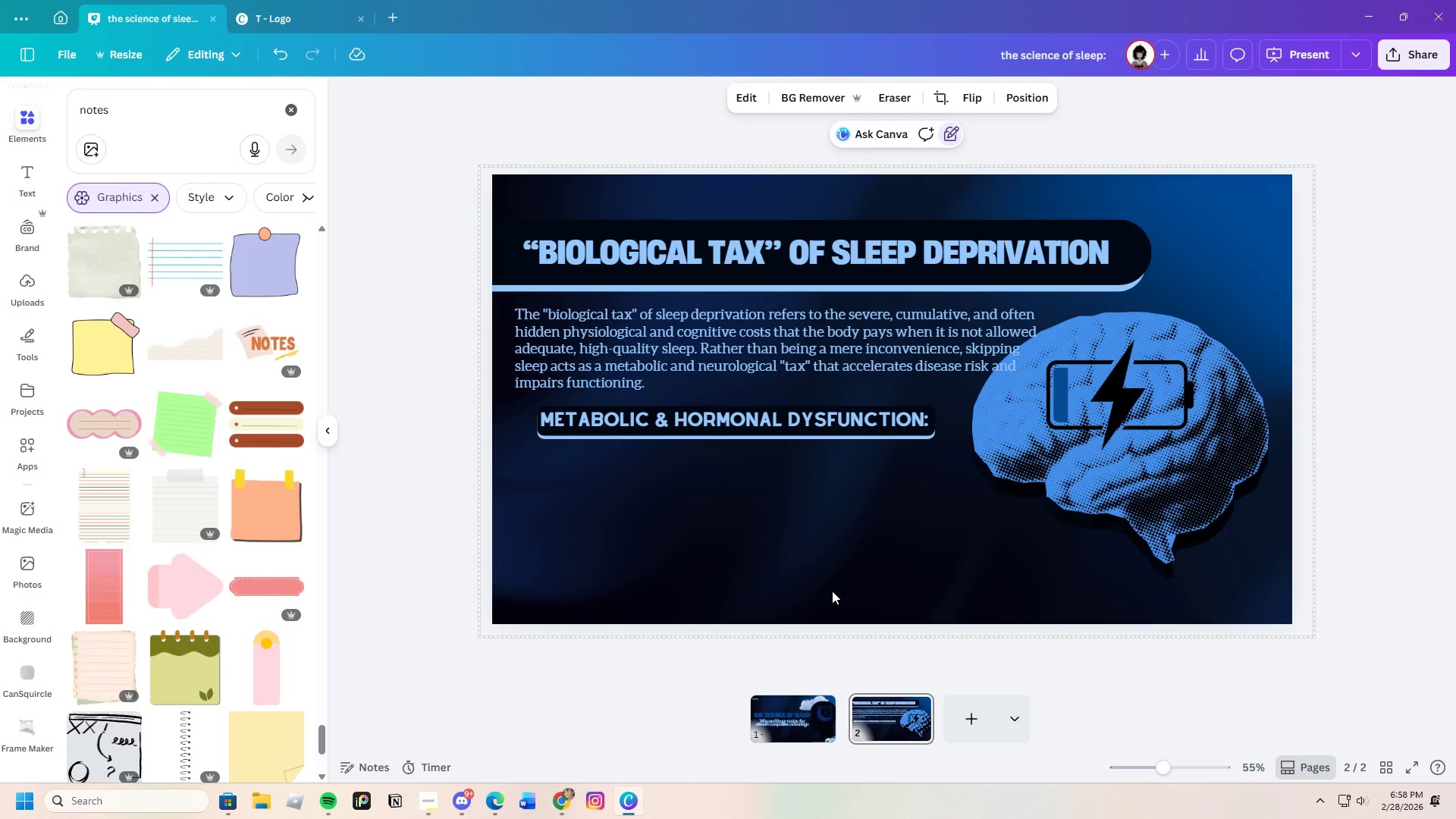 
scroll: coordinate [202, 537], scroll_direction: down, amount: 15.0
 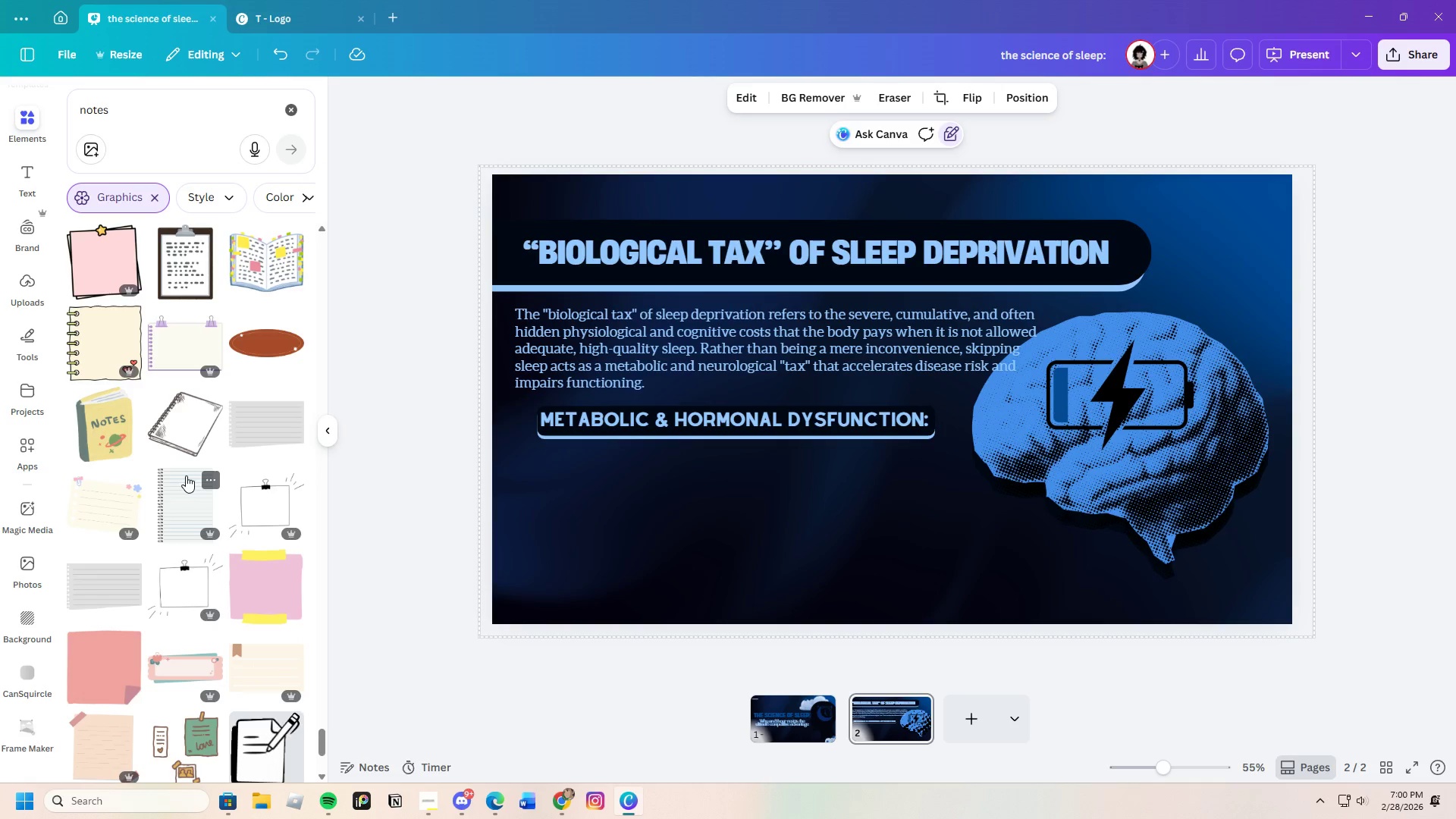 
wait(72.11)
 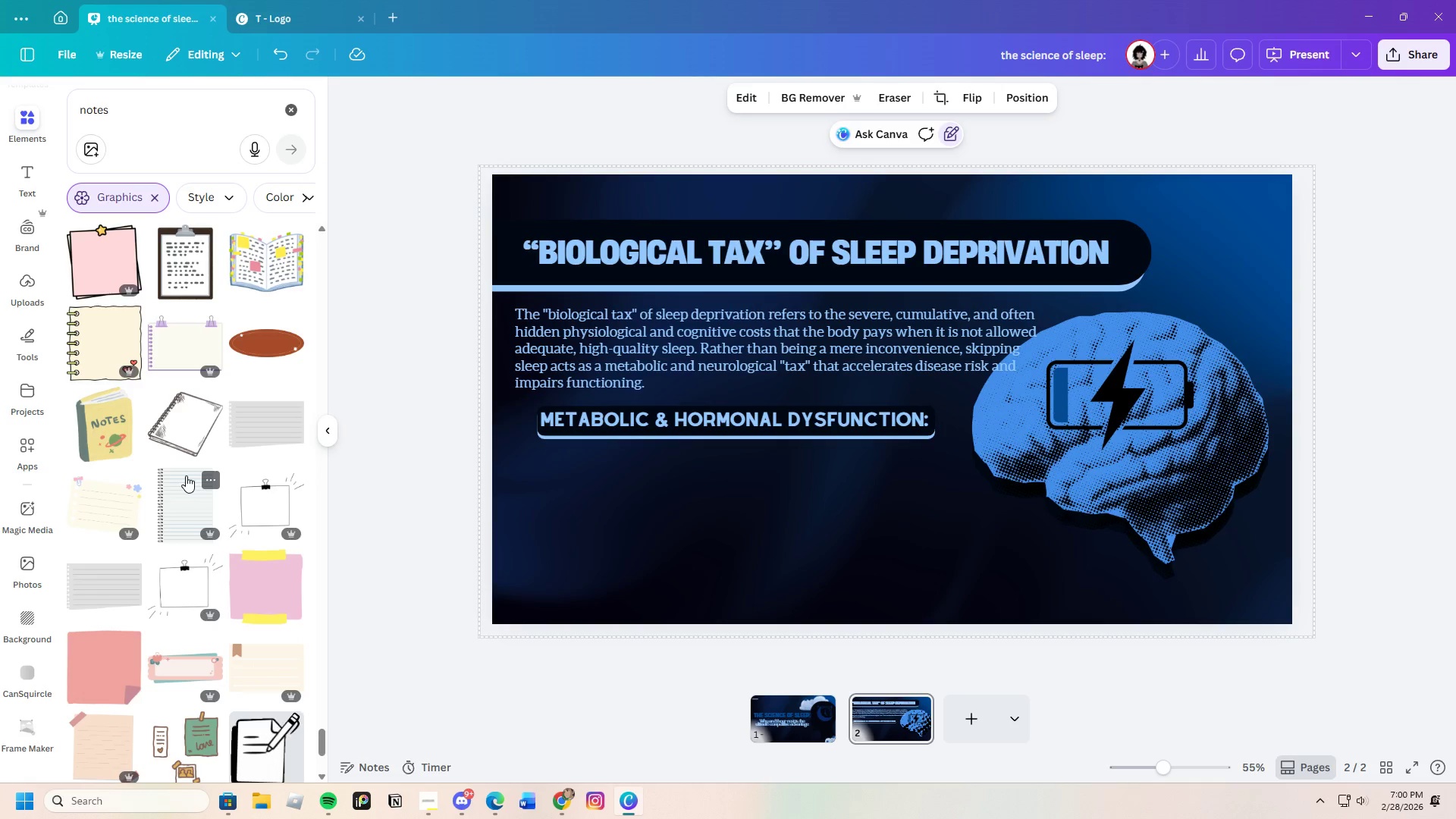 
scroll: coordinate [208, 541], scroll_direction: down, amount: 19.0
 